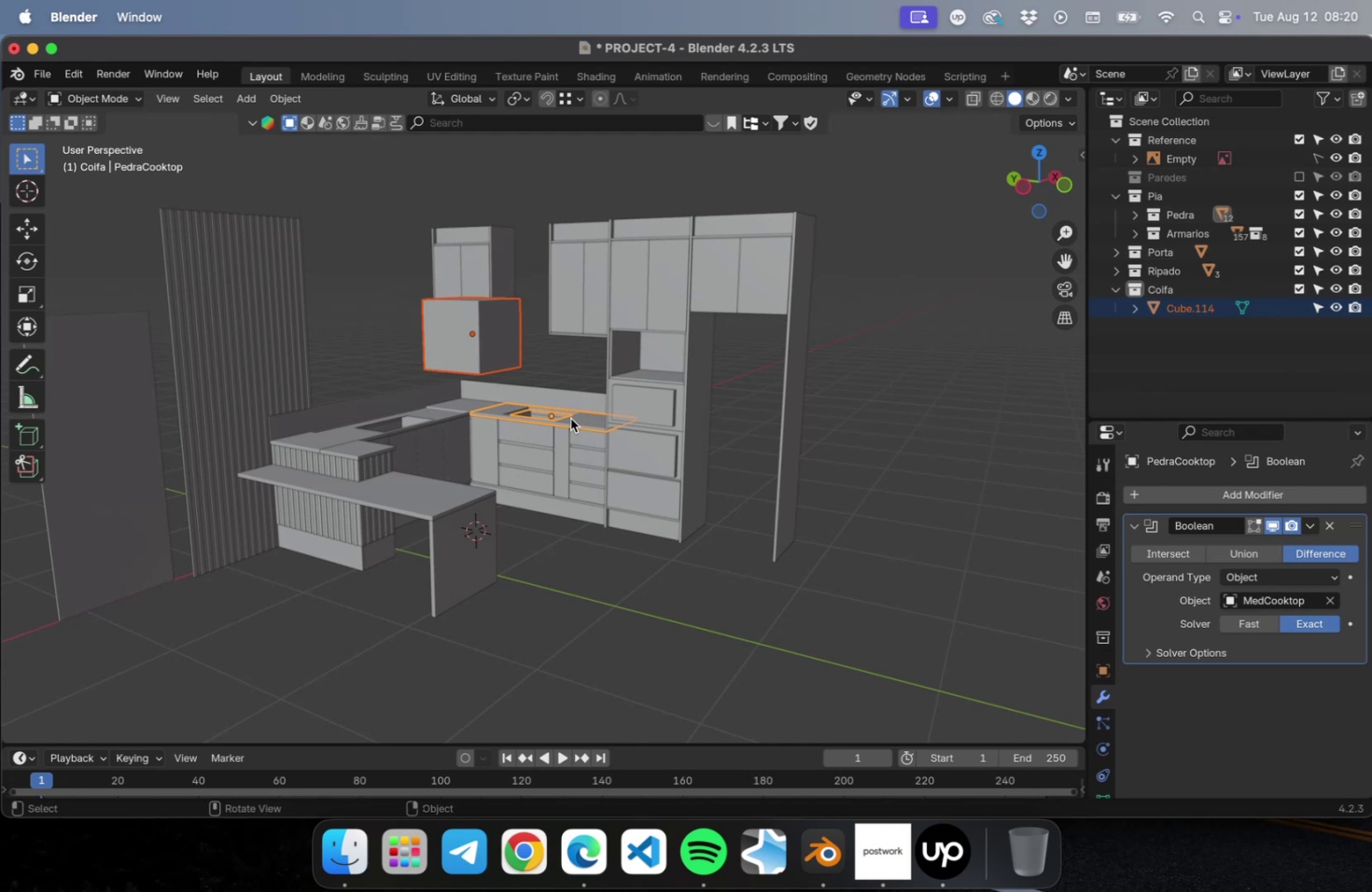 
key(NumpadDivide)
 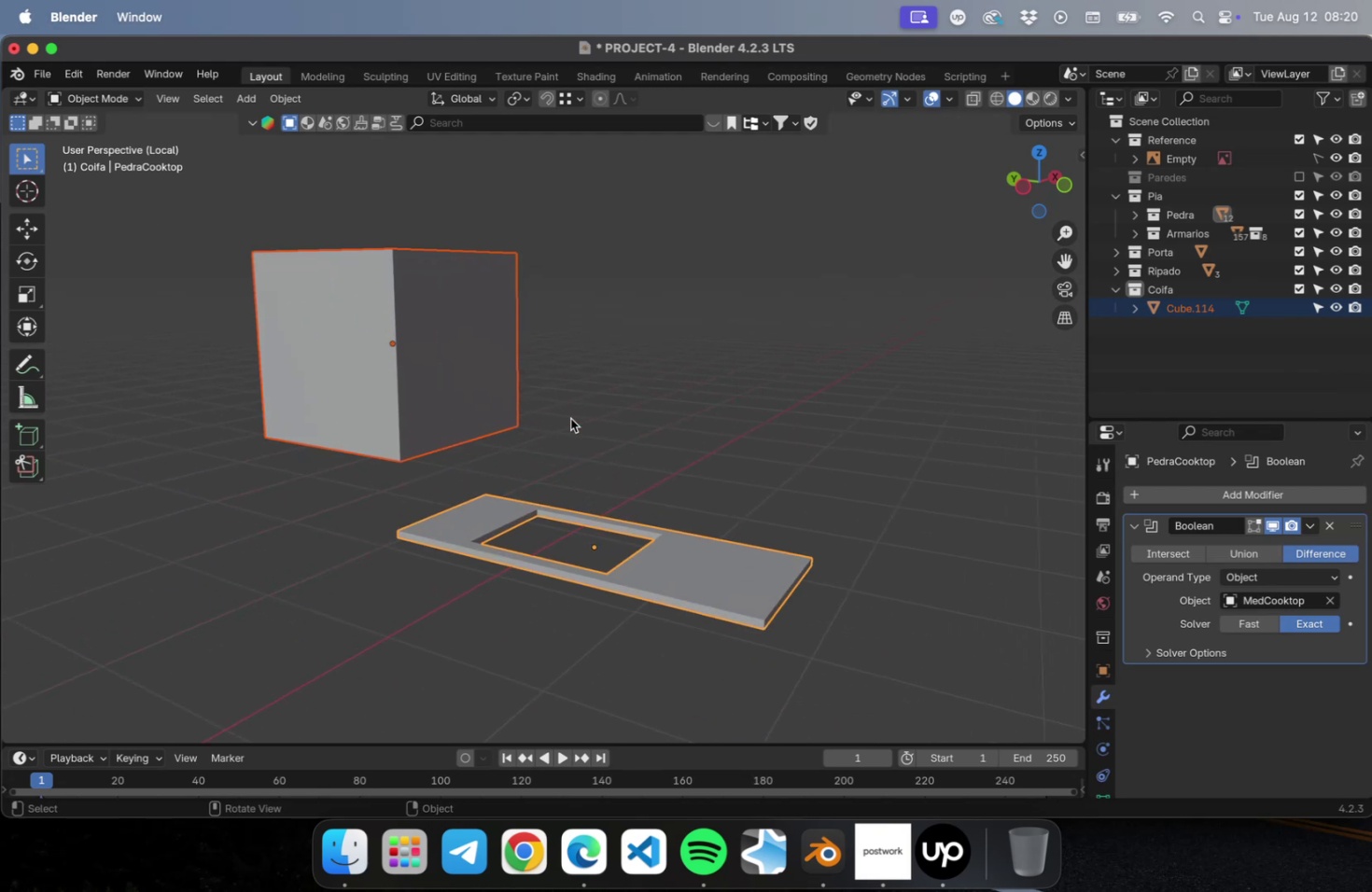 
left_click([578, 425])
 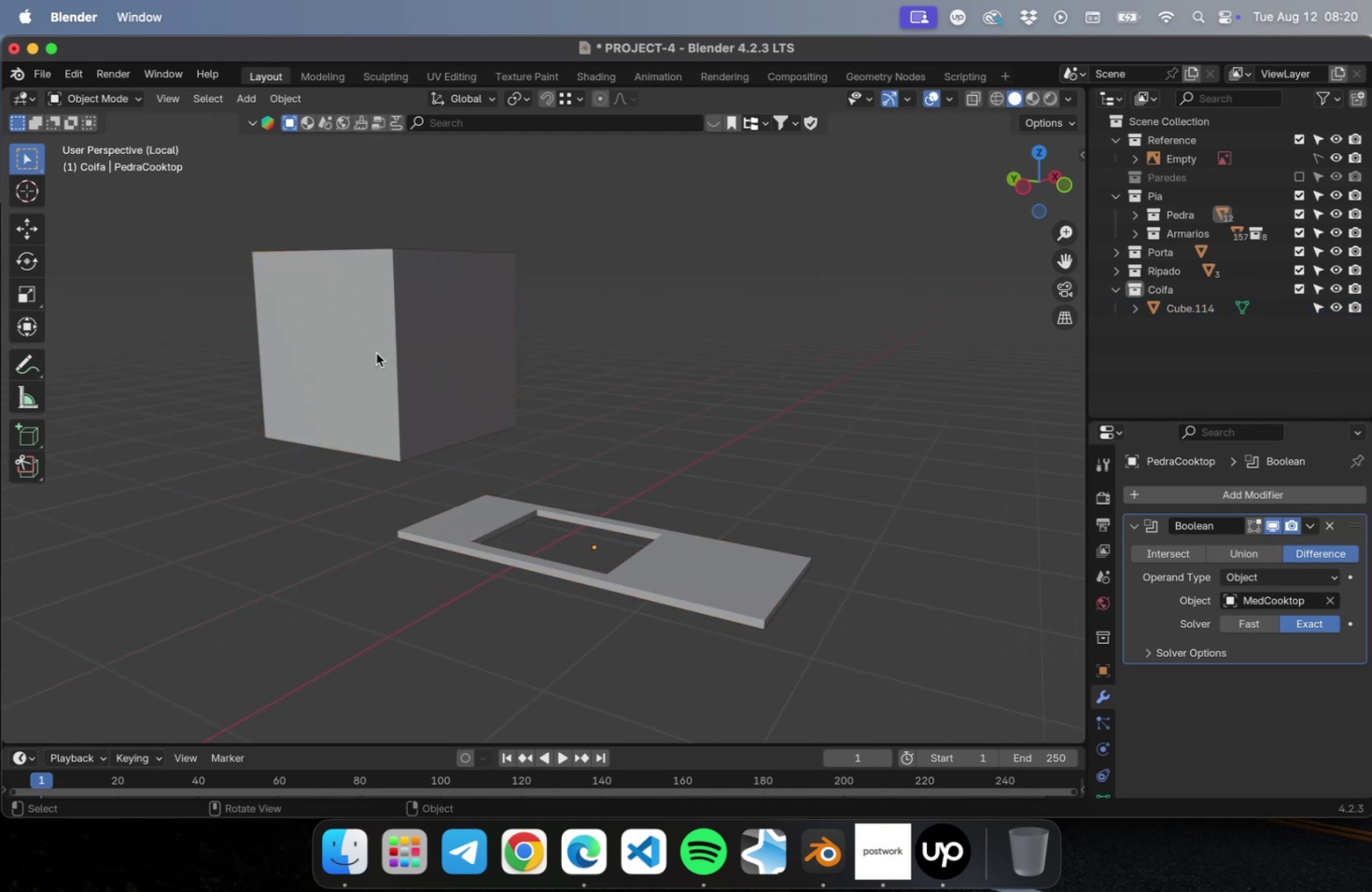 
key(Numpad7)
 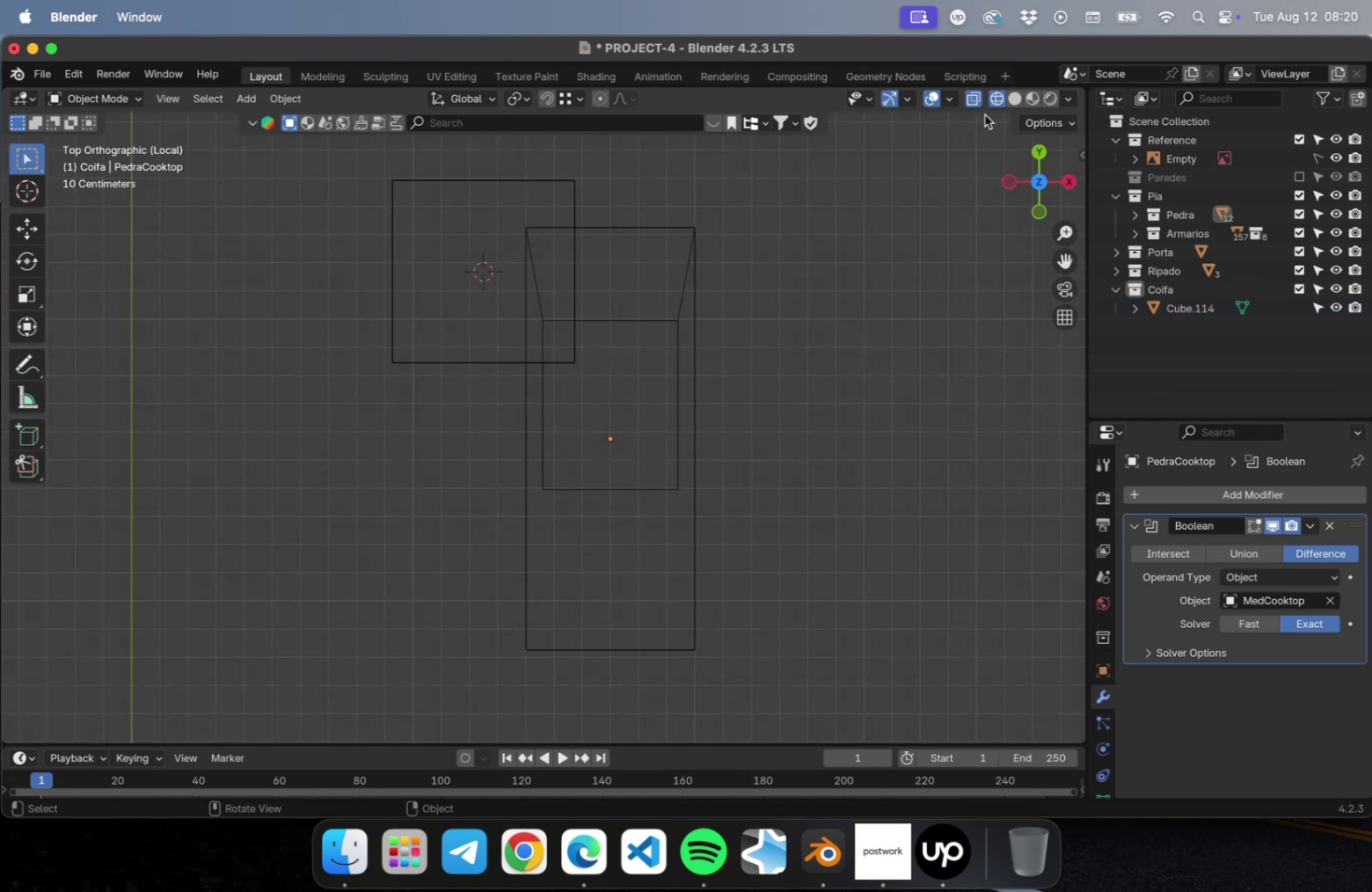 
left_click_drag(start_coordinate=[342, 210], to_coordinate=[421, 370])
 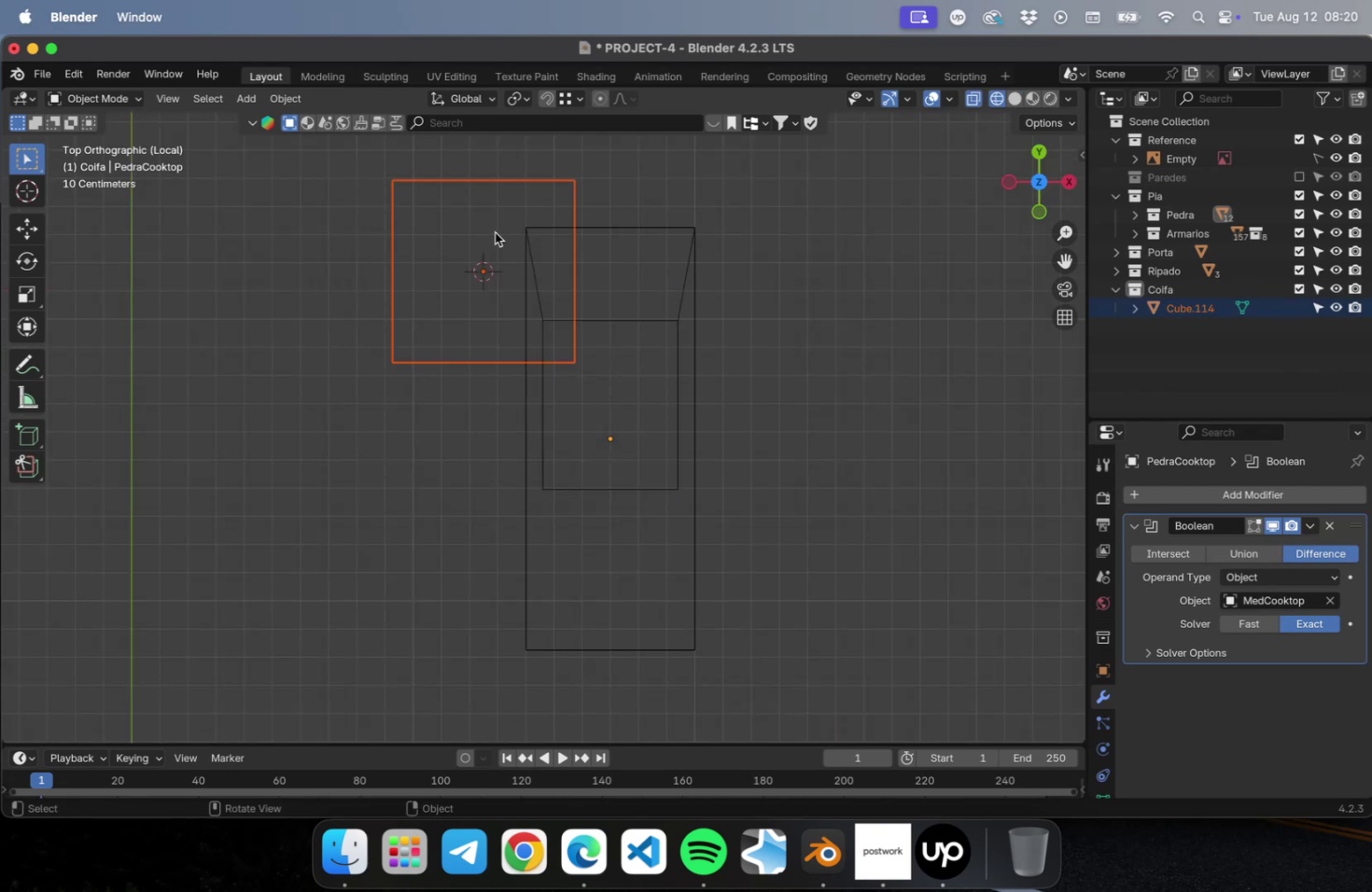 
key(G)
 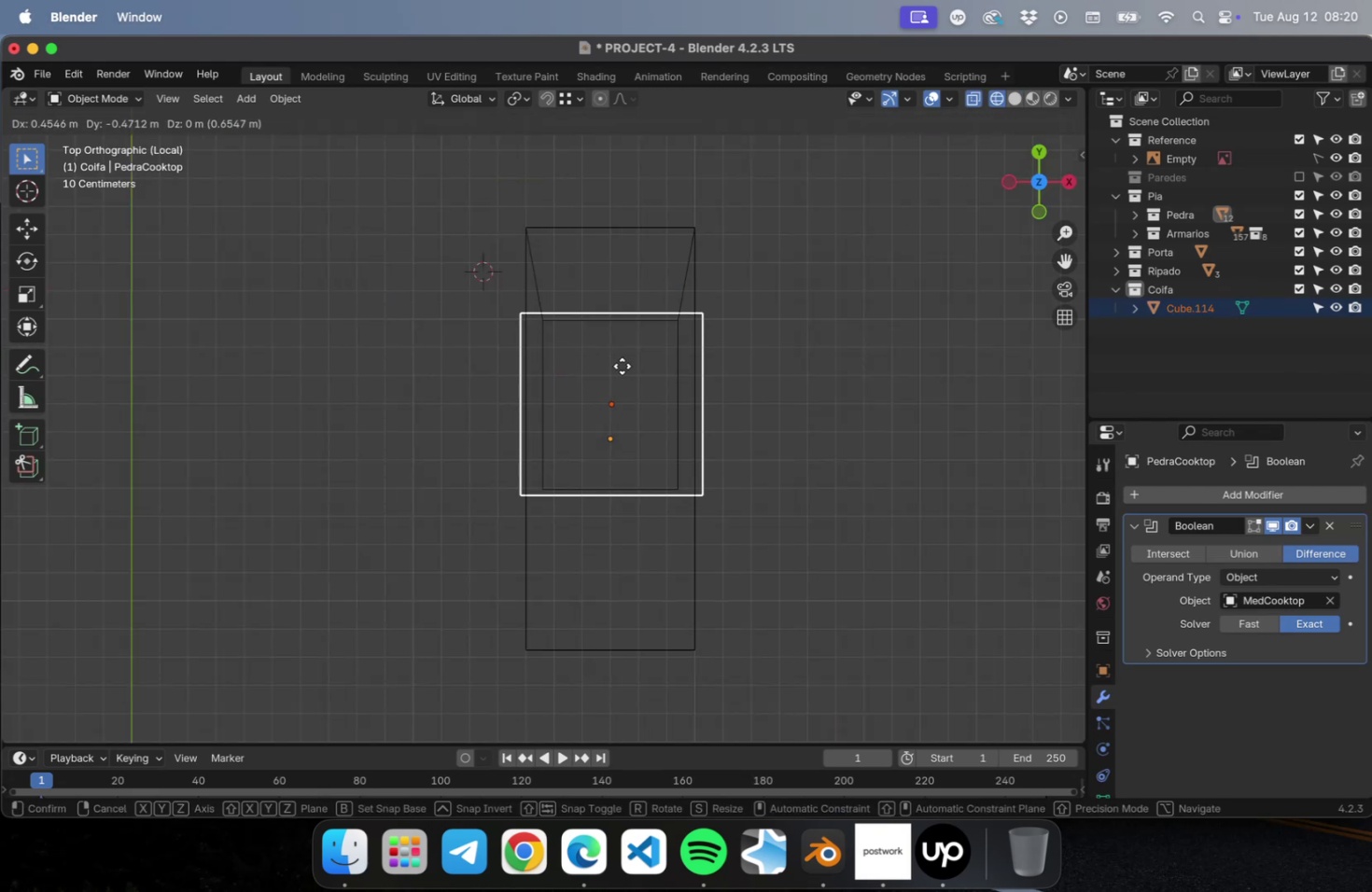 
left_click([621, 365])
 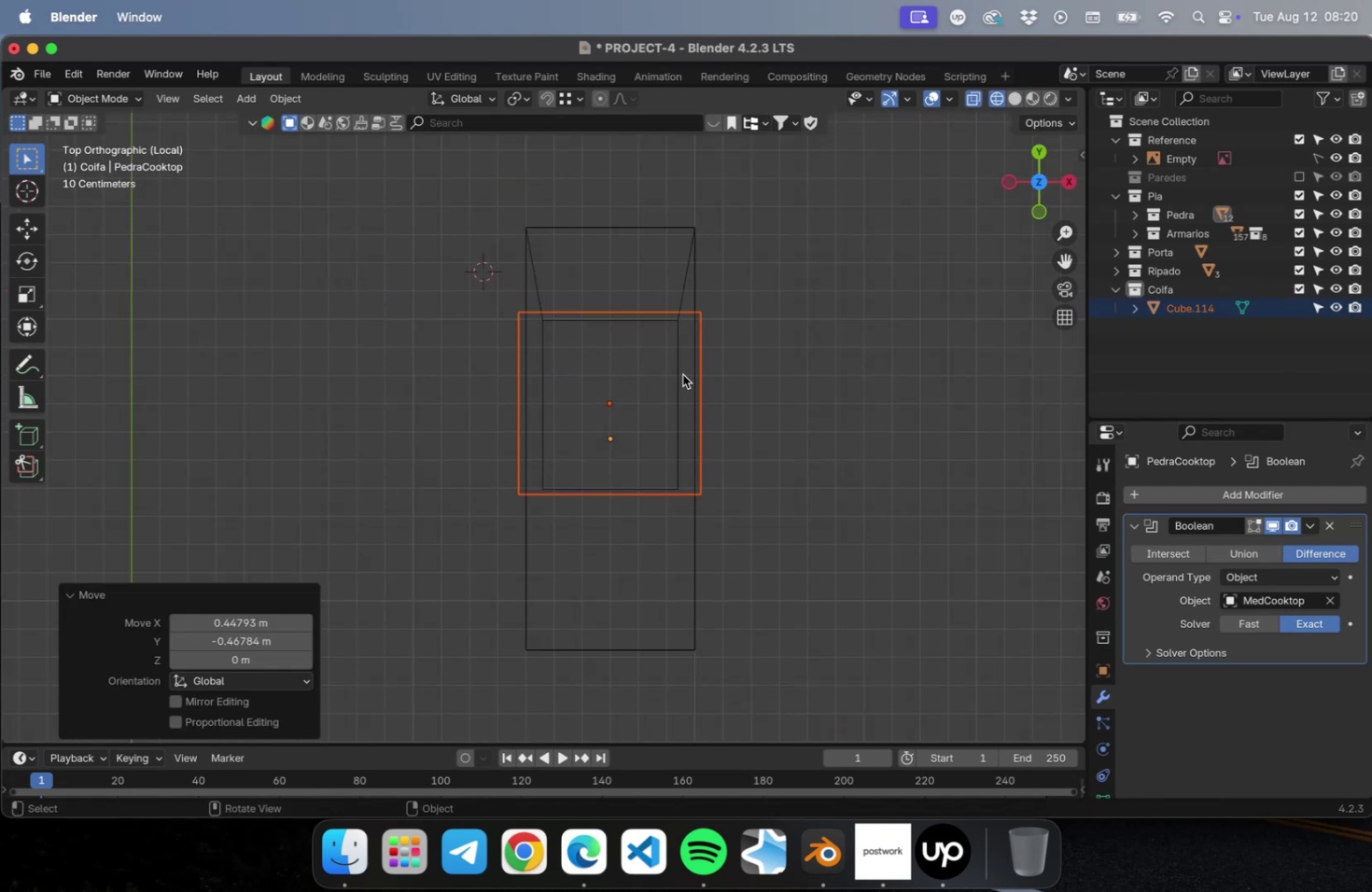 
key(N)
 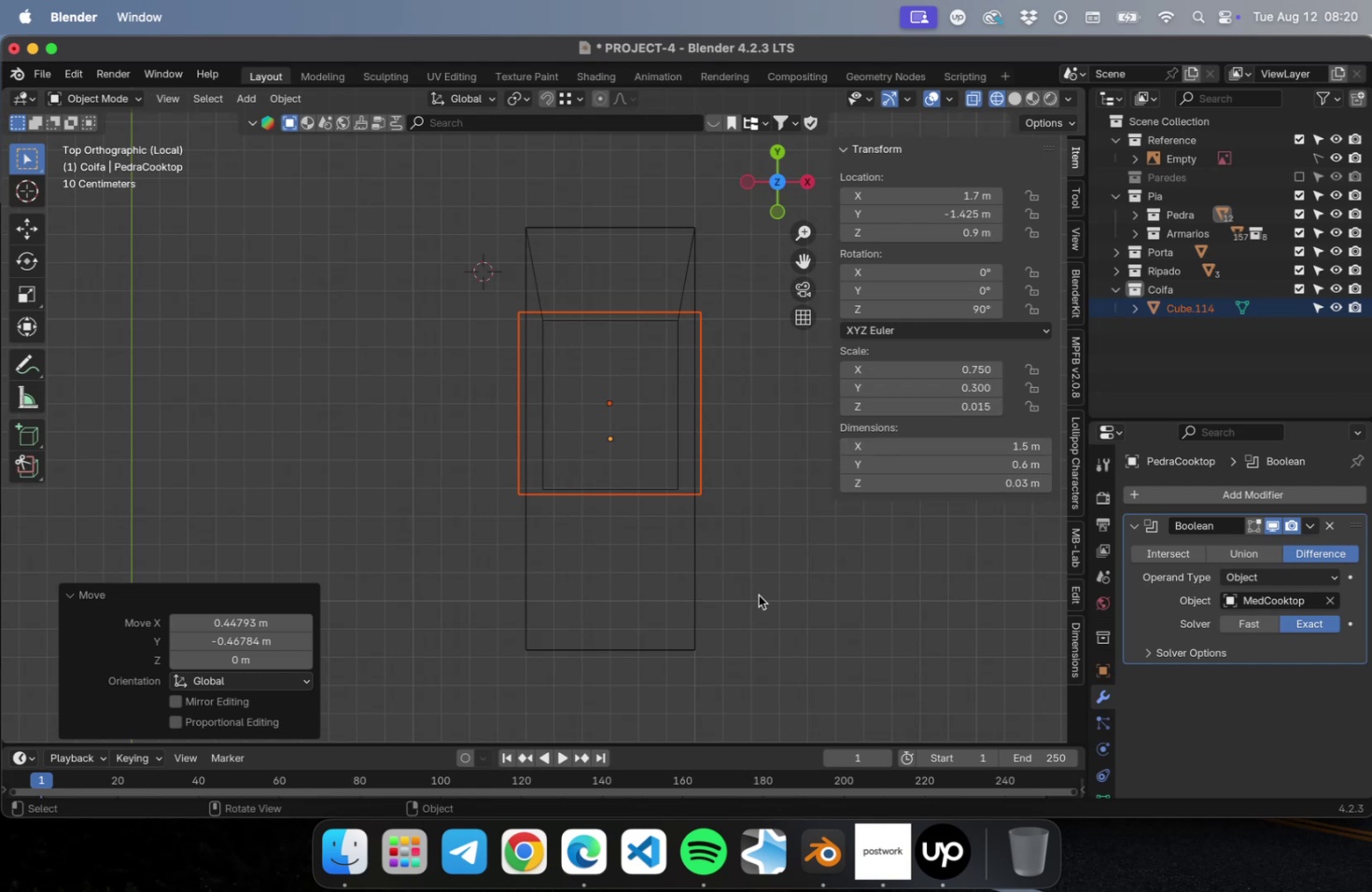 
left_click([758, 594])
 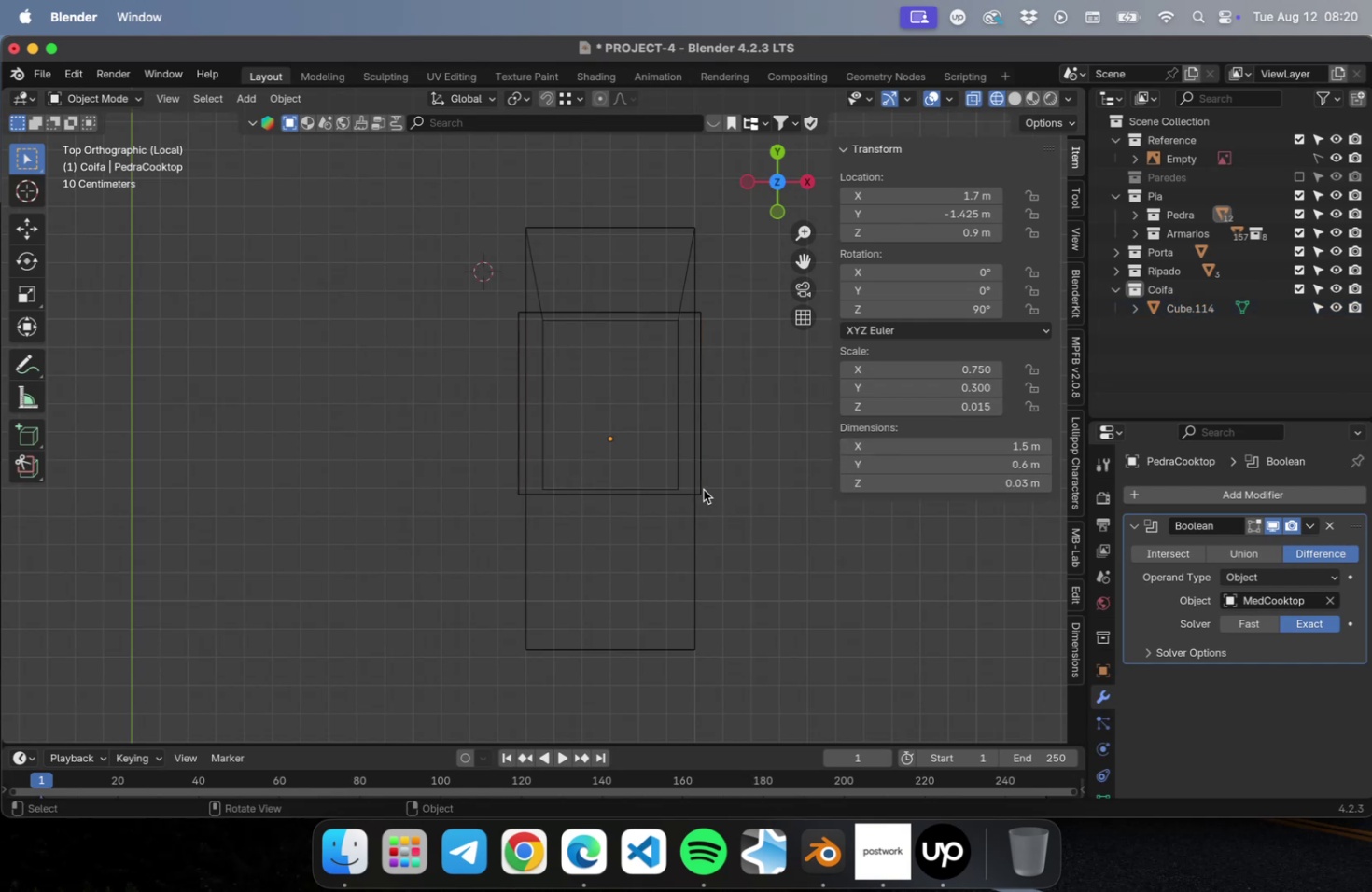 
left_click([701, 489])
 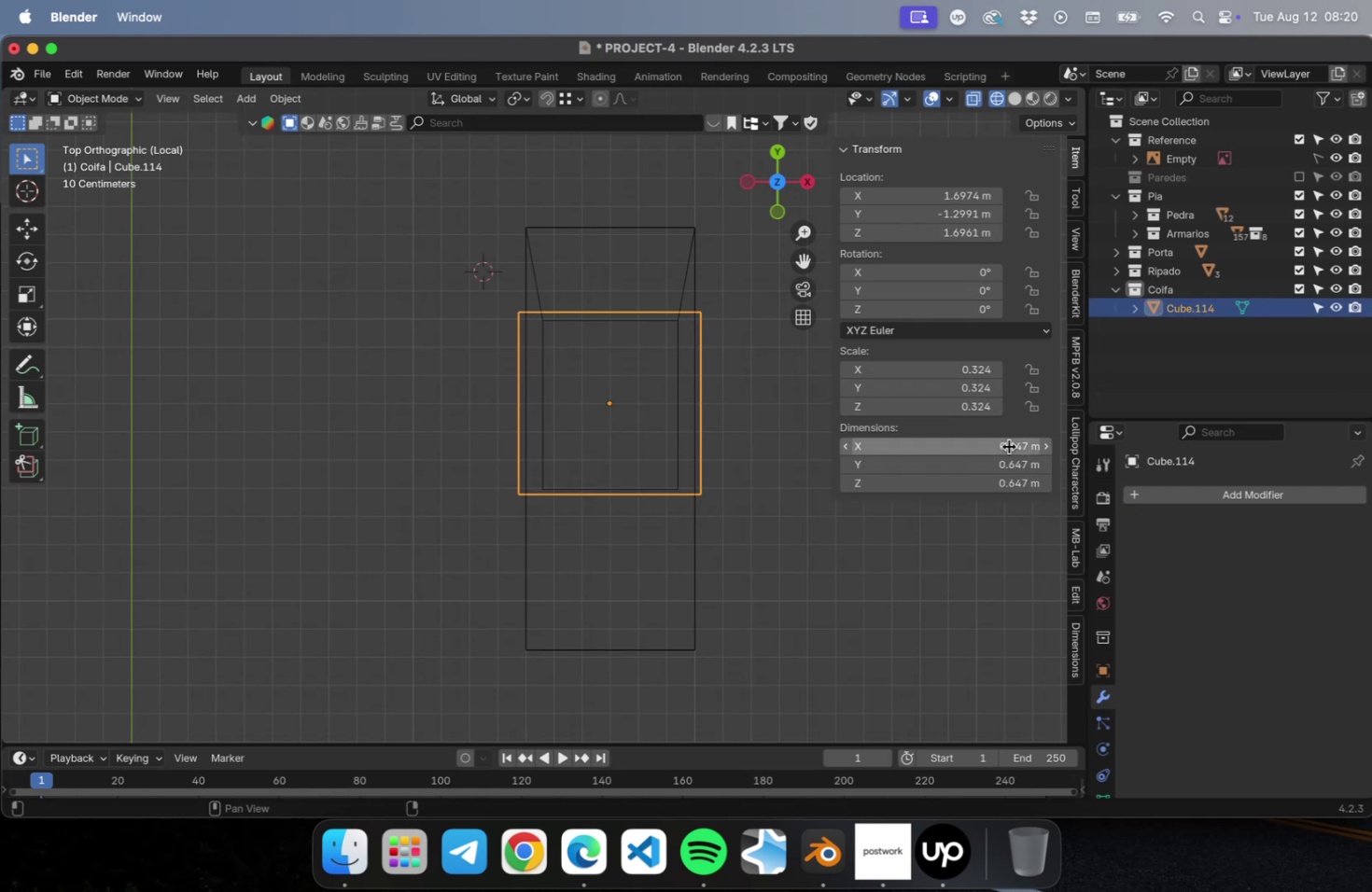 
left_click([1008, 446])
 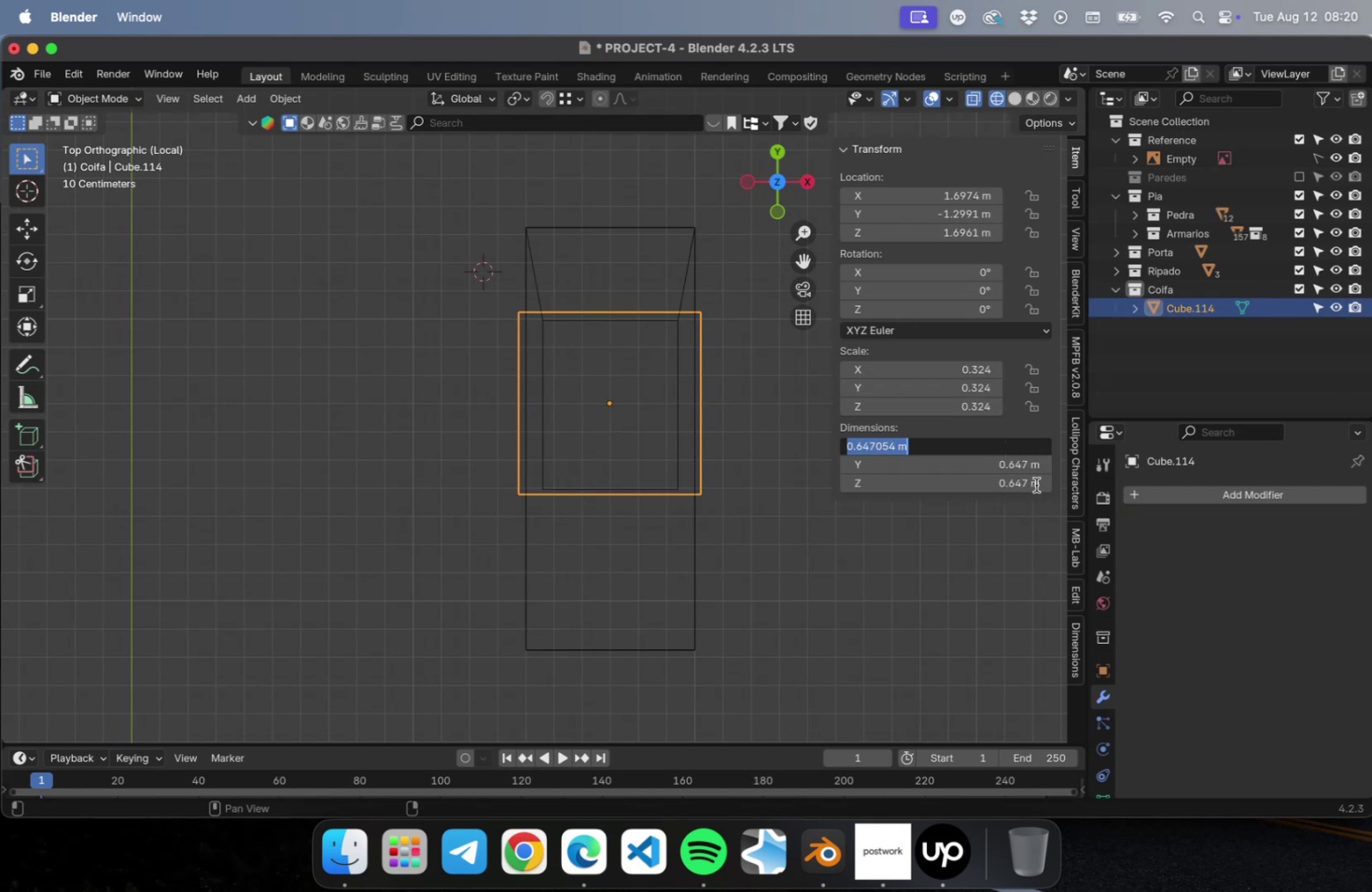 
key(Period)
 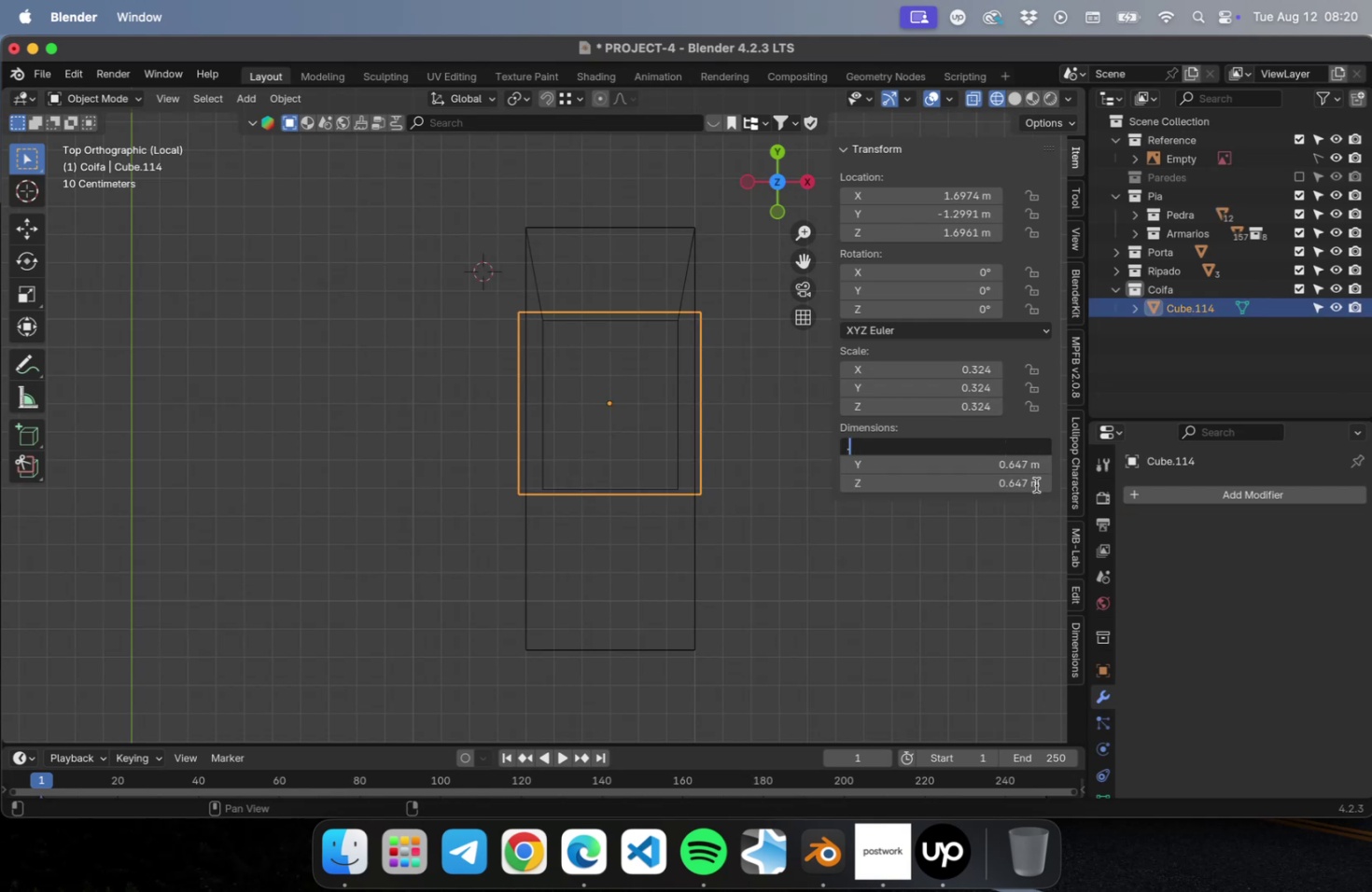 
key(6)
 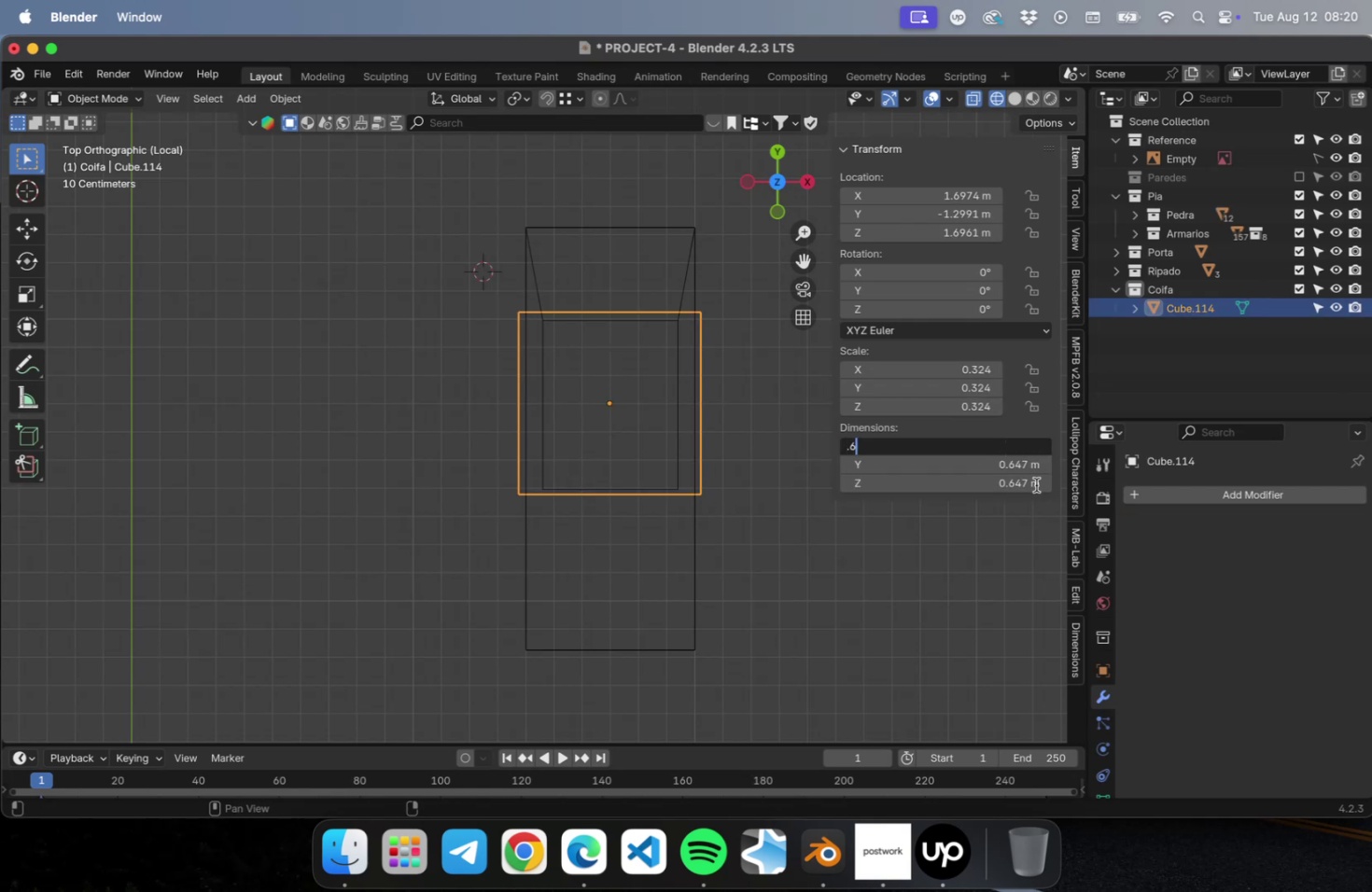 
key(Tab)
 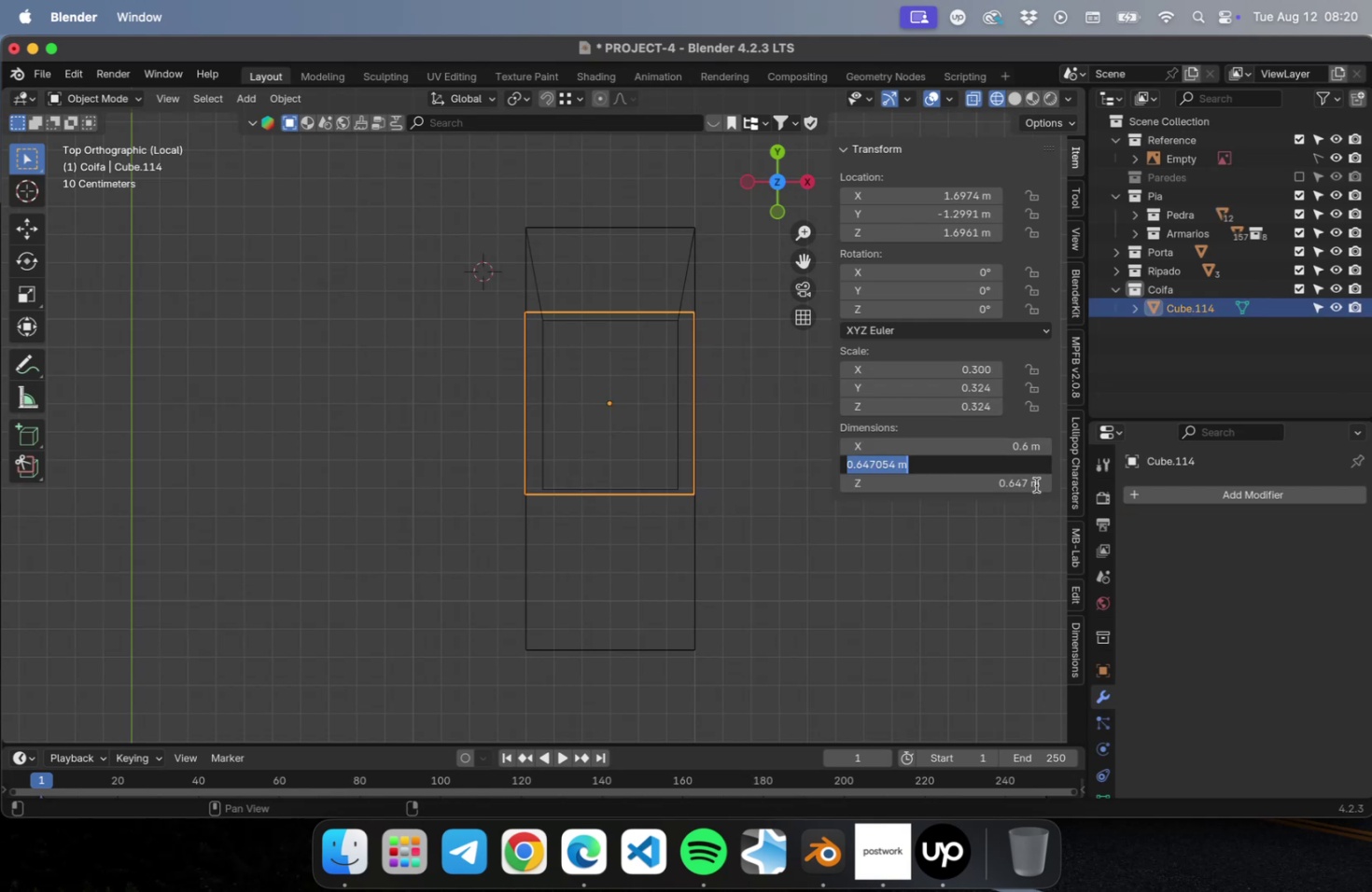 
key(Period)
 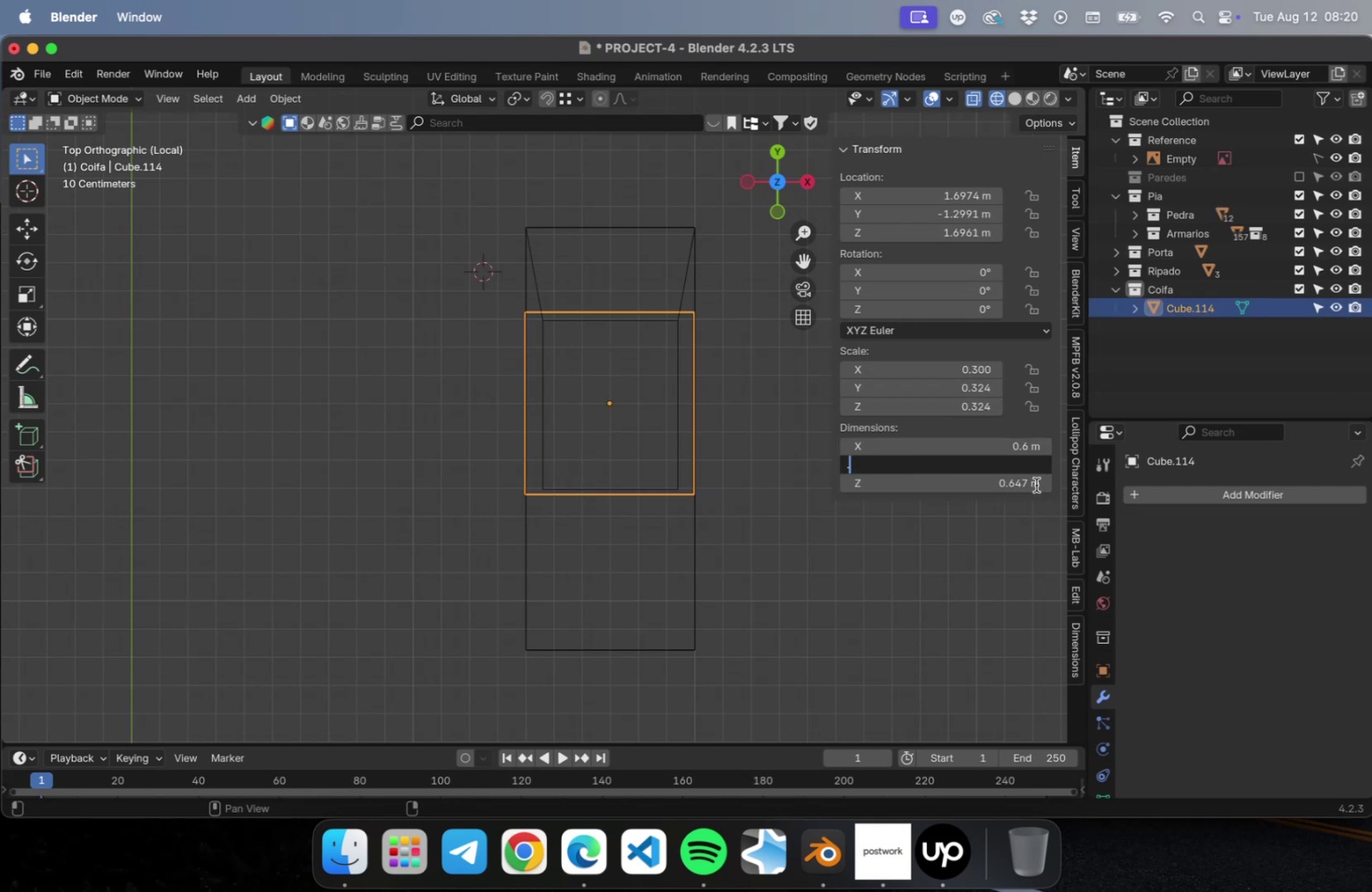 
key(6)
 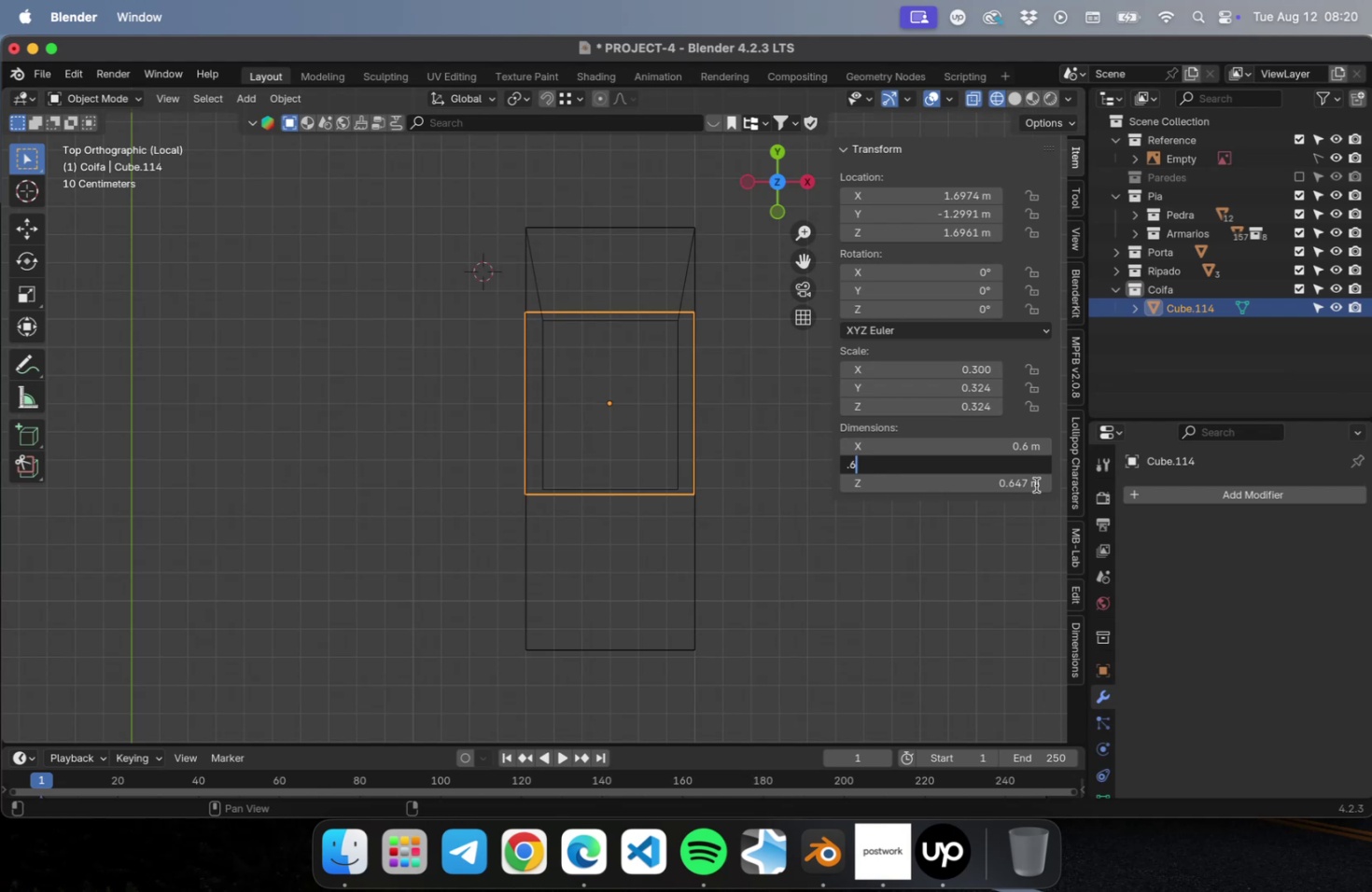 
key(Tab)
 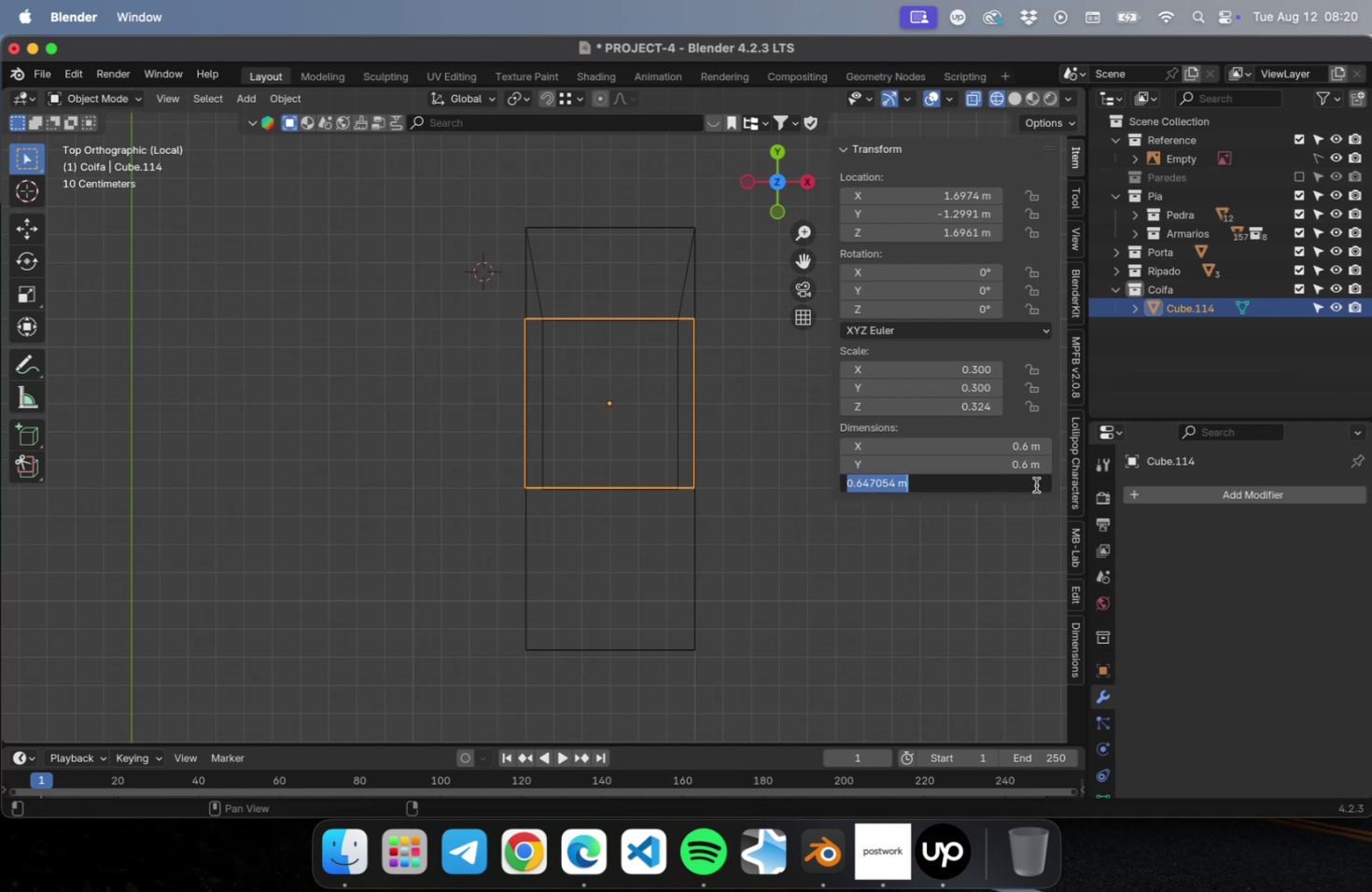 
key(Period)
 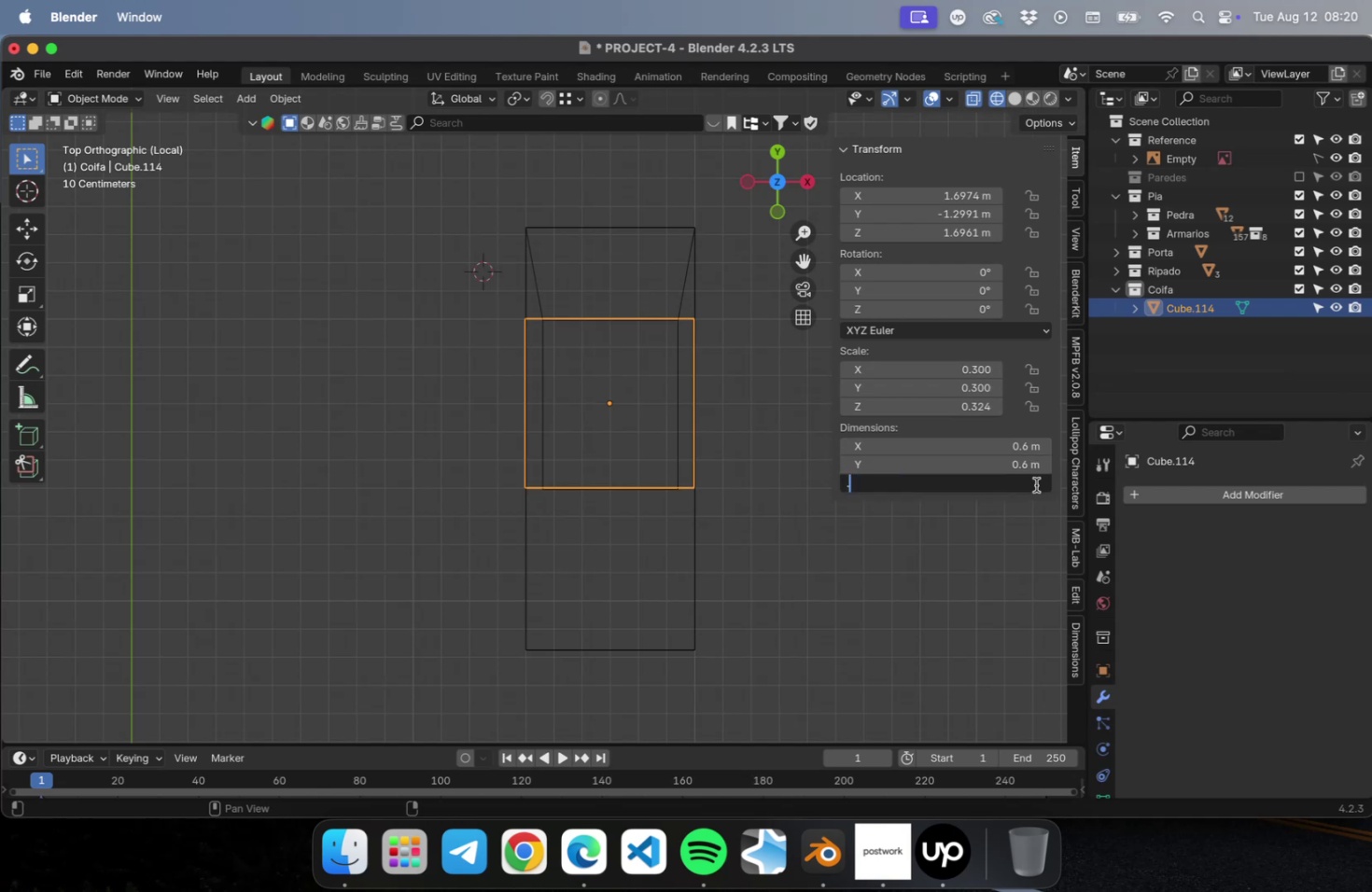 
key(8)
 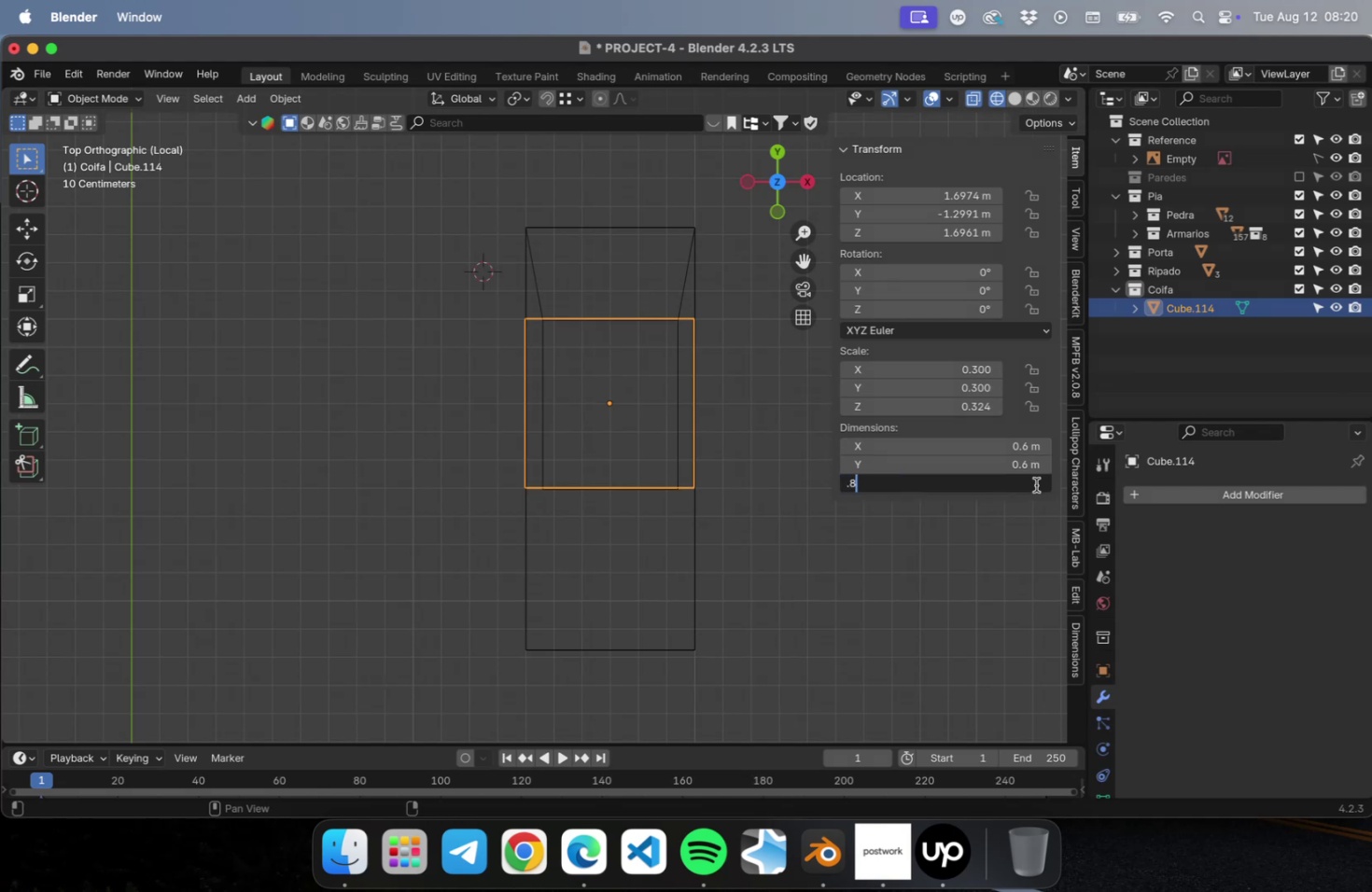 
key(Enter)
 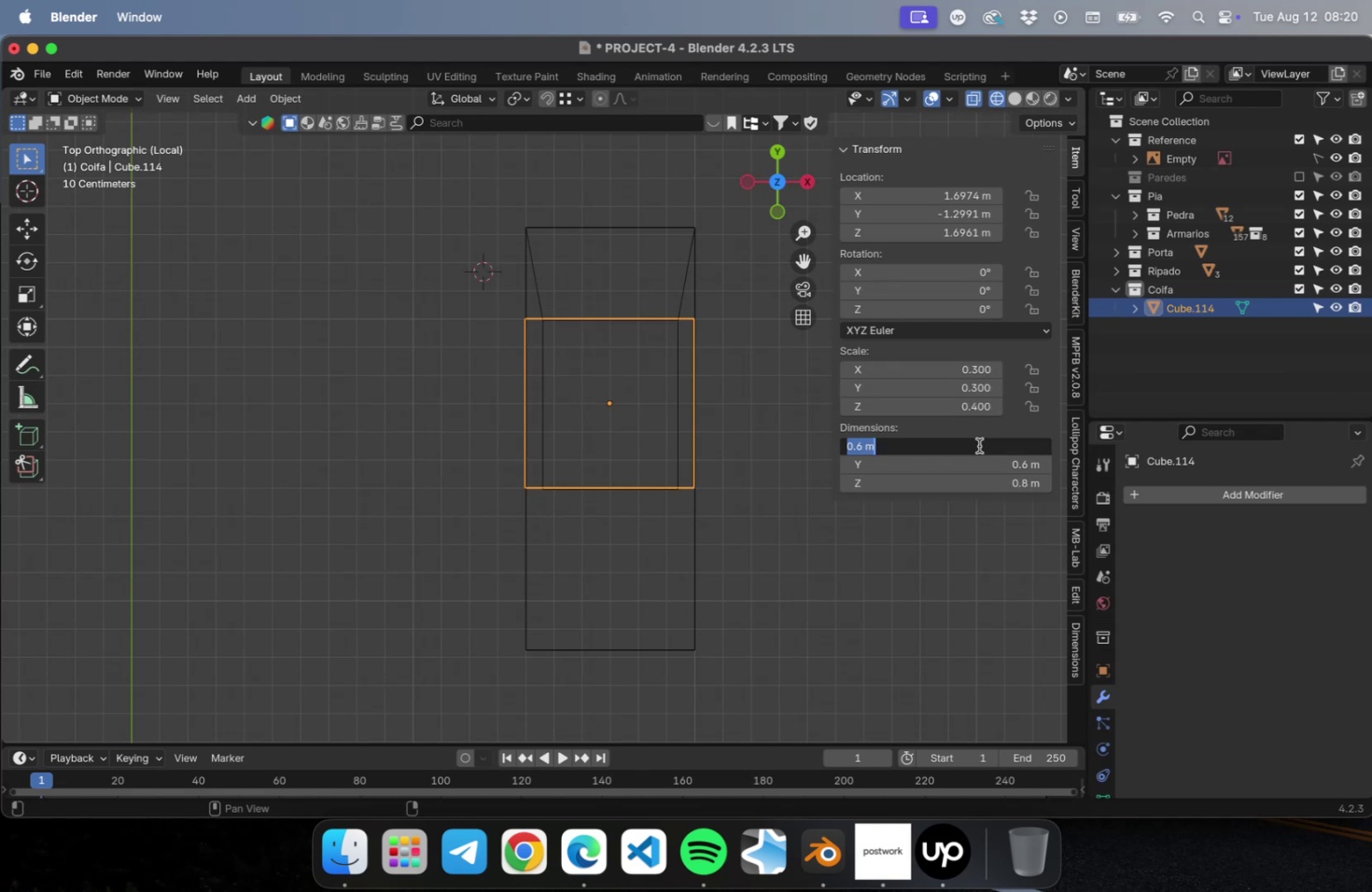 
key(Period)
 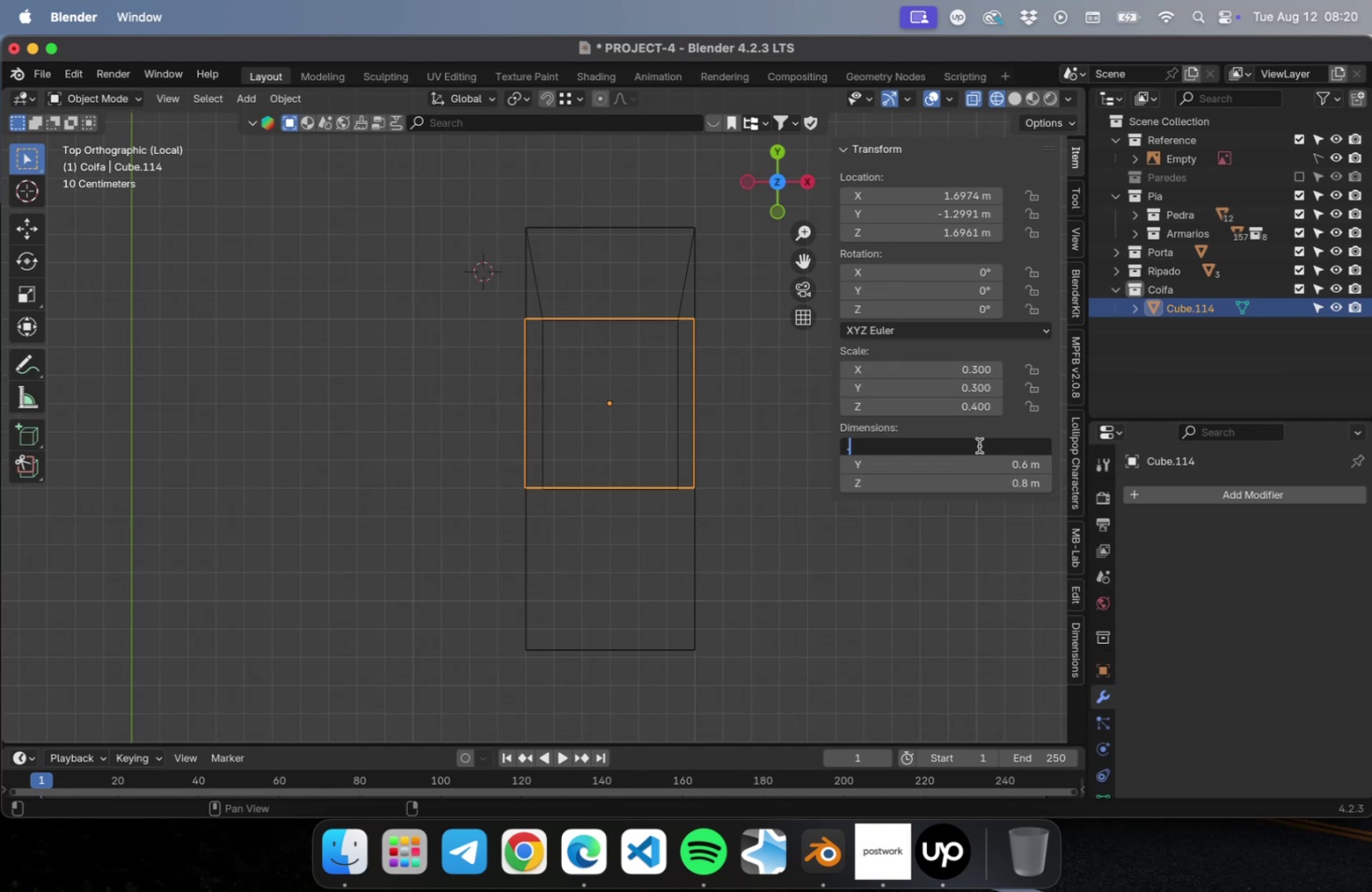 
key(4)
 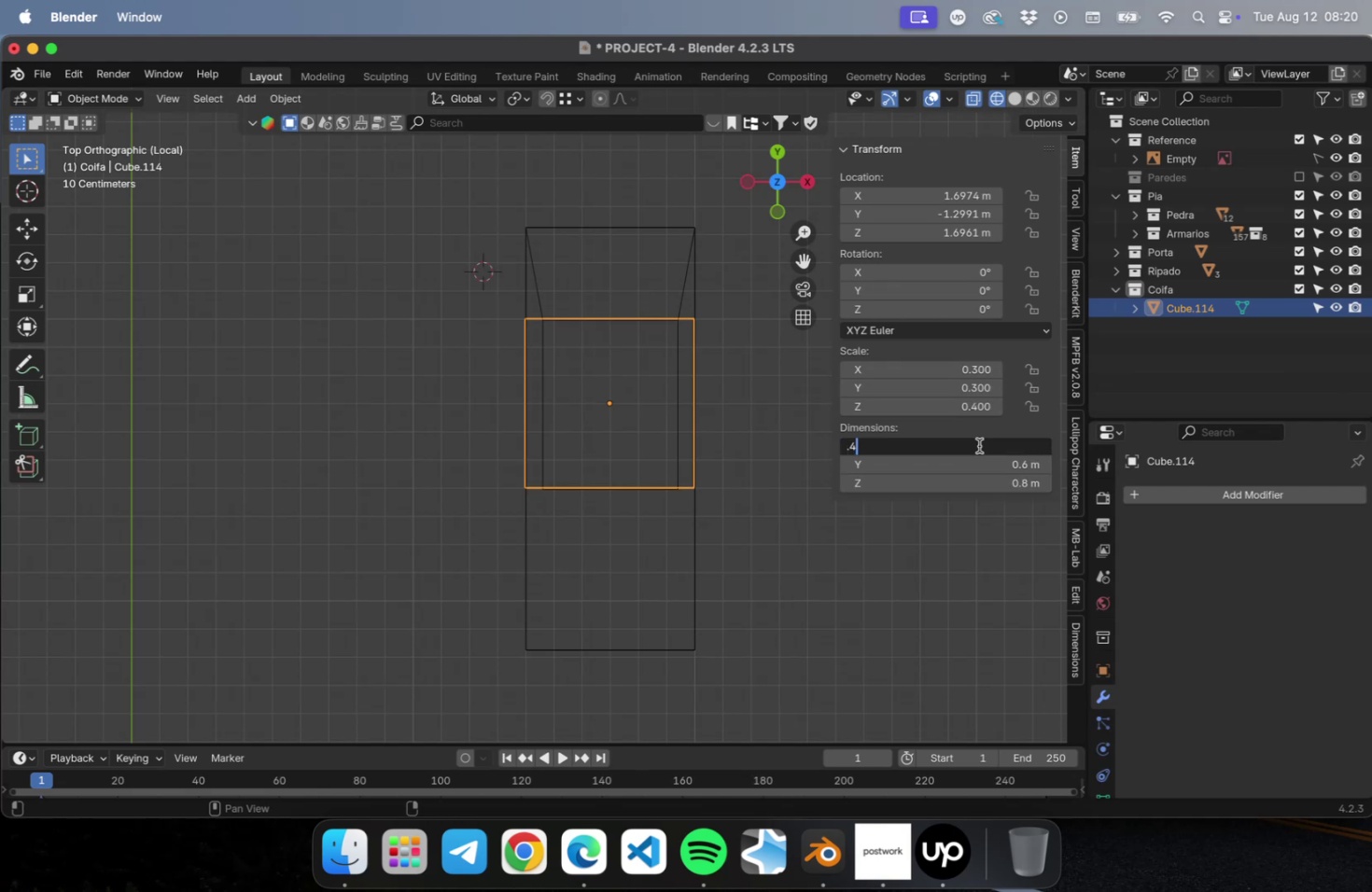 
key(Enter)
 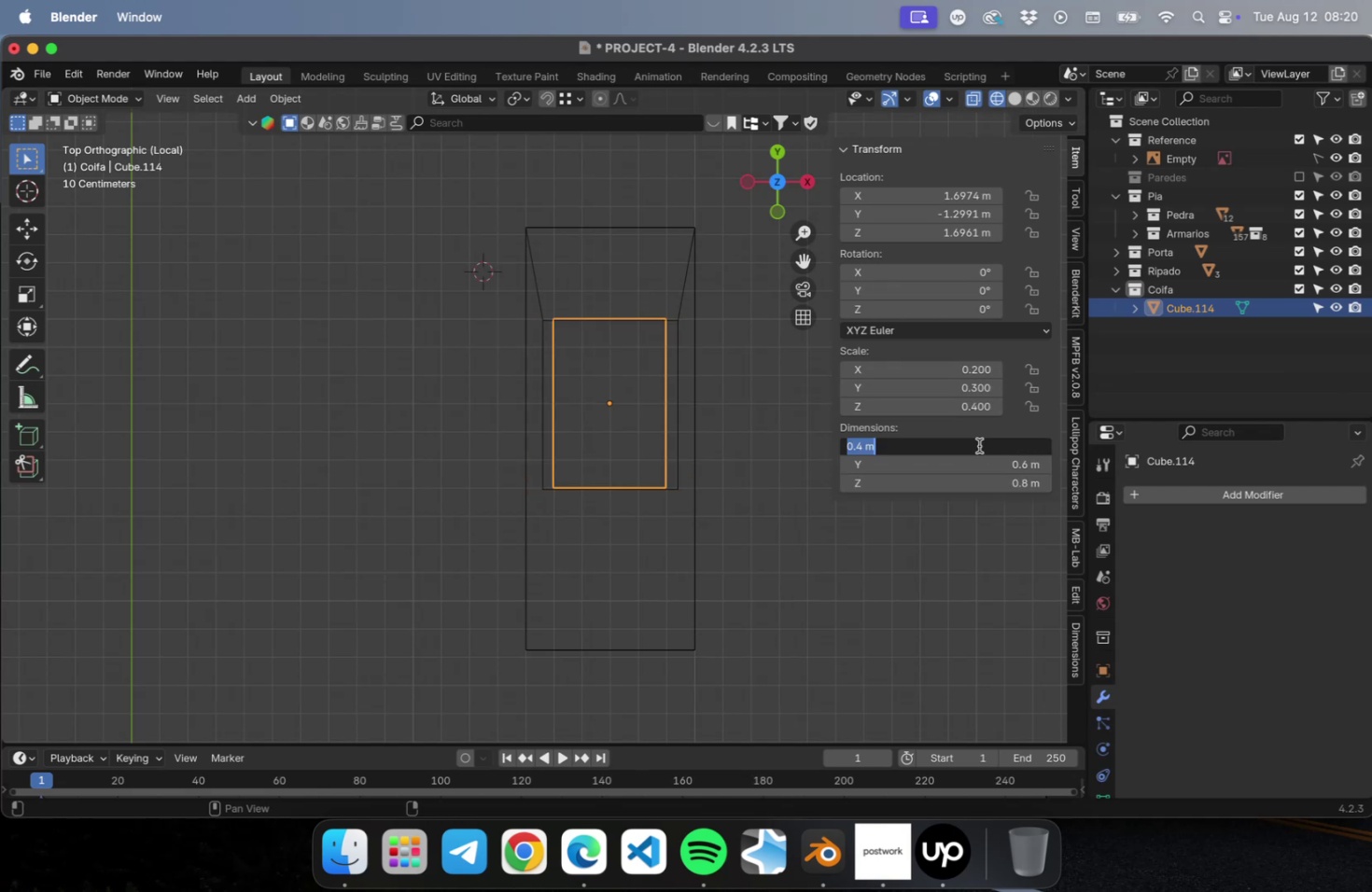 
key(Period)
 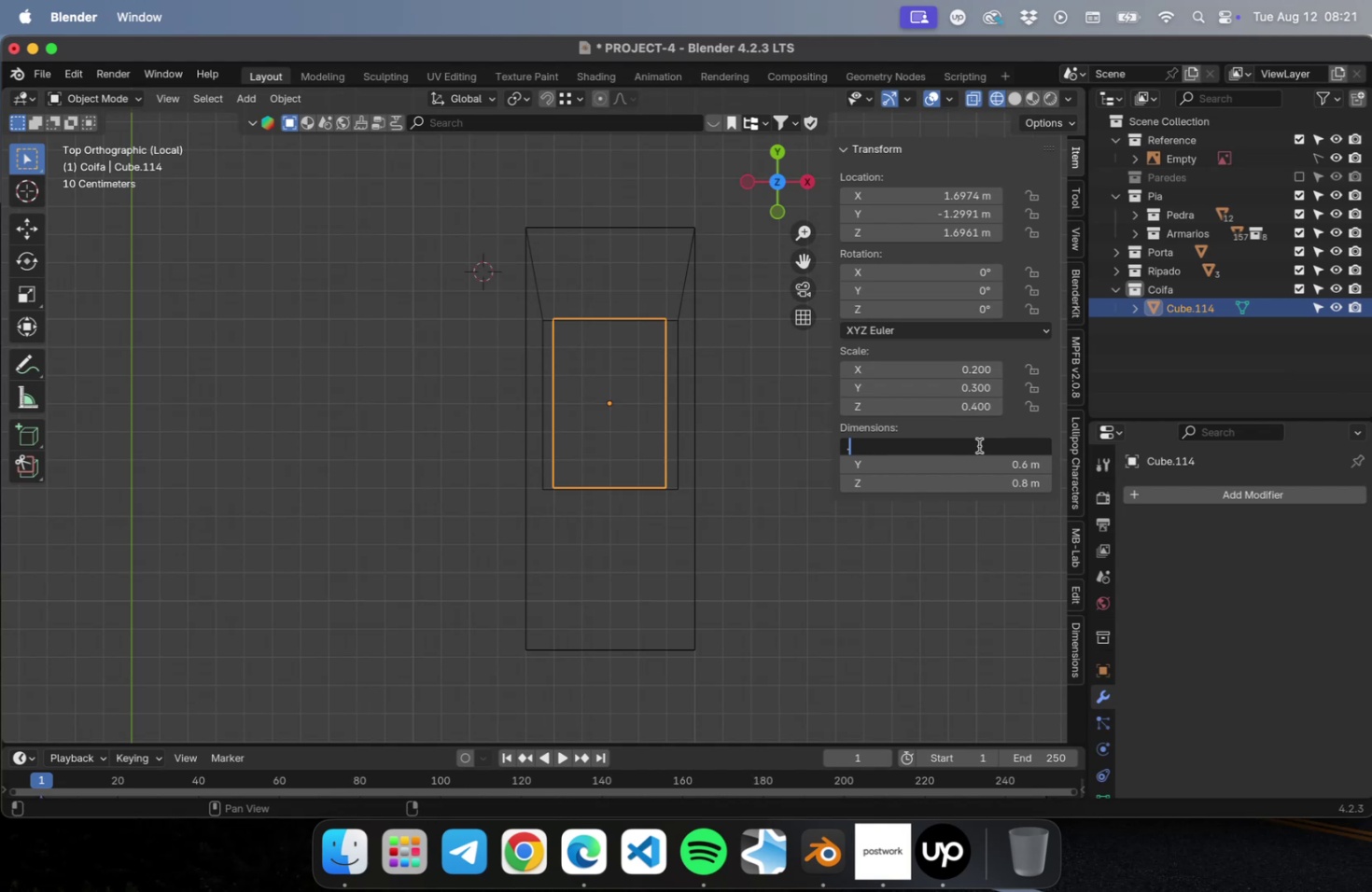 
key(5)
 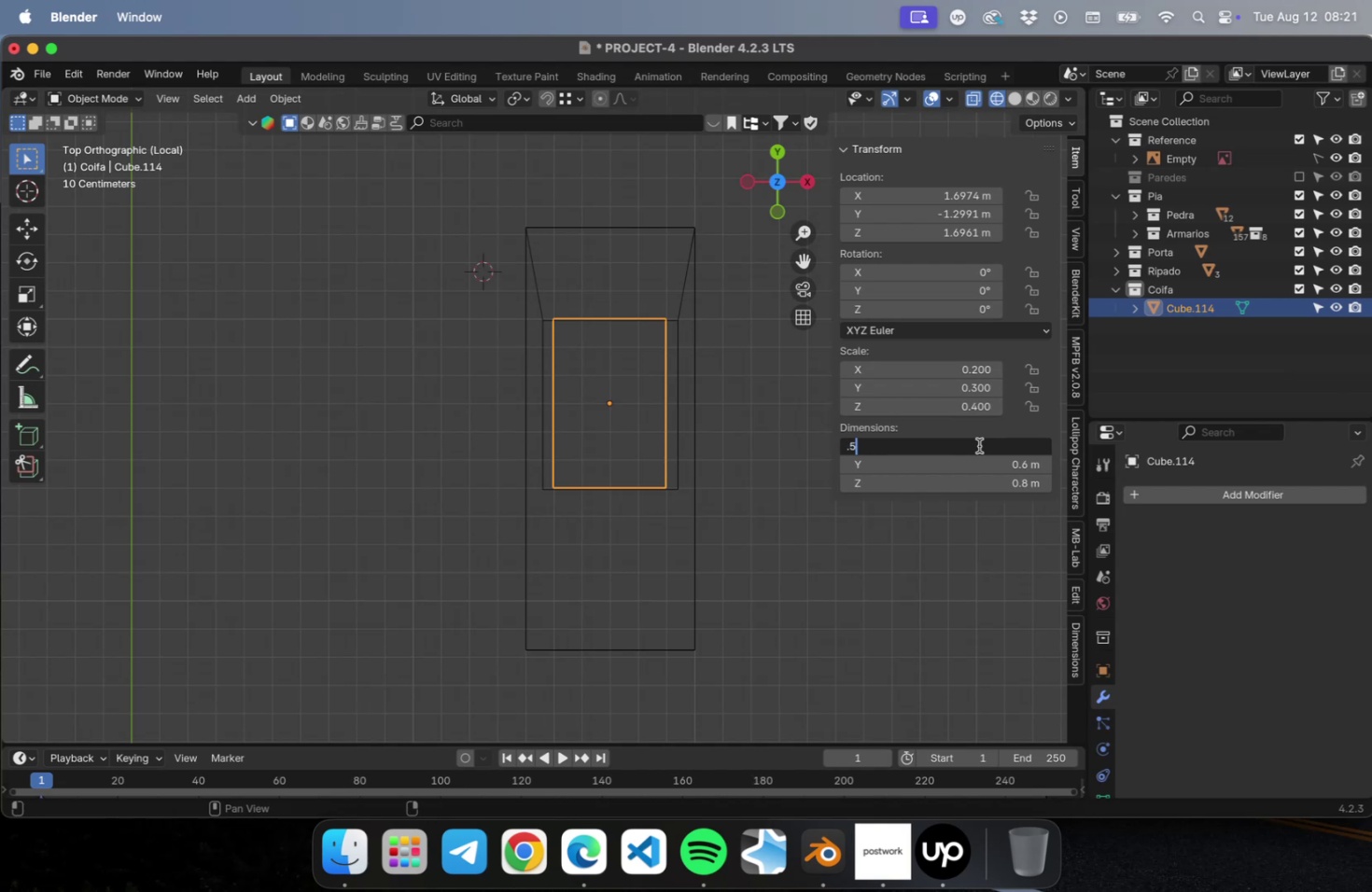 
key(Enter)
 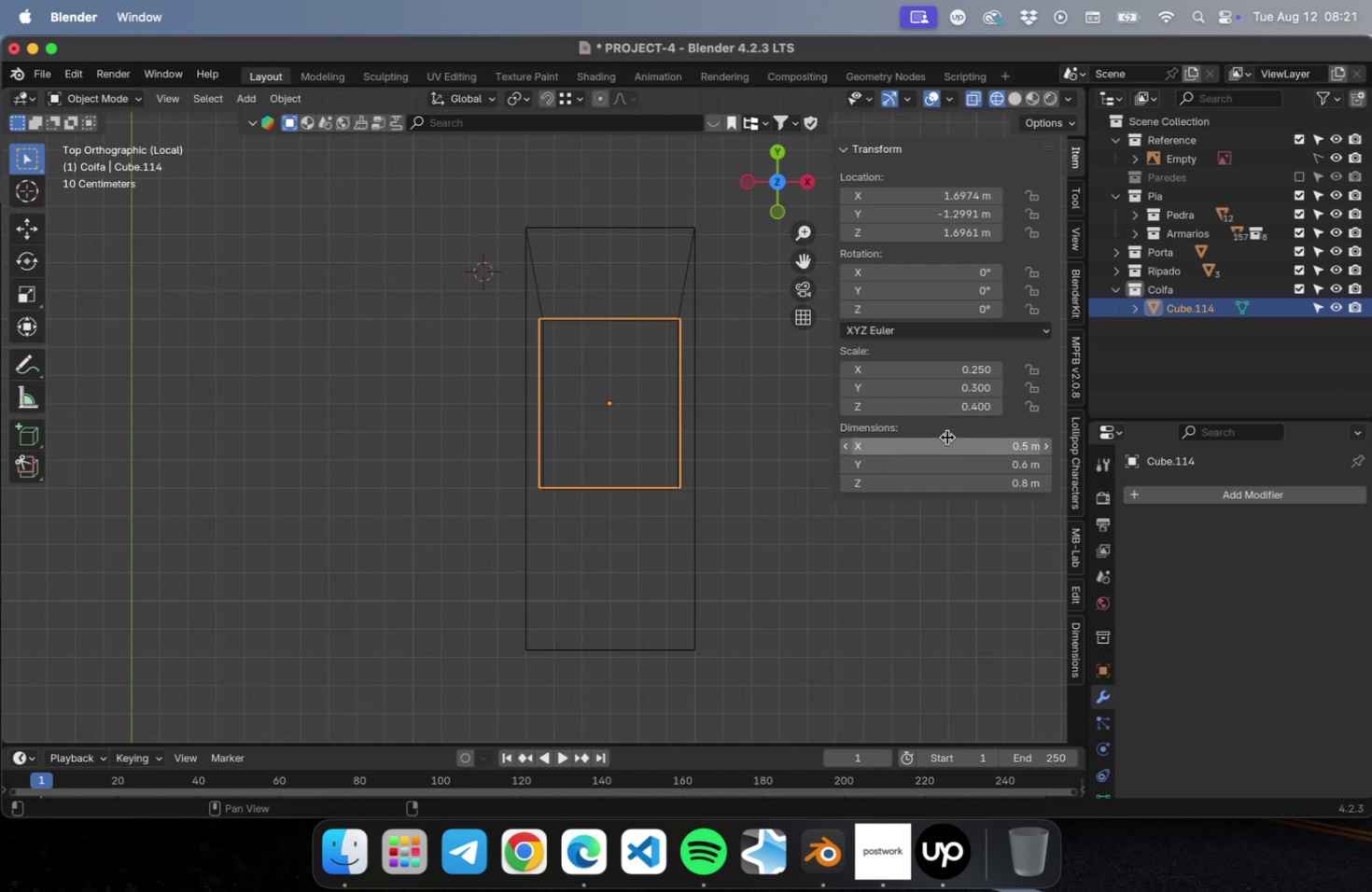 
scroll: coordinate [724, 444], scroll_direction: up, amount: 8.0
 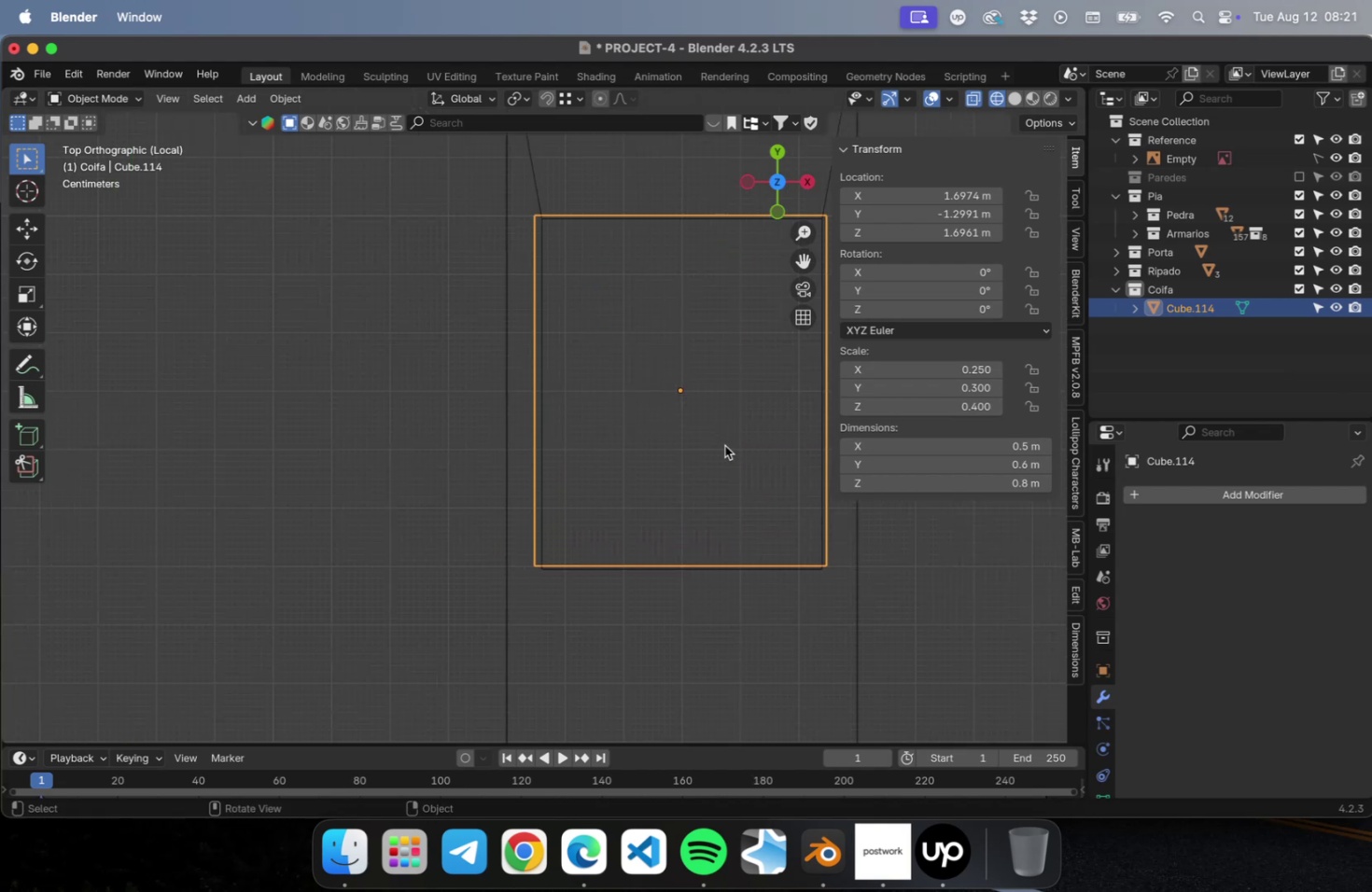 
hold_key(key=ShiftLeft, duration=0.6)
 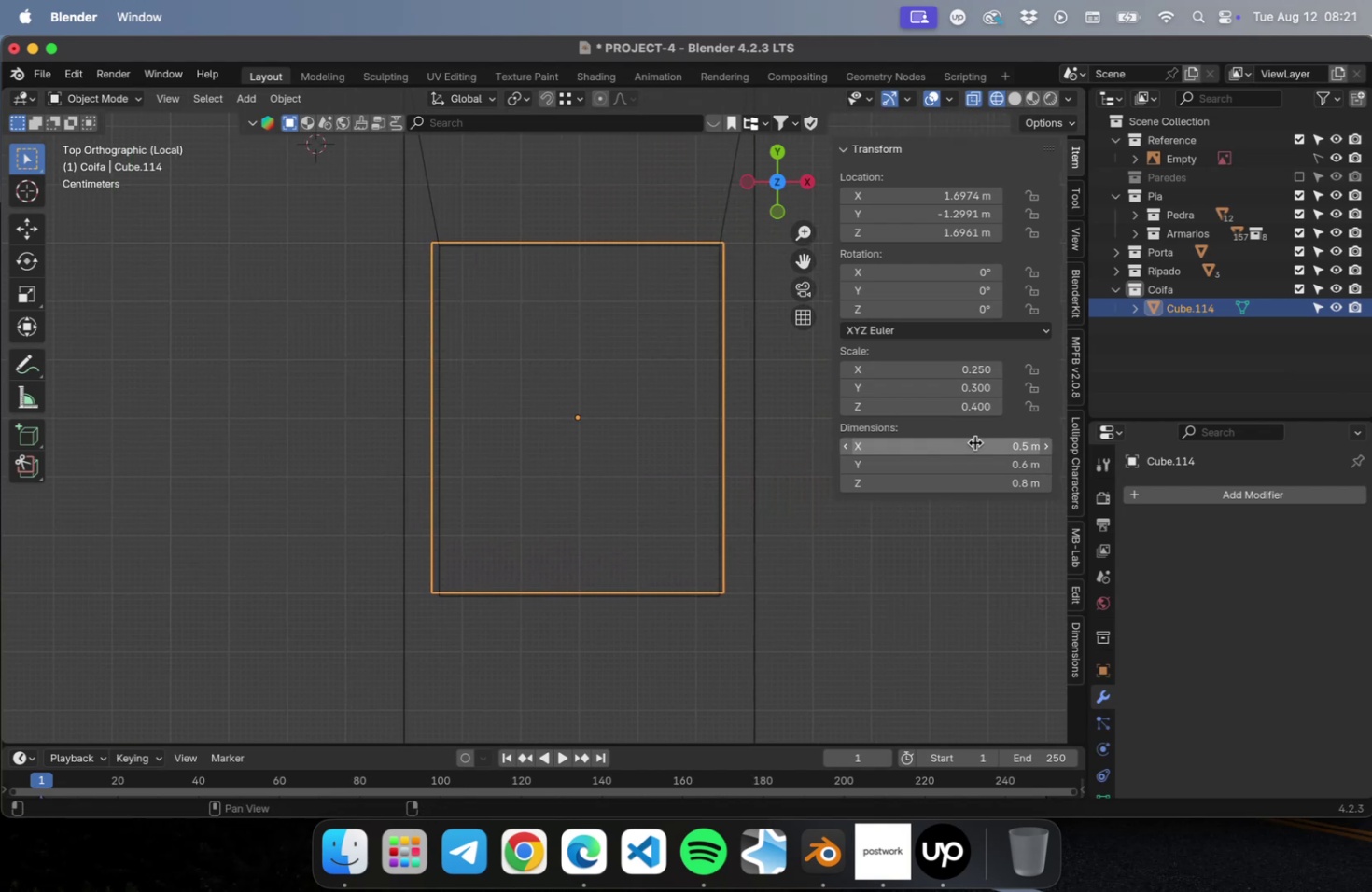 
left_click([974, 442])
 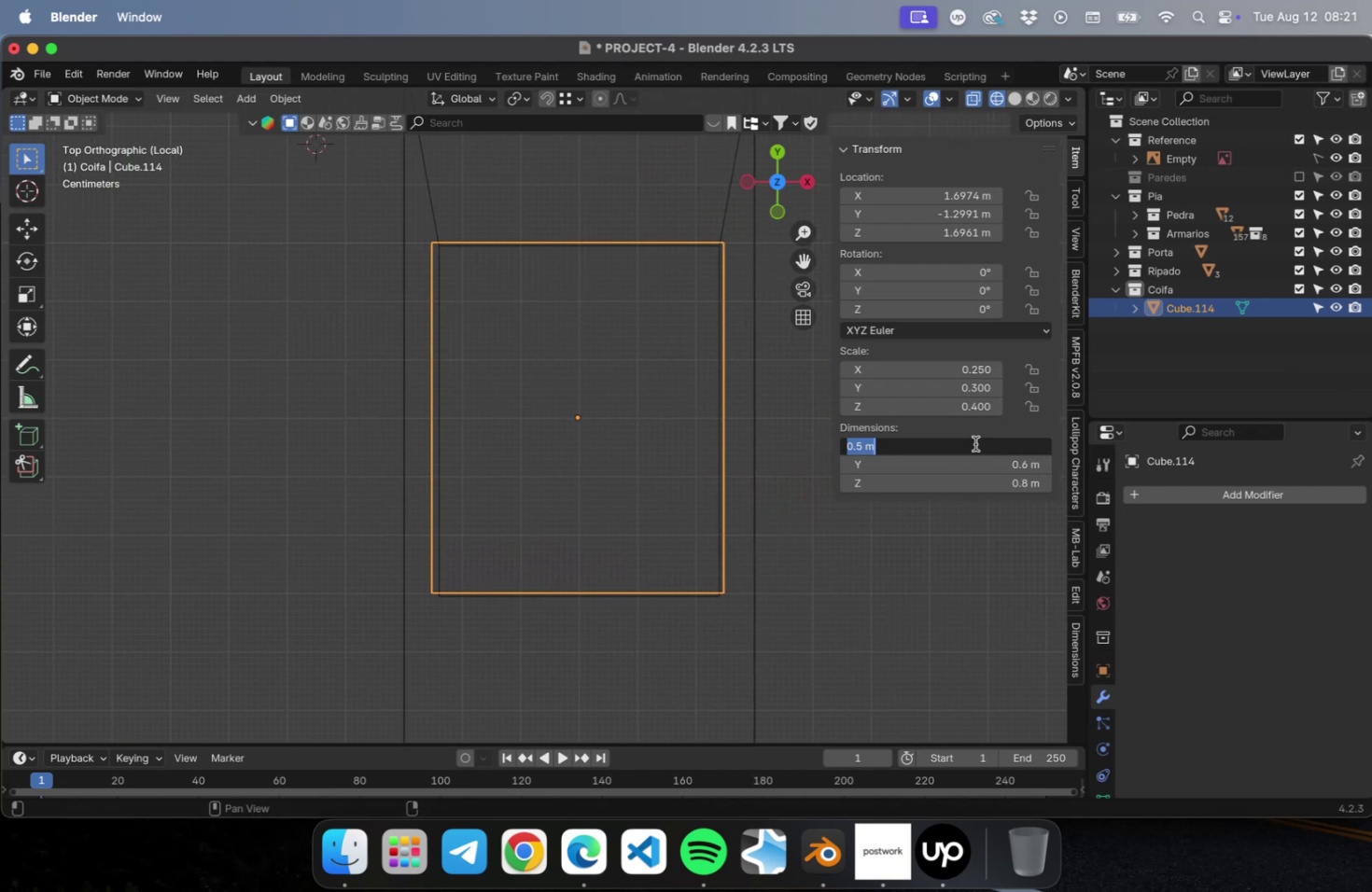 
type(.55)
 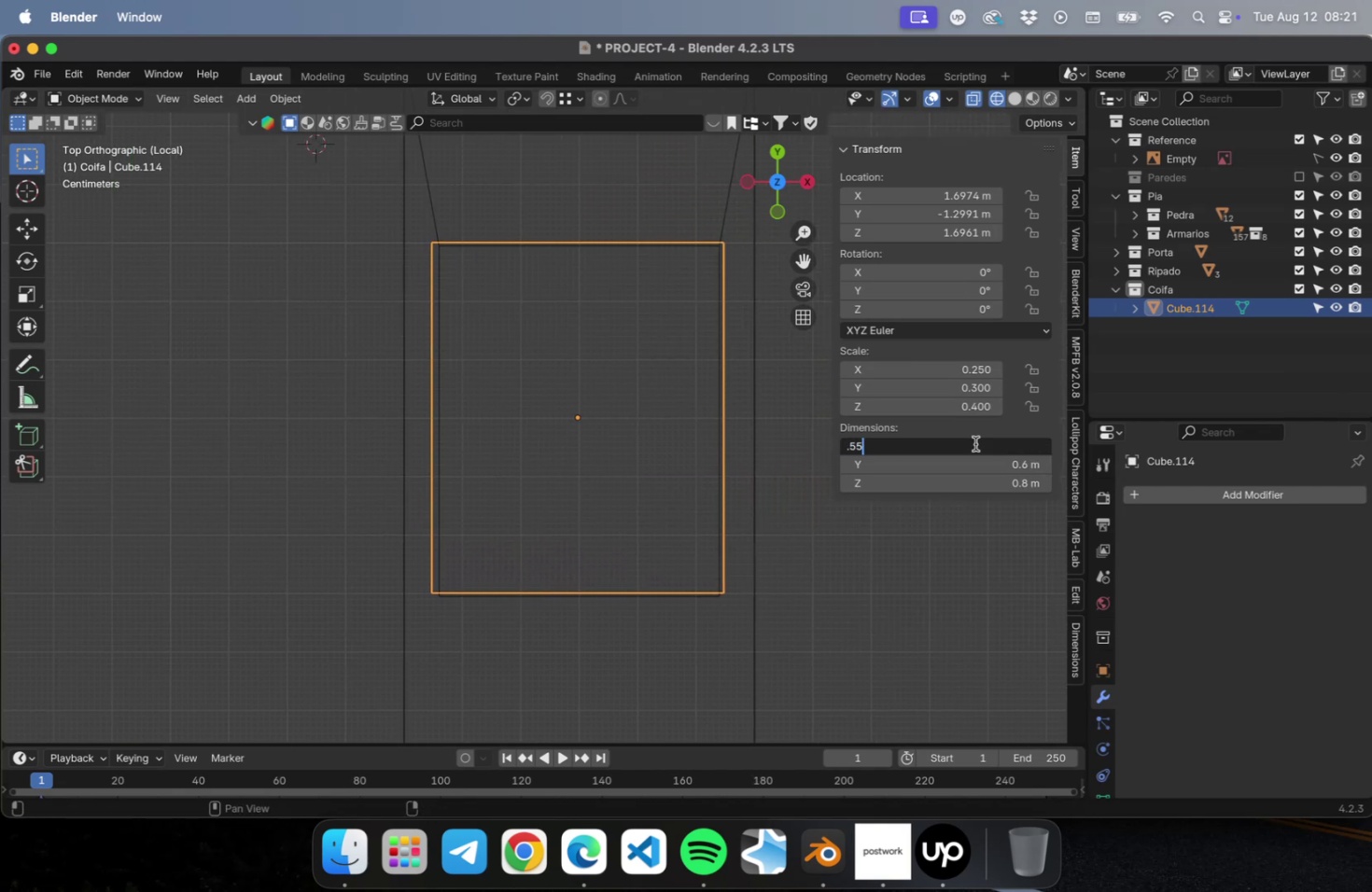 
key(Enter)
 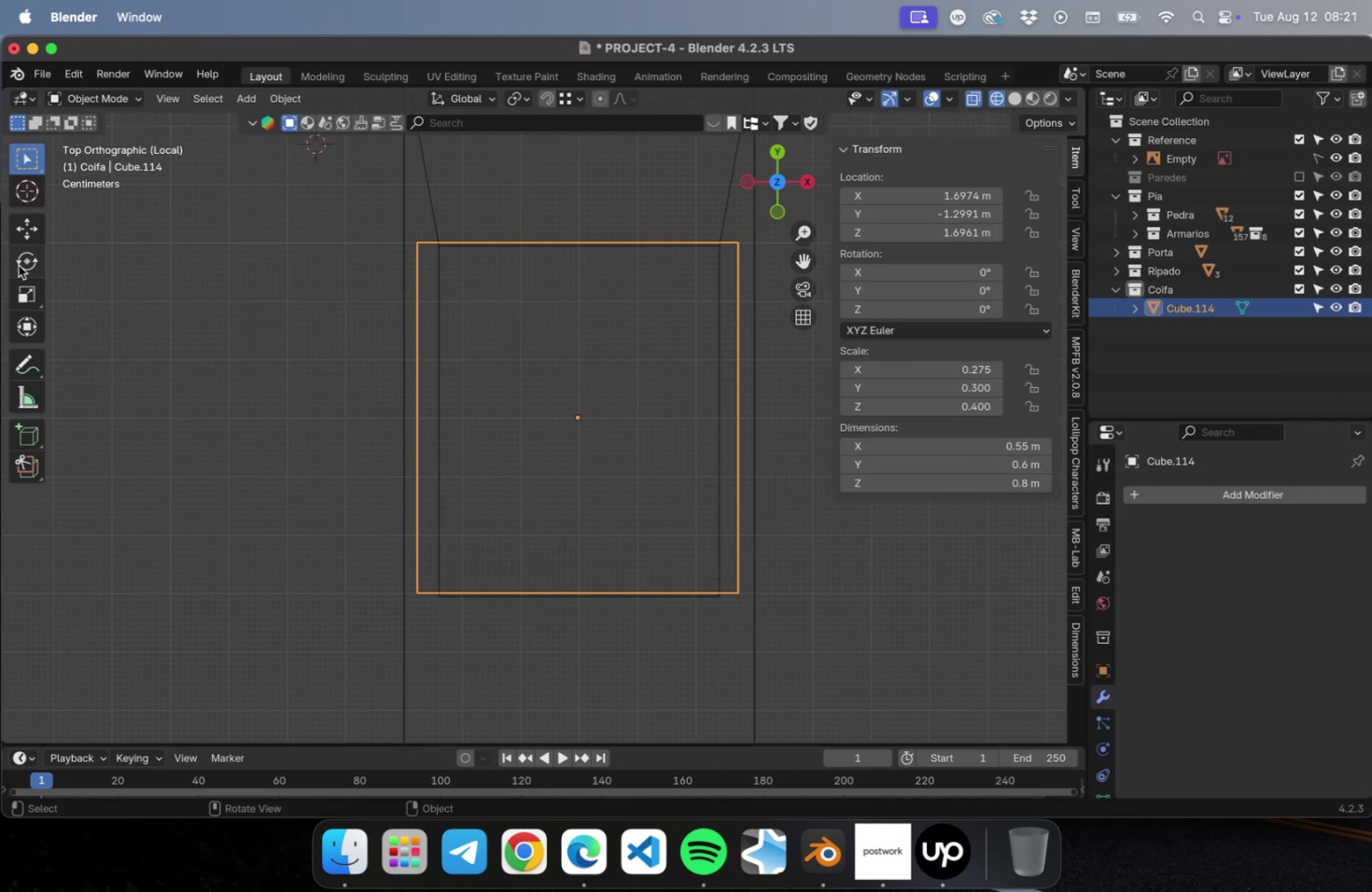 
left_click([17, 236])
 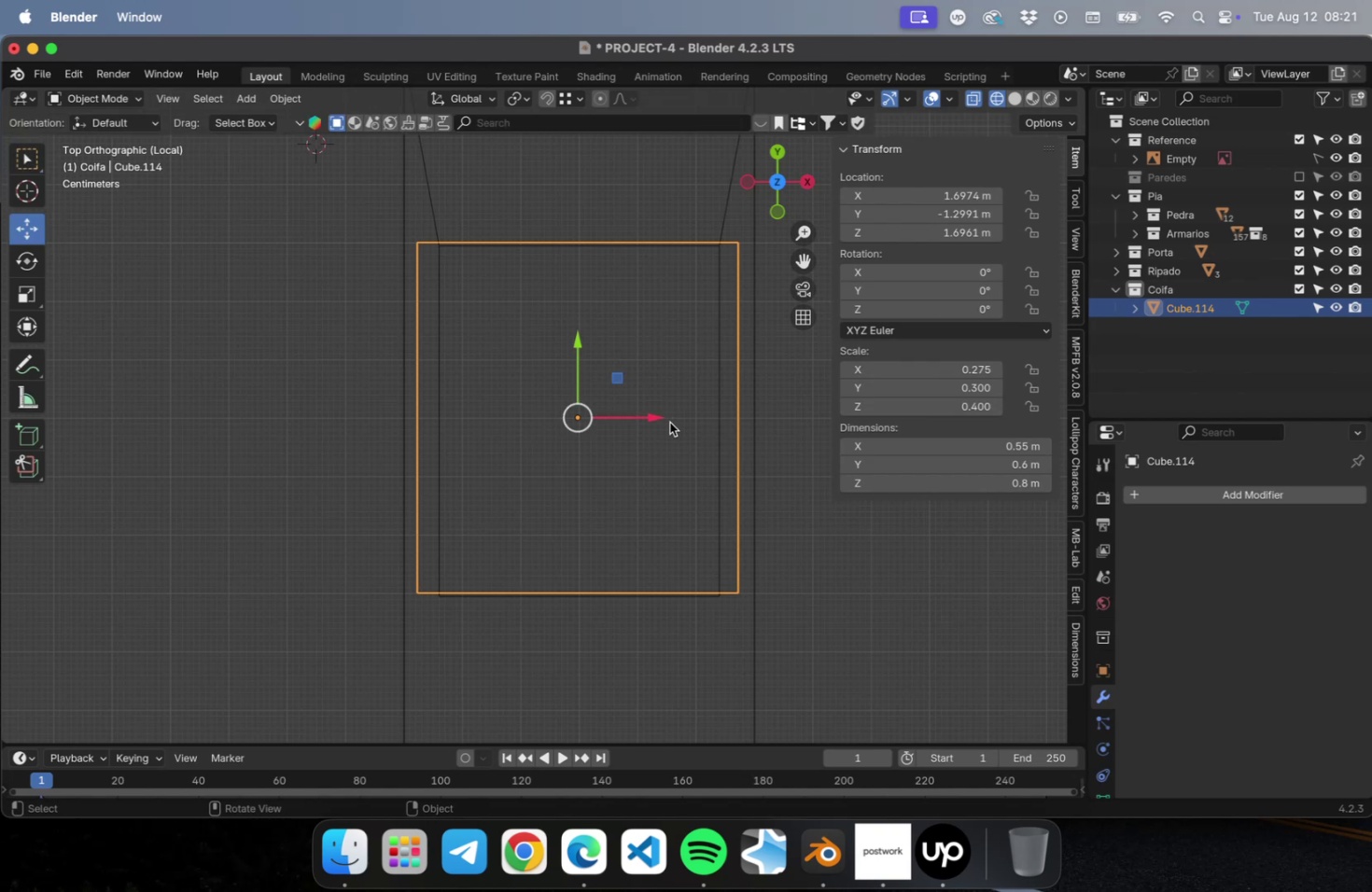 
left_click_drag(start_coordinate=[639, 417], to_coordinate=[657, 415])
 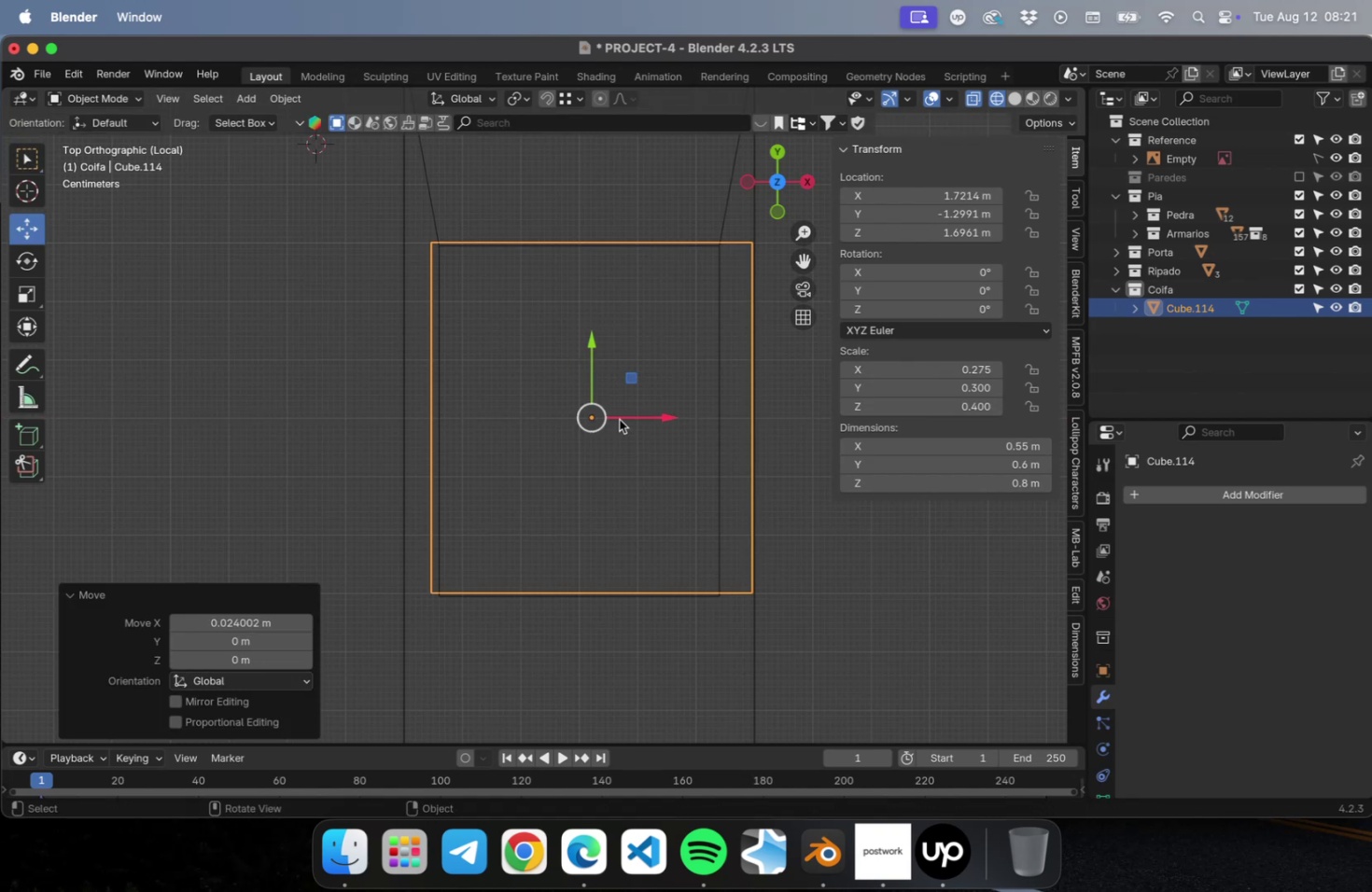 
scroll: coordinate [581, 459], scroll_direction: down, amount: 20.0
 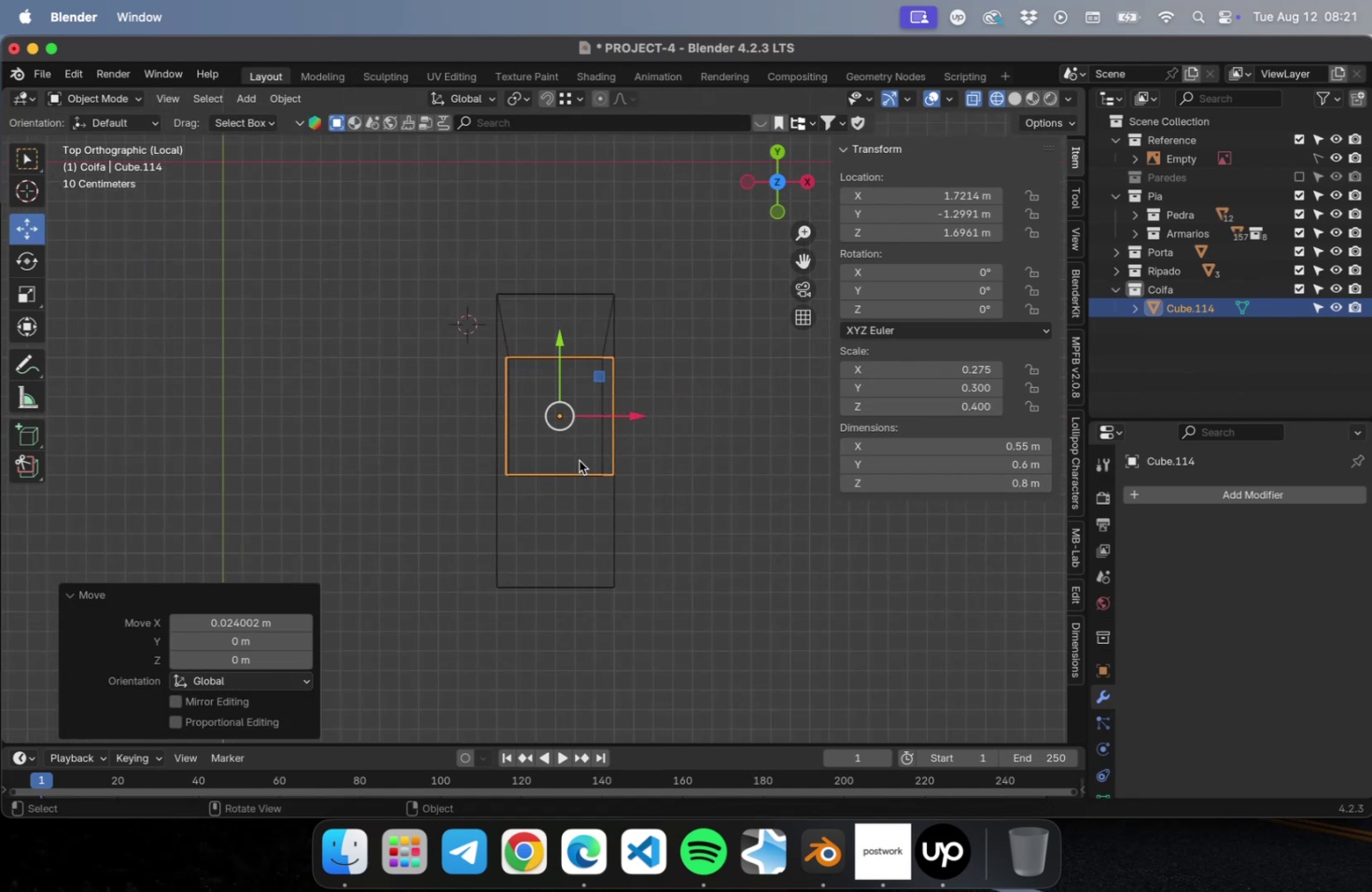 
key(Numpad1)
 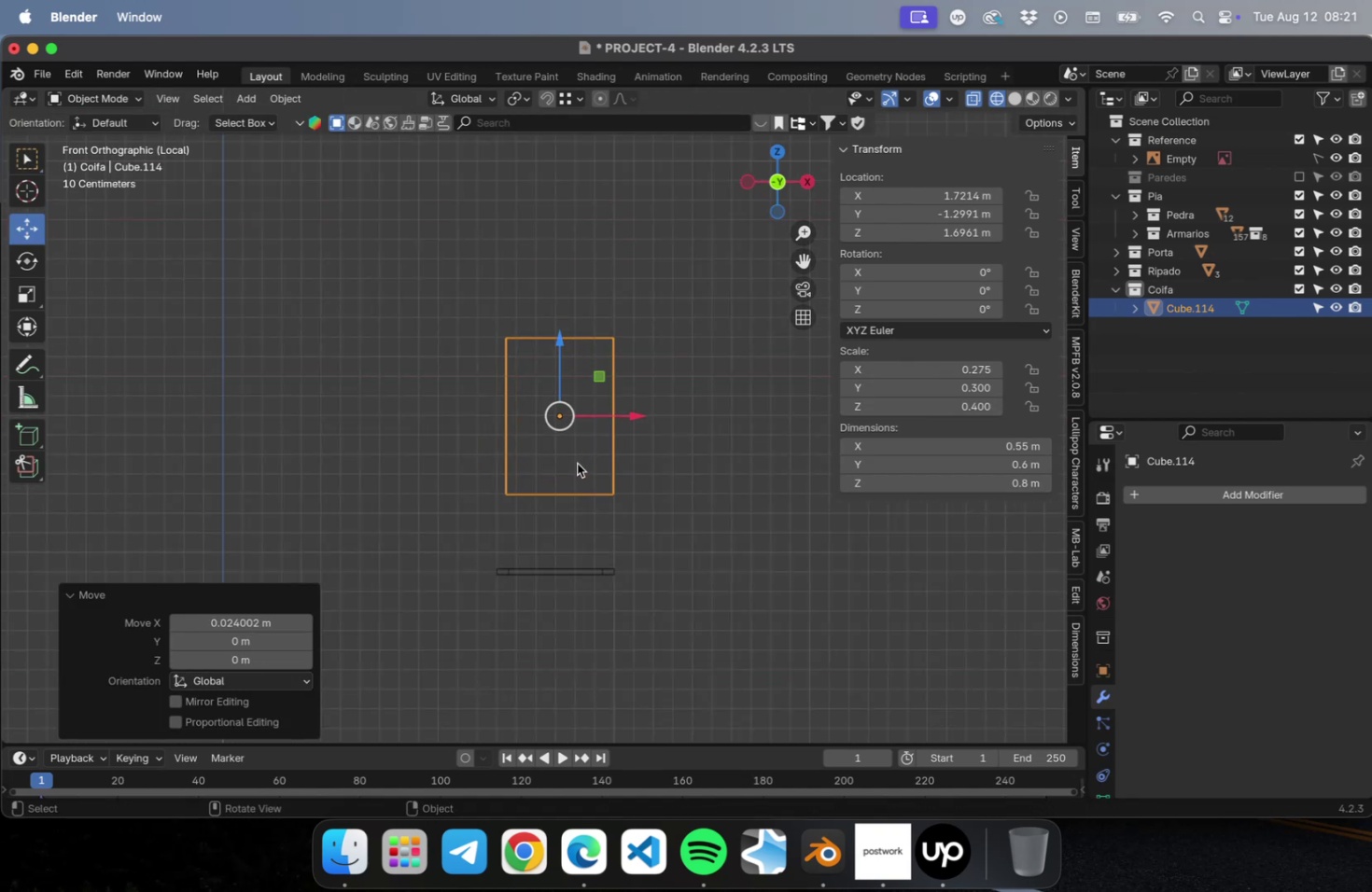 
scroll: coordinate [575, 484], scroll_direction: up, amount: 5.0
 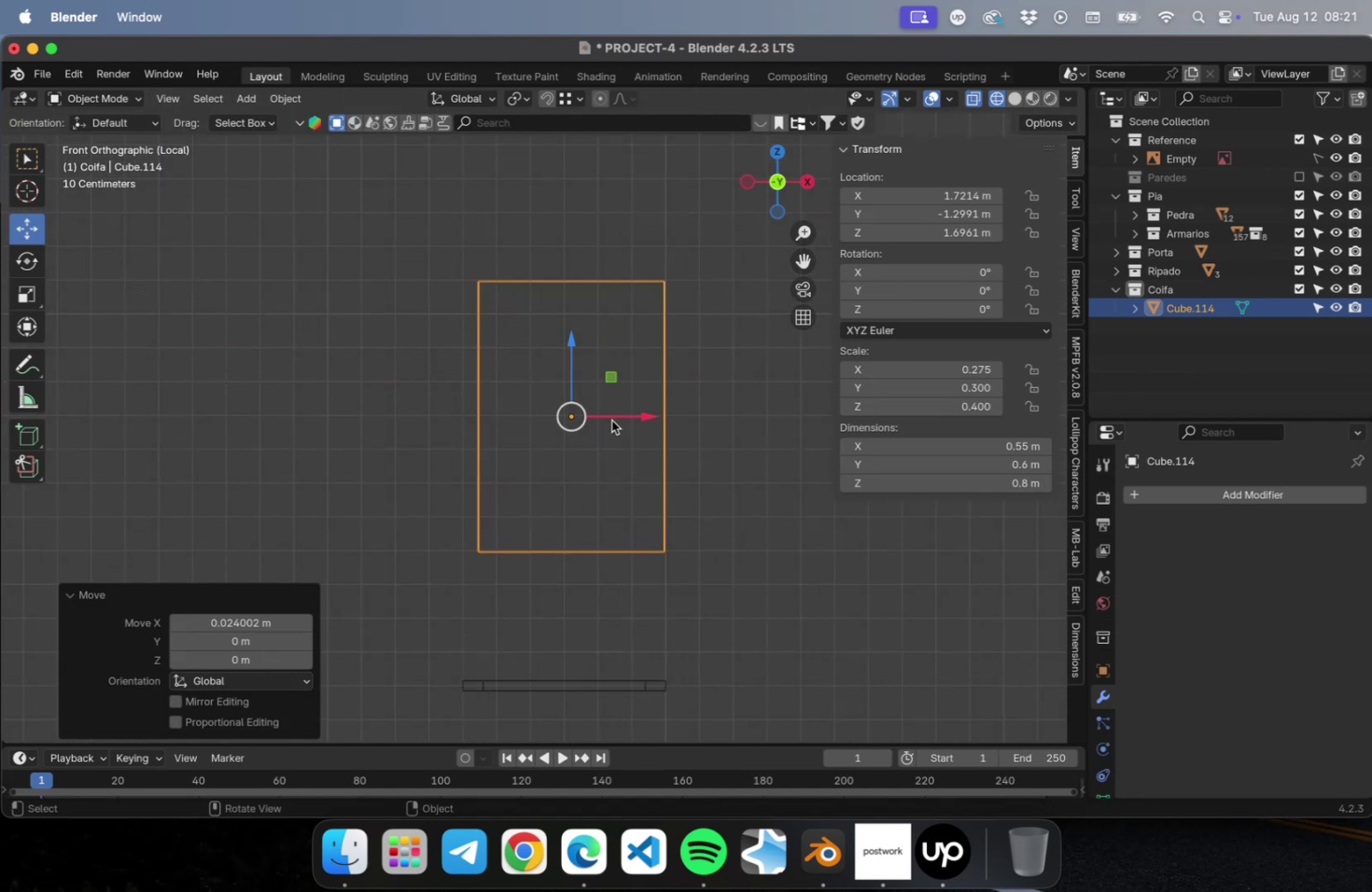 
key(Tab)
 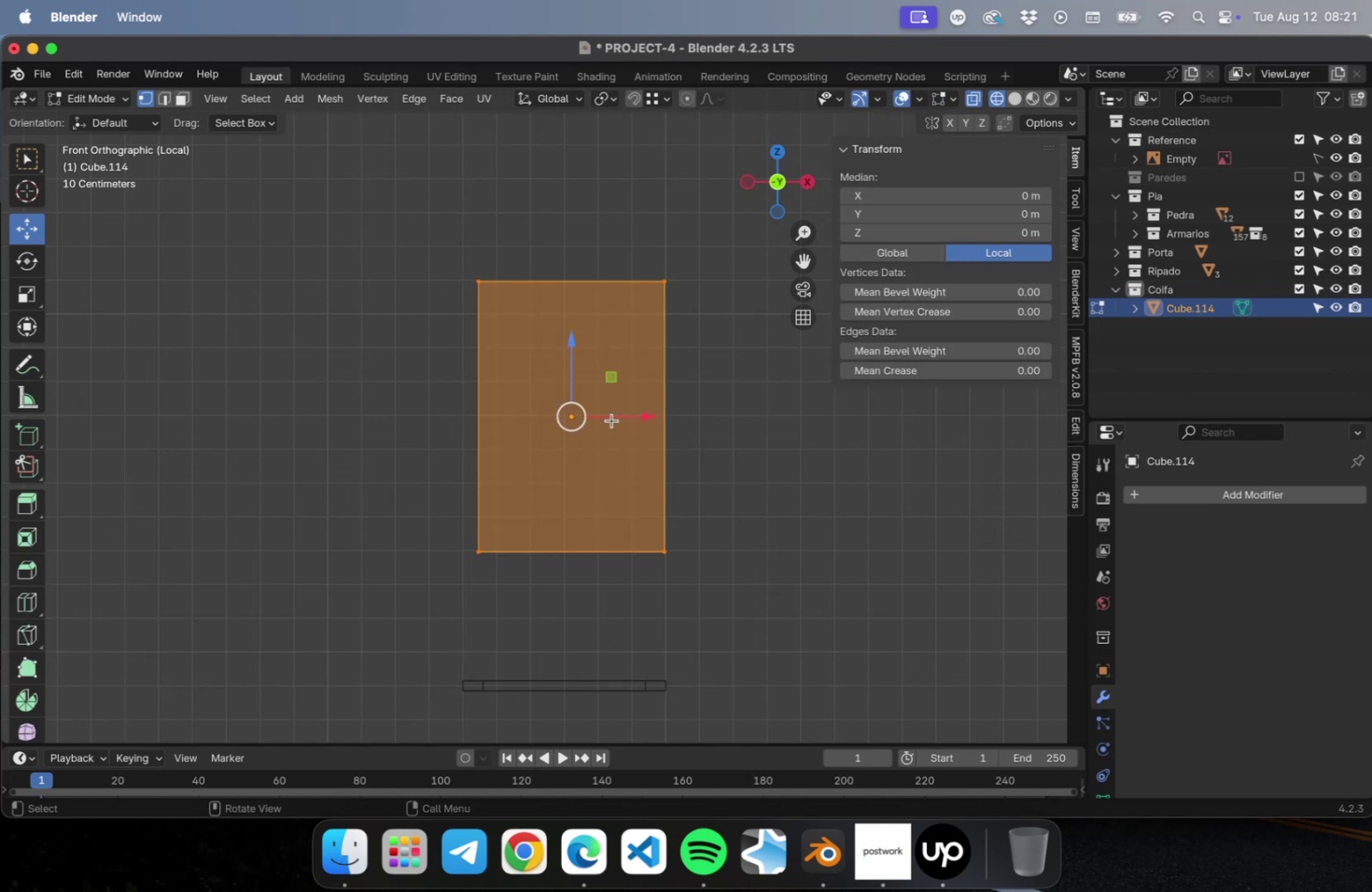 
key(Shift+ShiftLeft)
 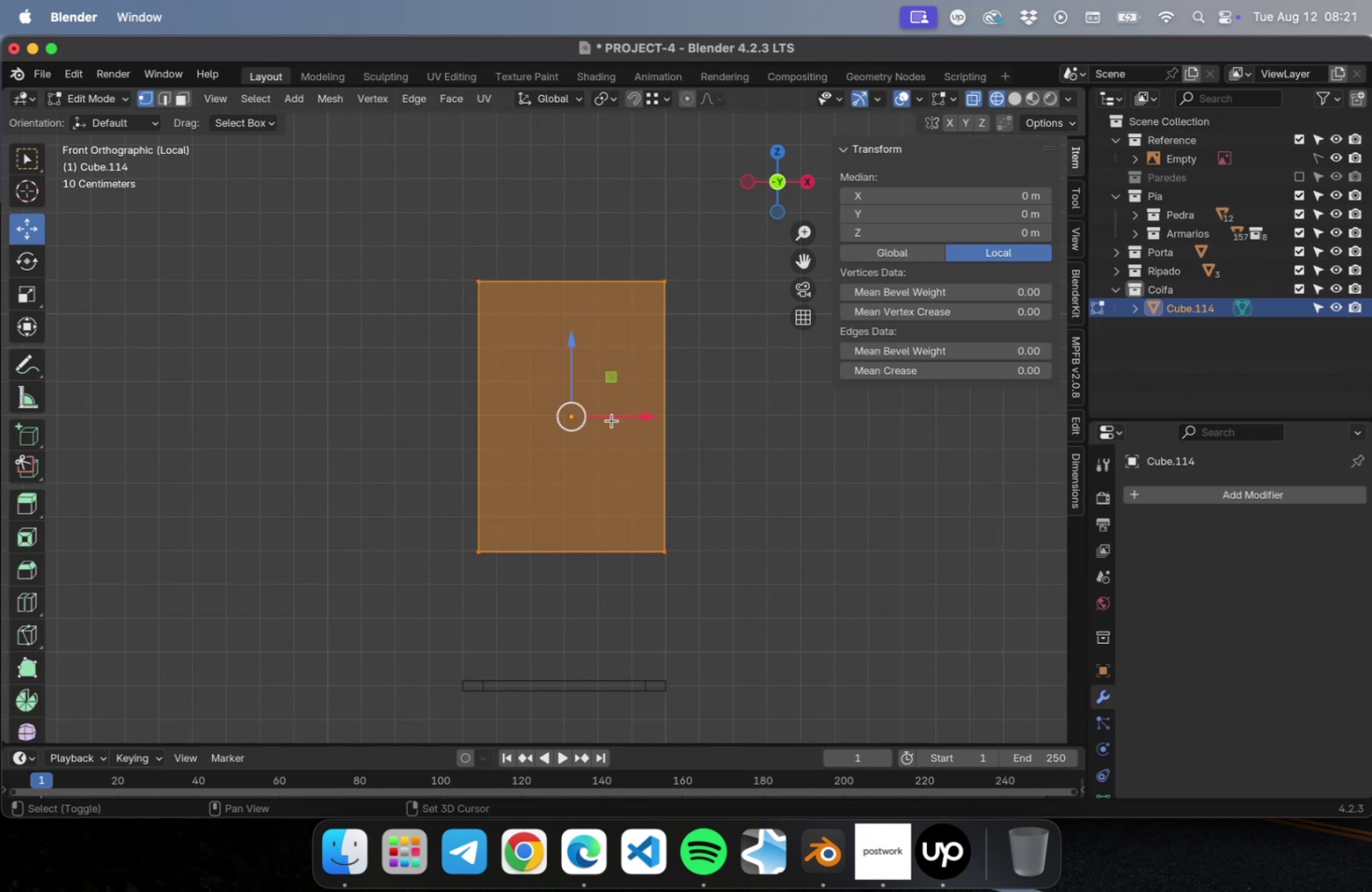 
key(Shift+R)
 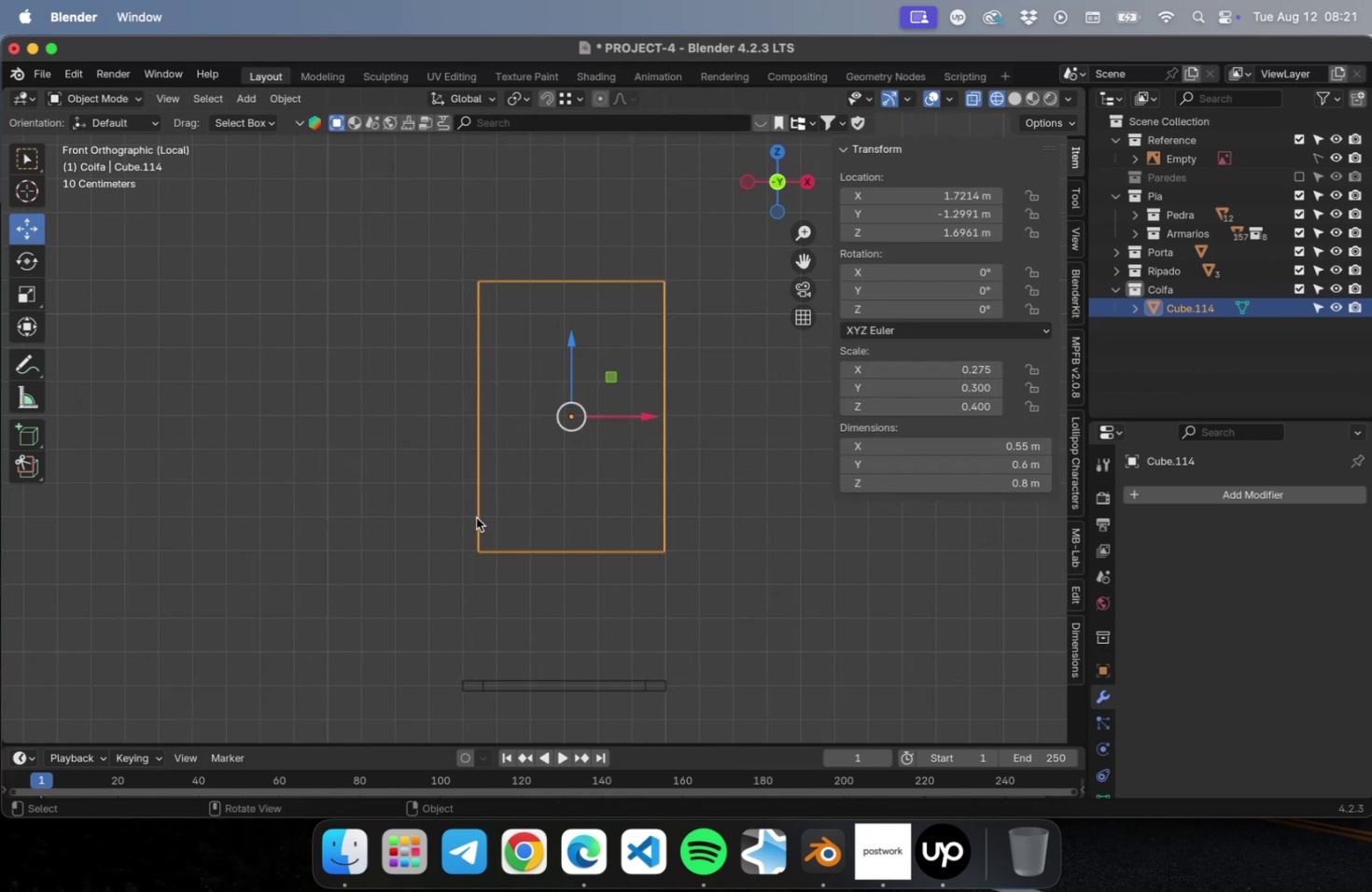 
key(Meta+R)
 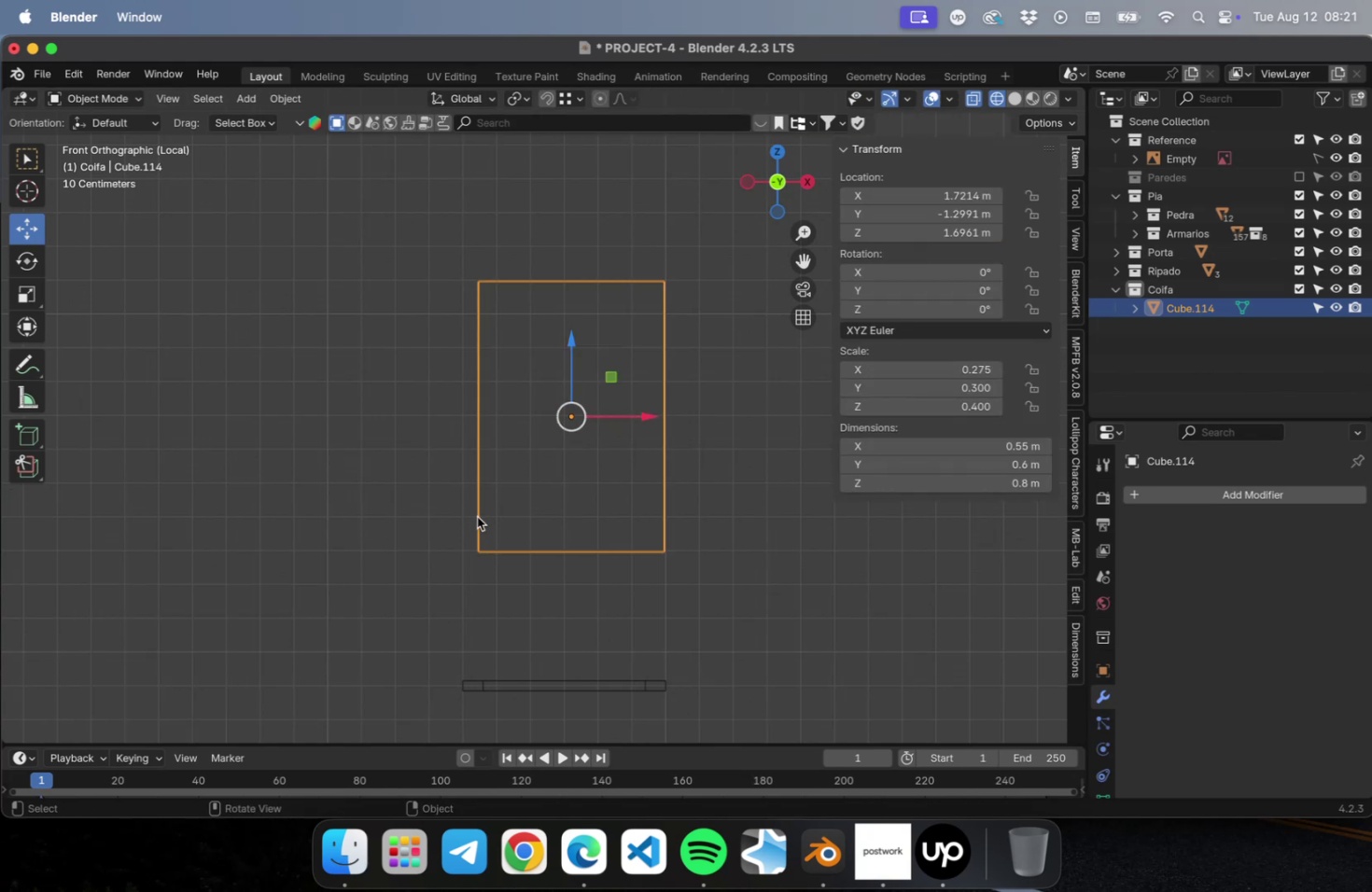 
key(Tab)
 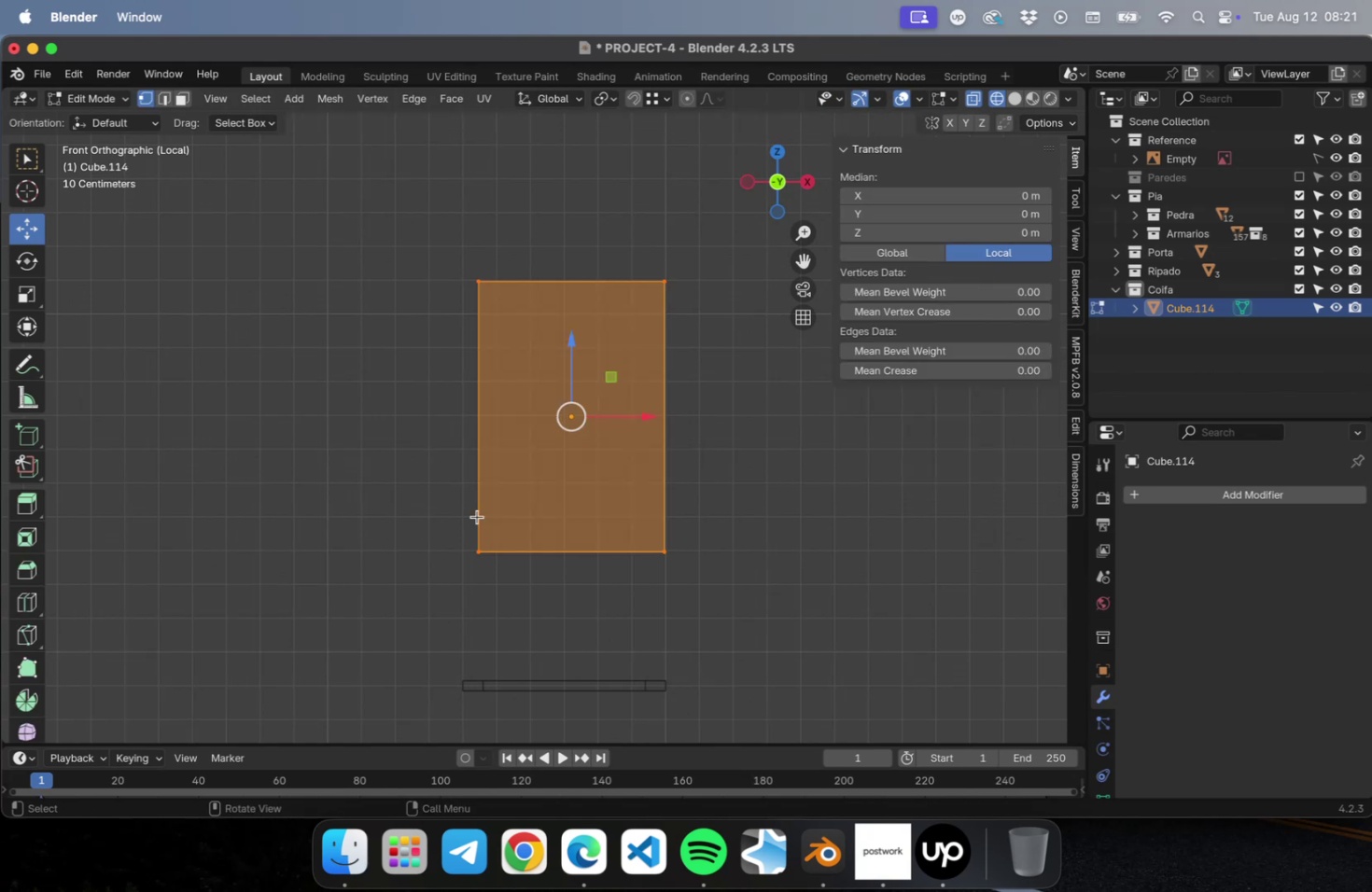 
key(Meta+R)
 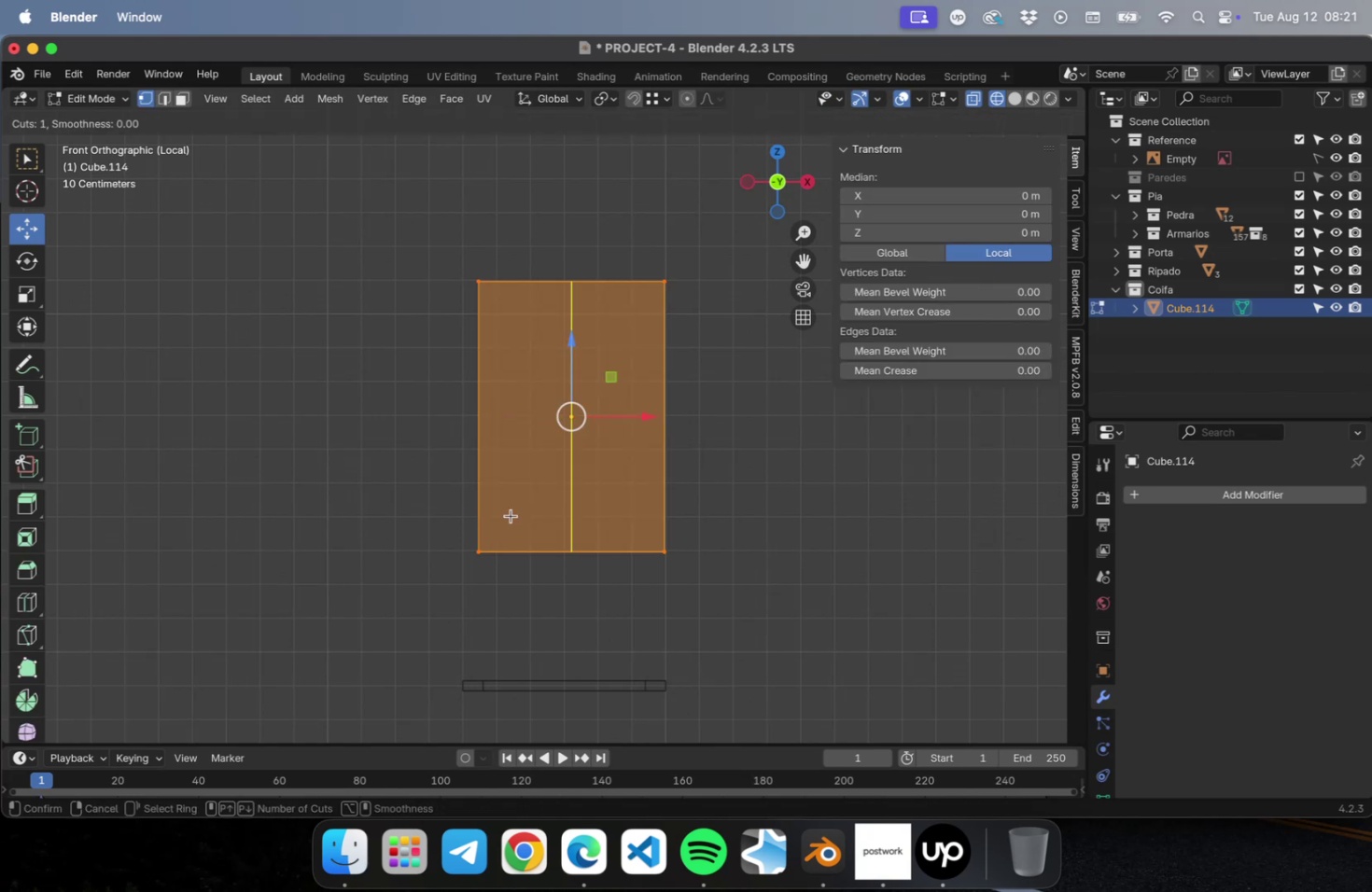 
left_click([511, 477])
 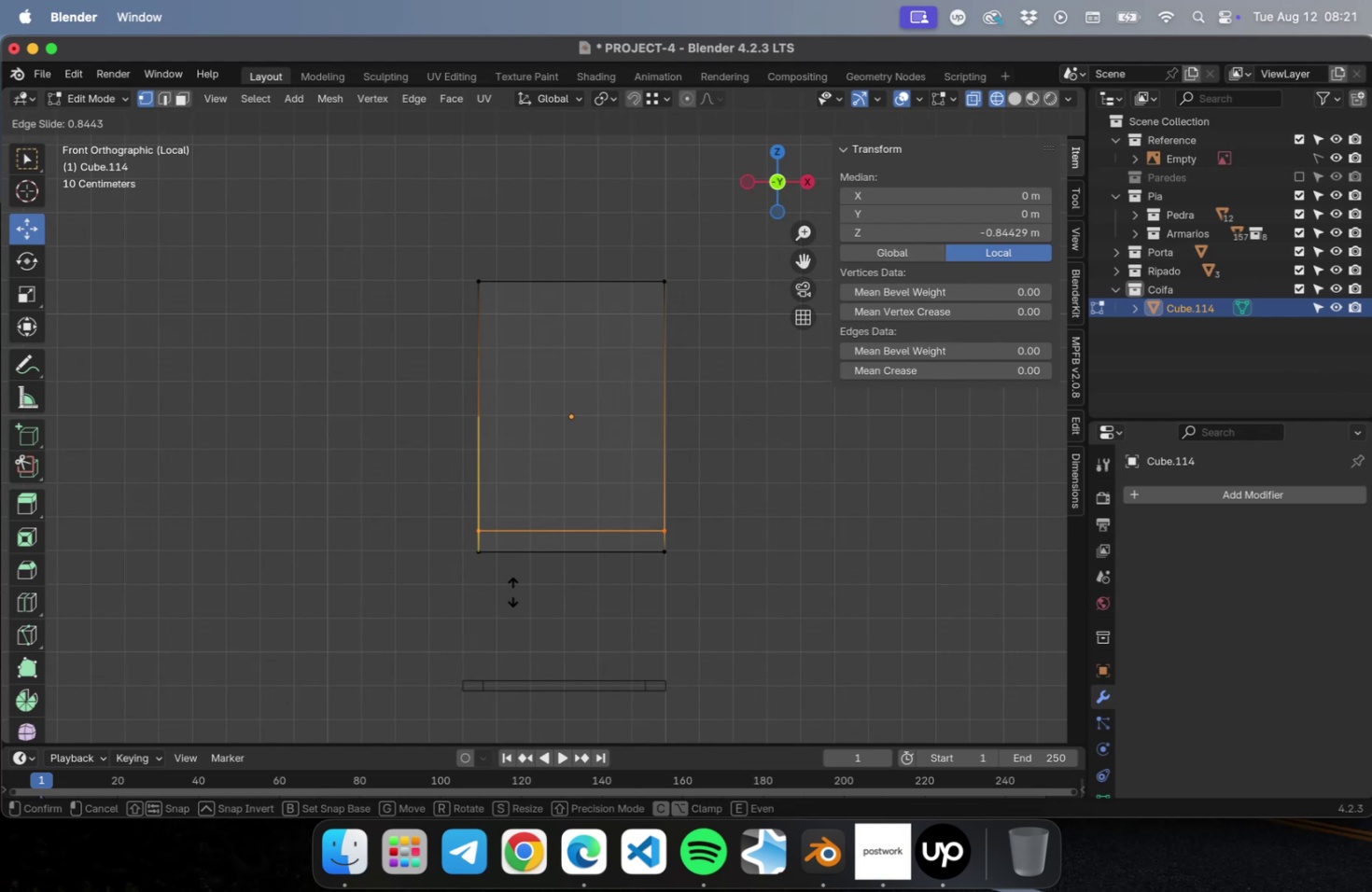 
left_click([513, 591])
 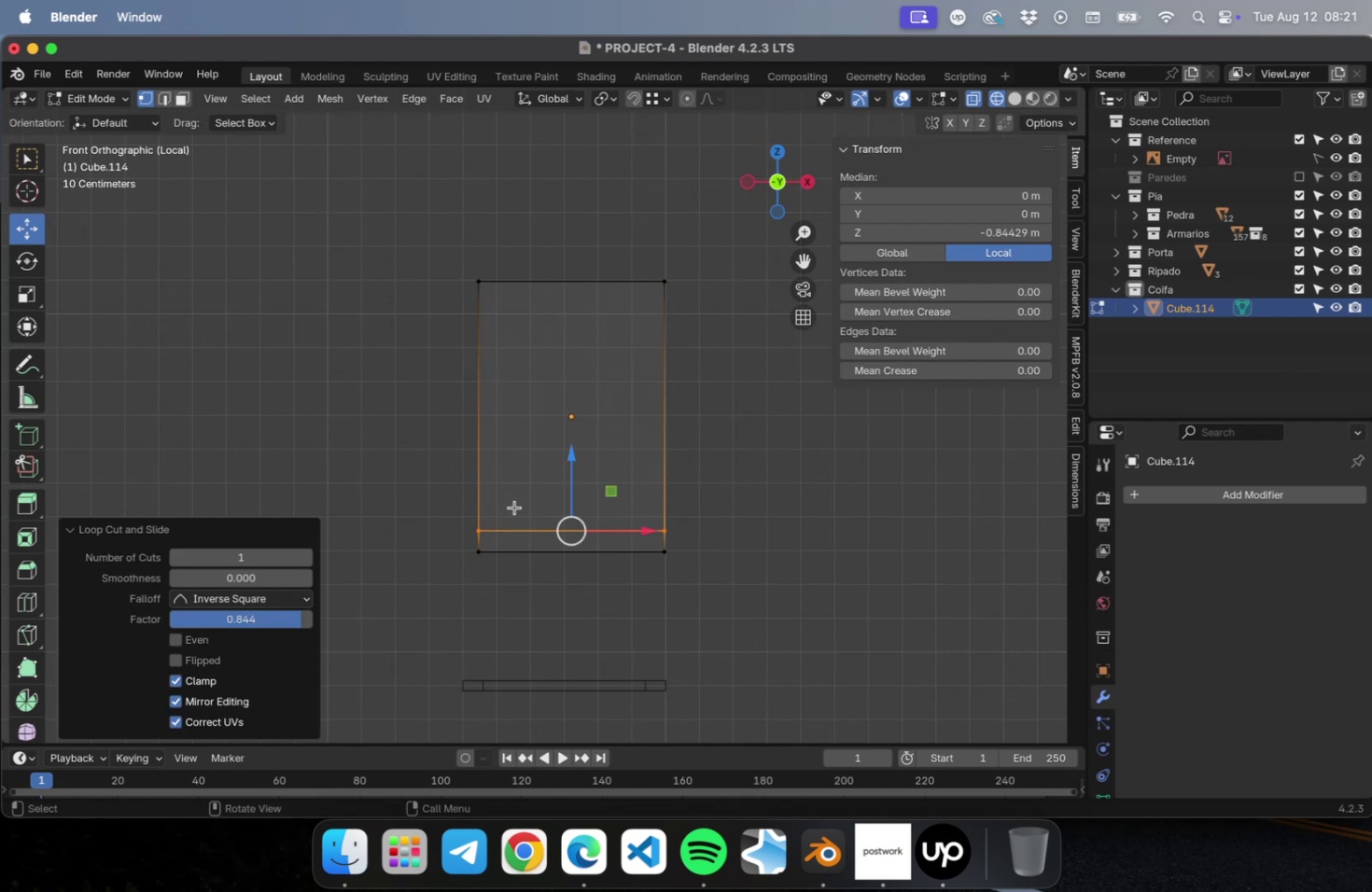 
key(Meta+R)
 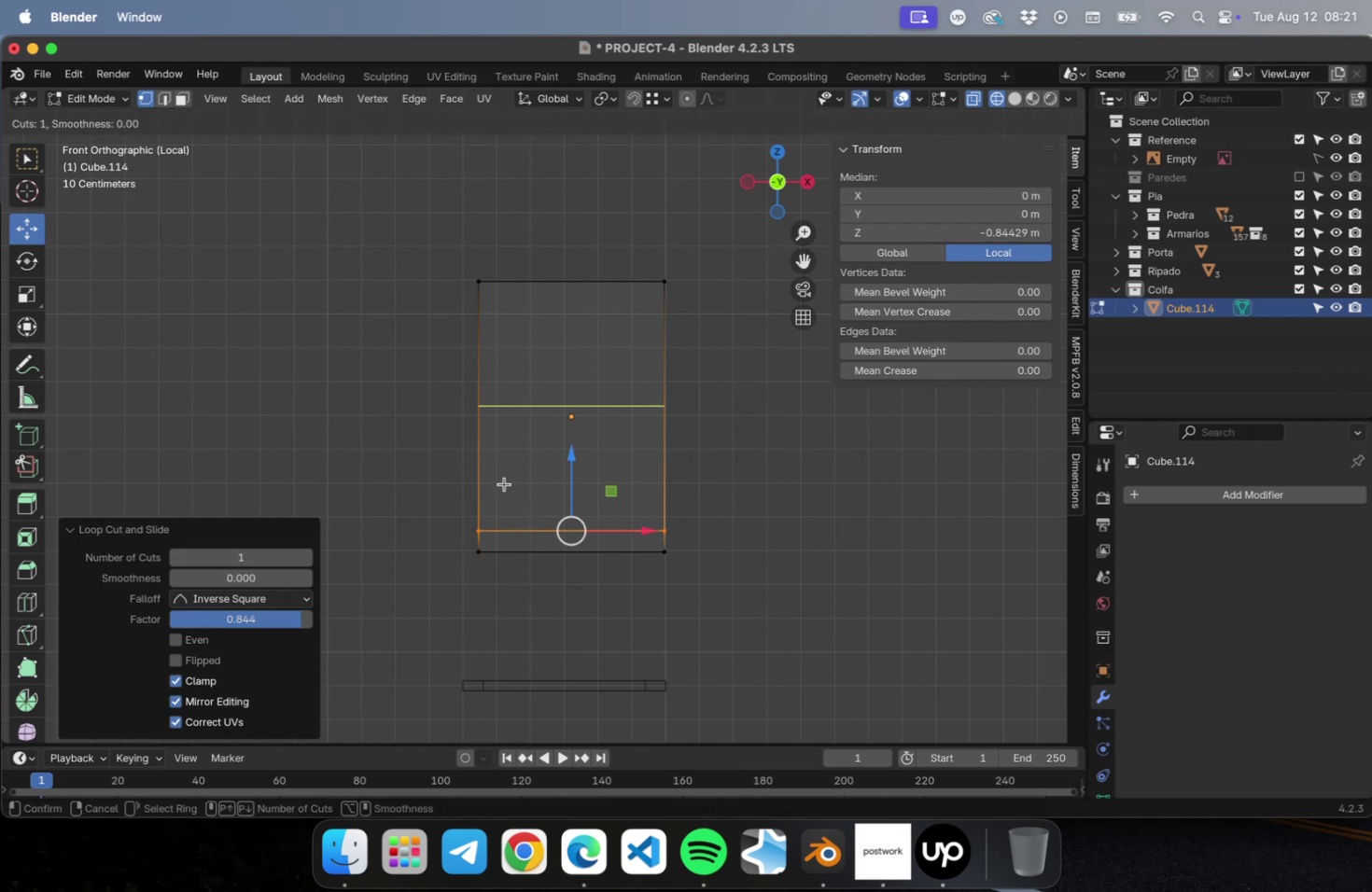 
left_click([504, 483])
 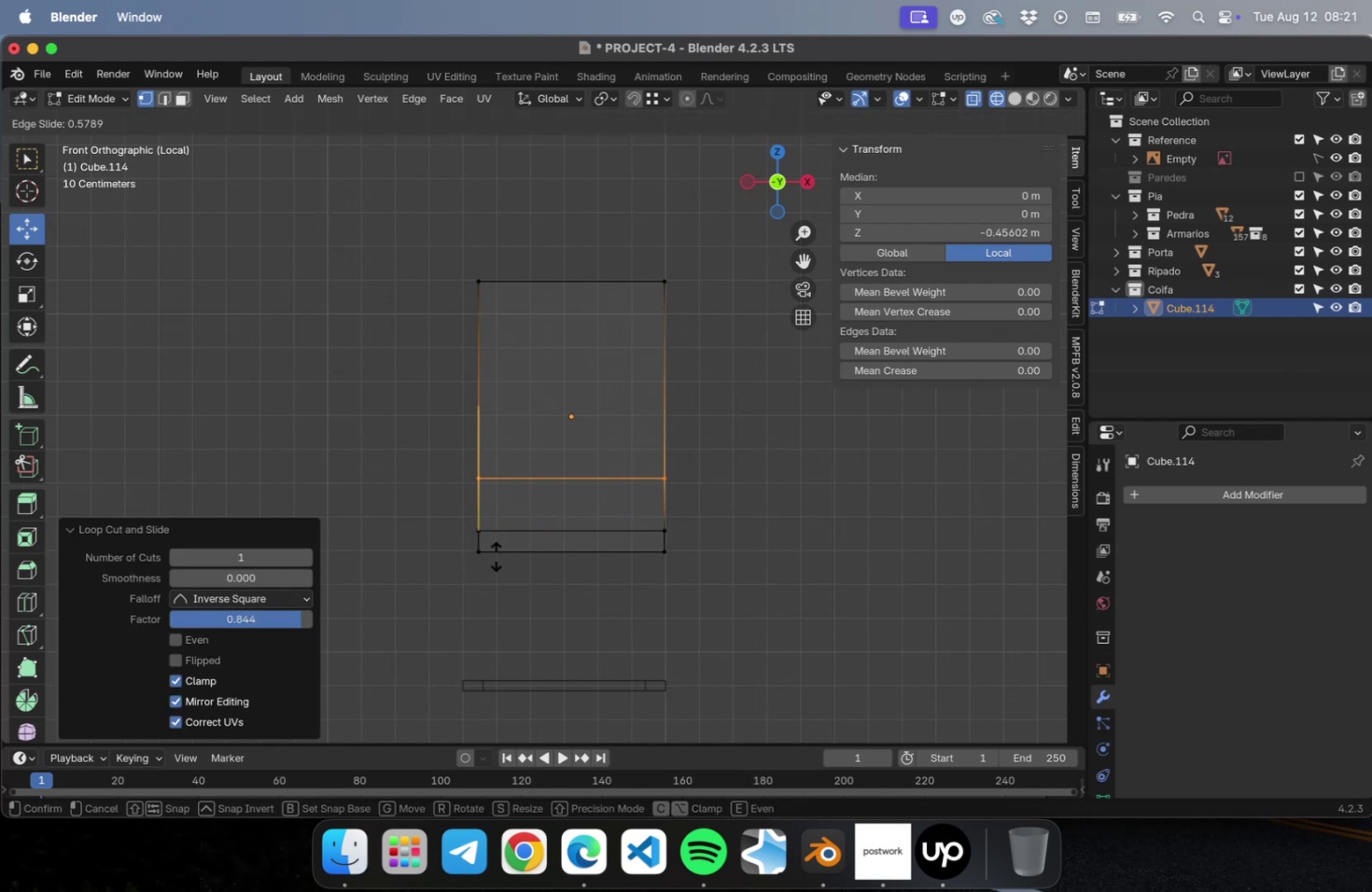 
left_click([496, 555])
 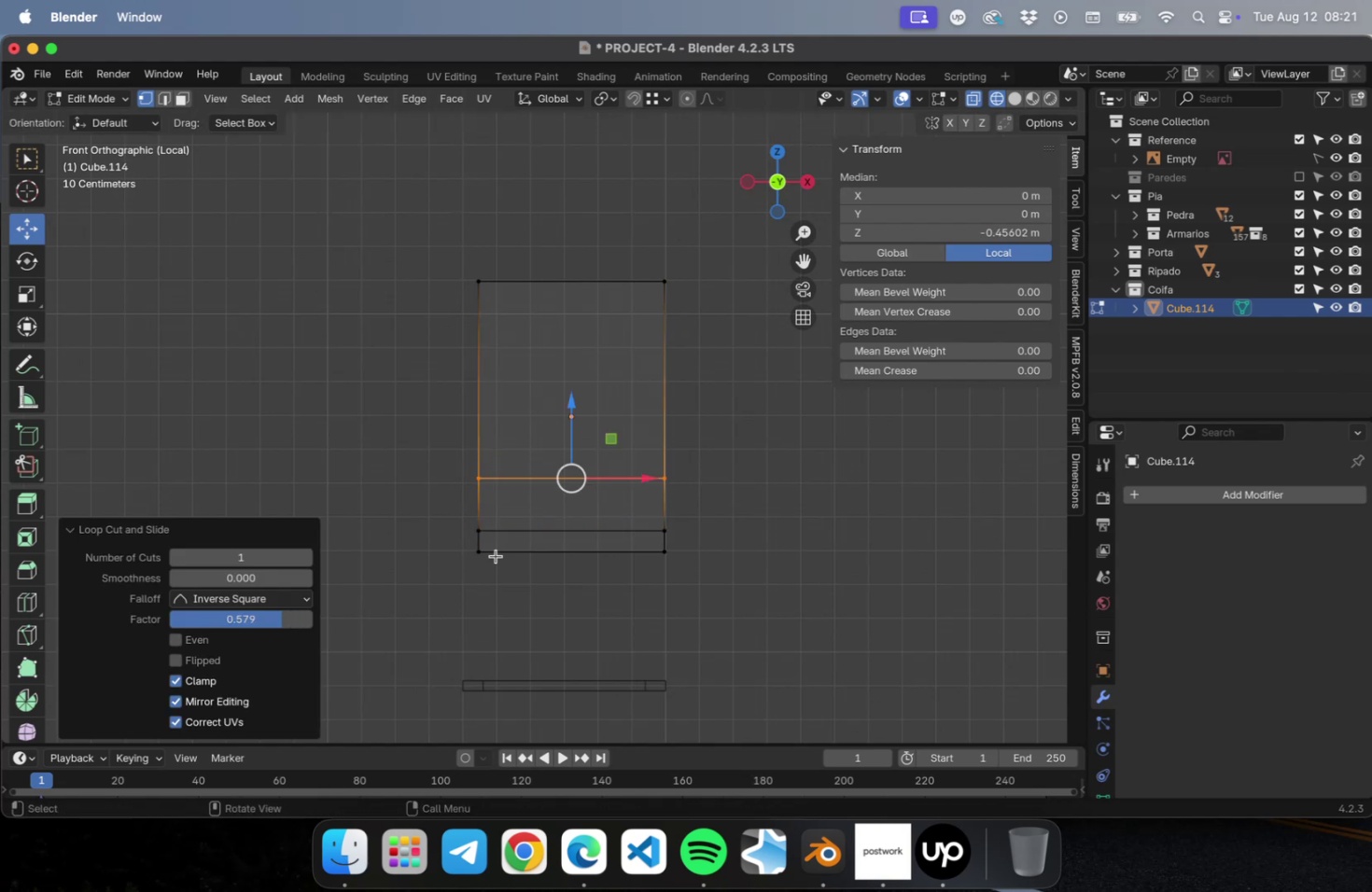 
key(Meta+CommandLeft)
 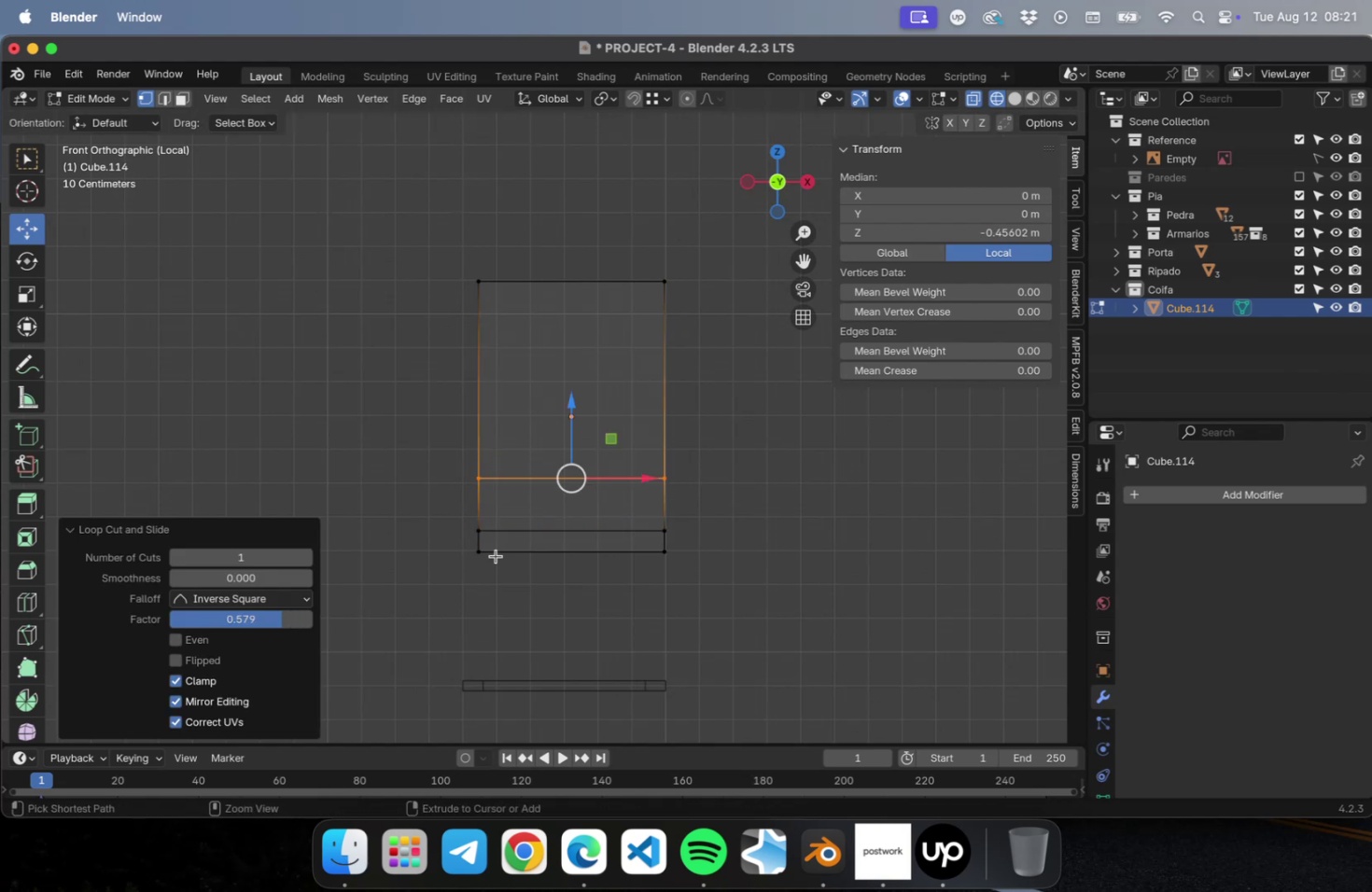 
key(Meta+R)
 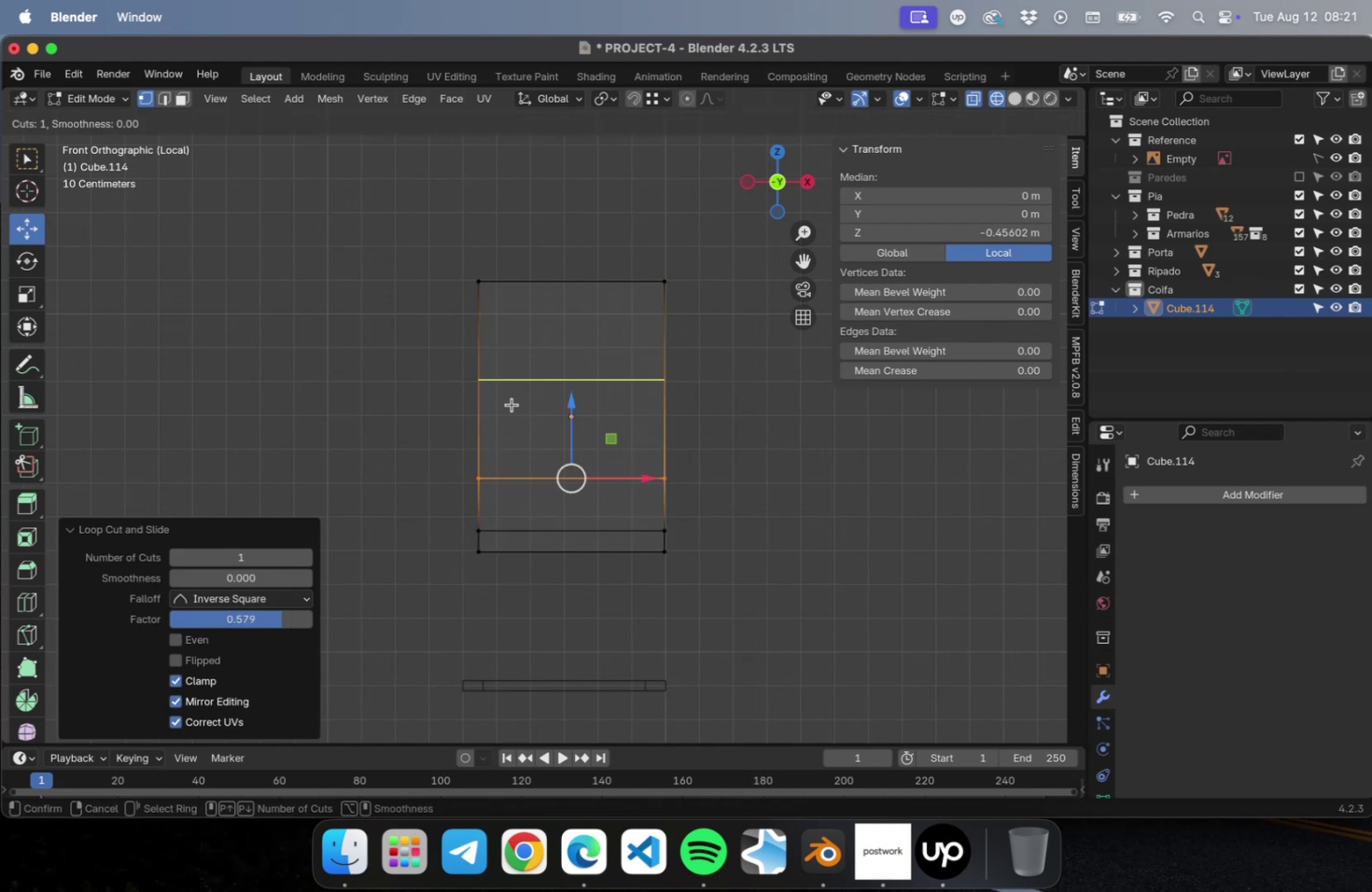 
left_click([511, 404])
 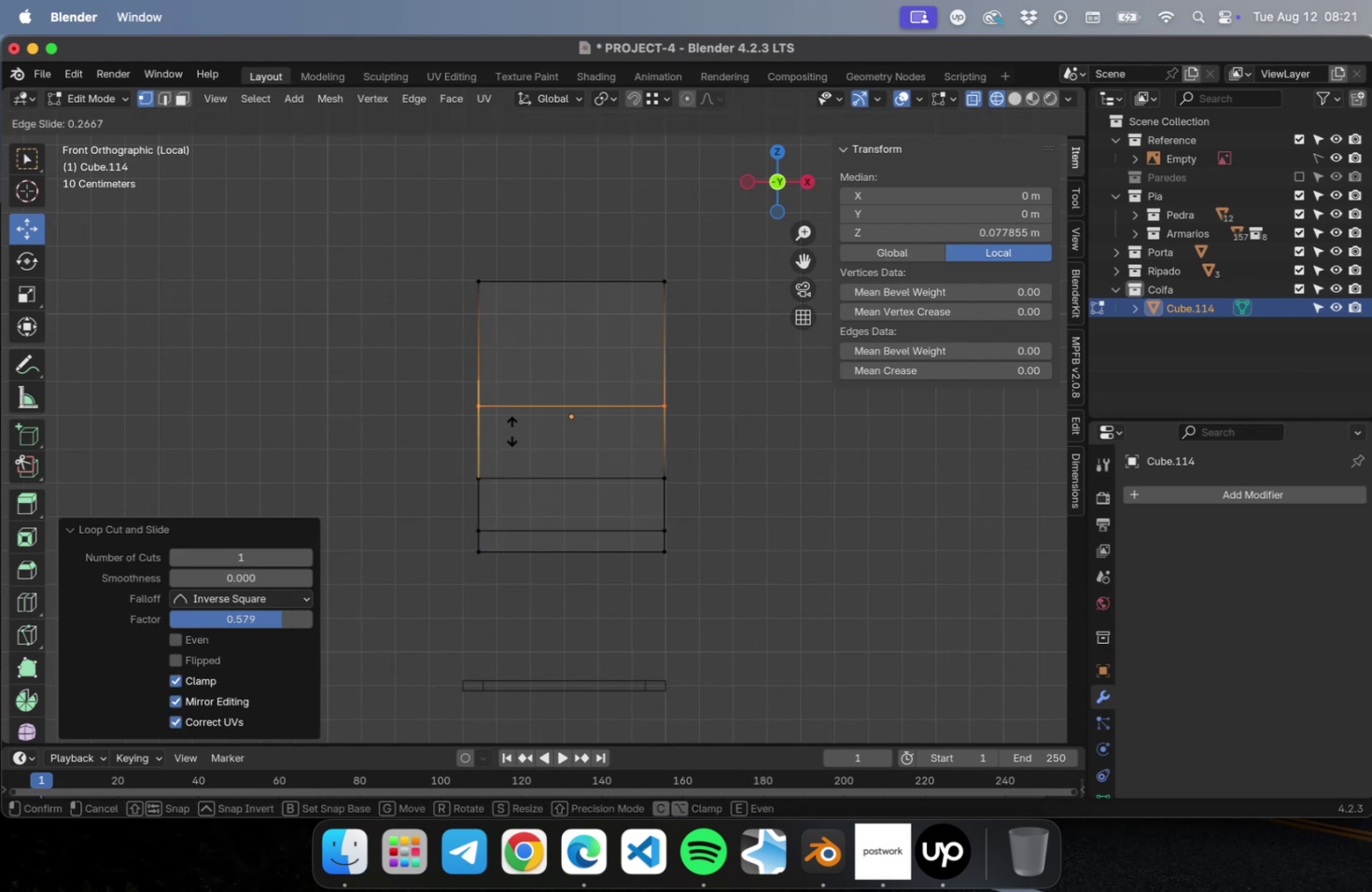 
left_click([511, 434])
 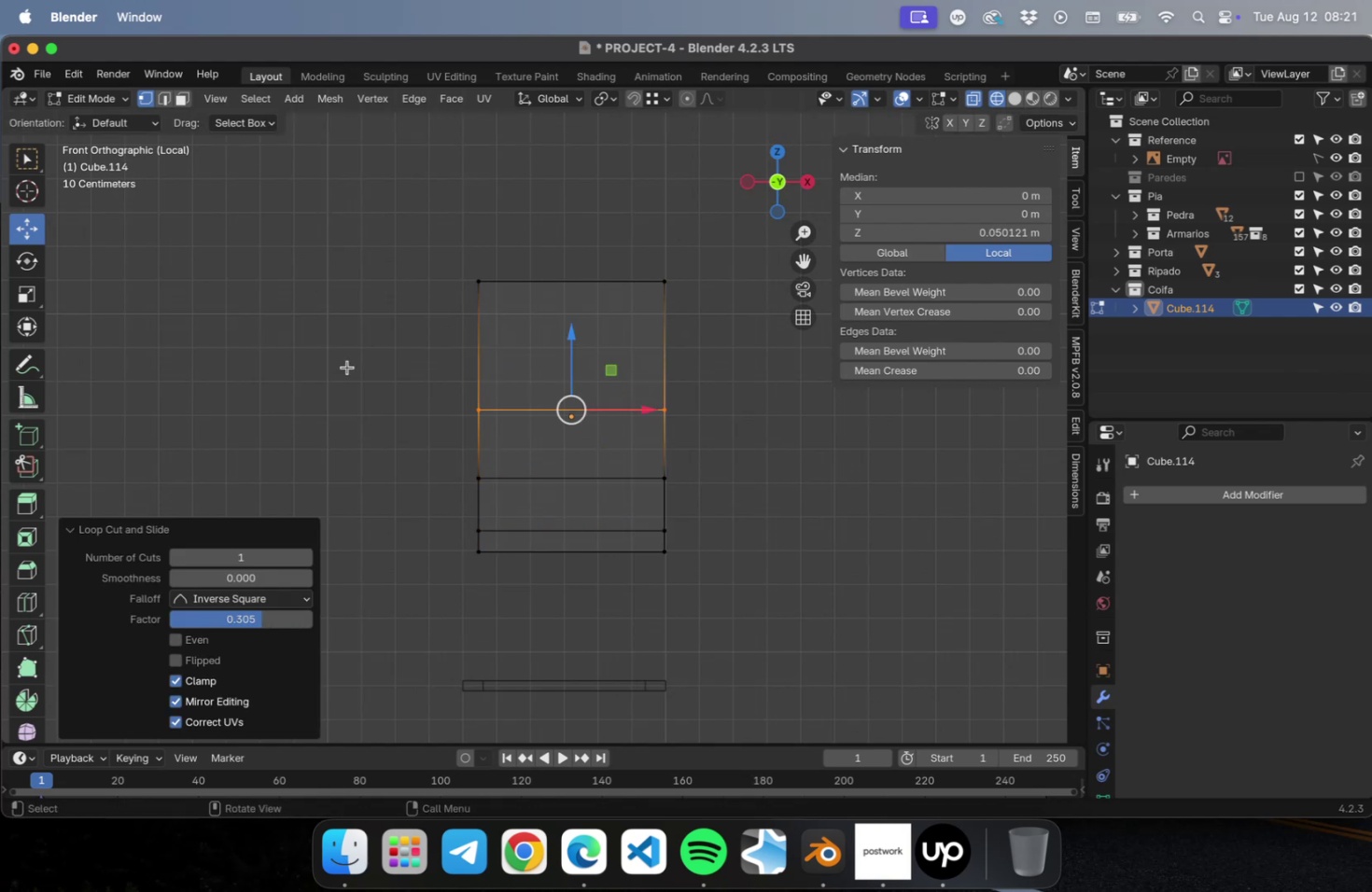 
left_click_drag(start_coordinate=[393, 225], to_coordinate=[534, 500])
 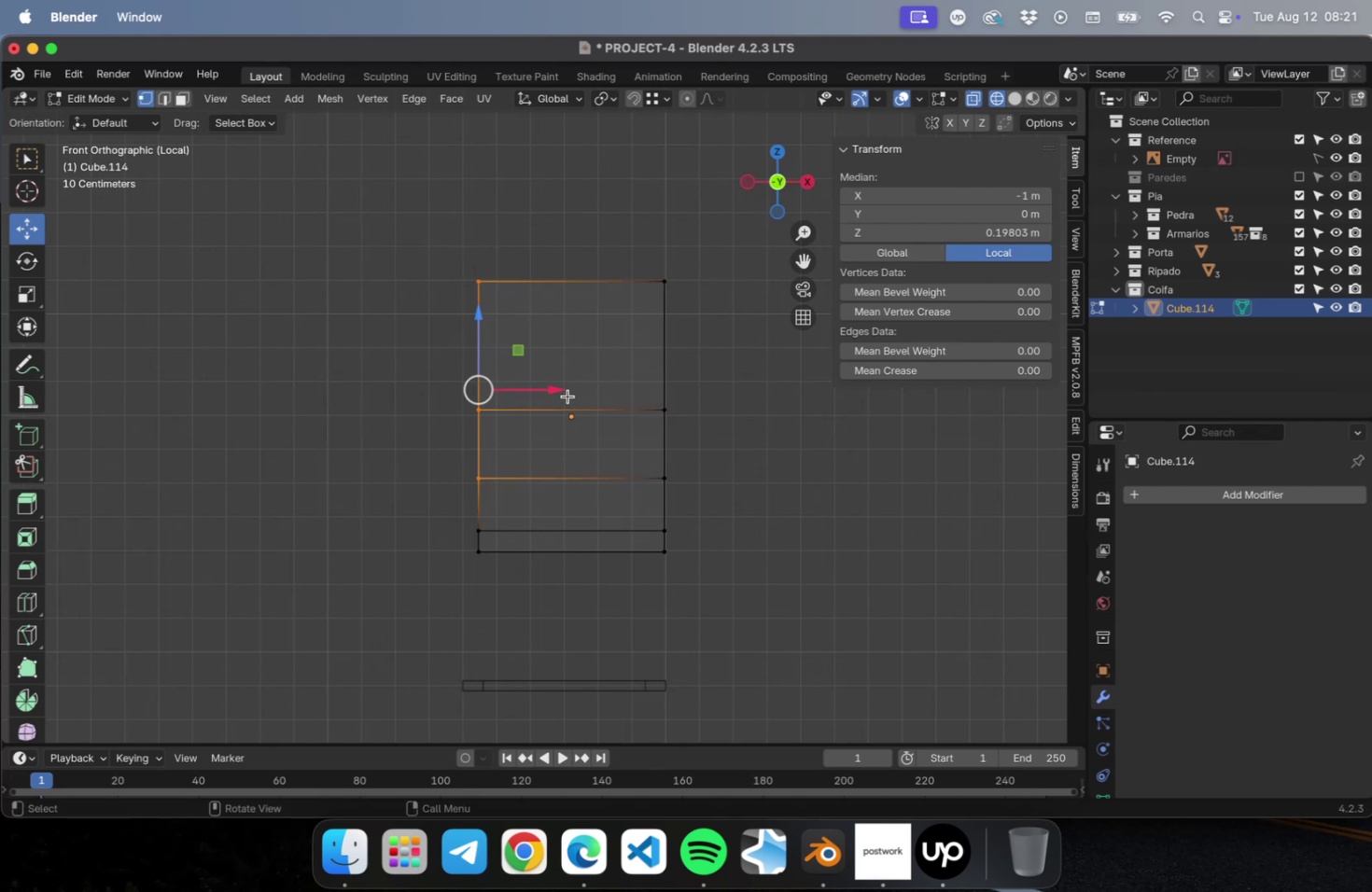 
left_click_drag(start_coordinate=[561, 393], to_coordinate=[650, 403])
 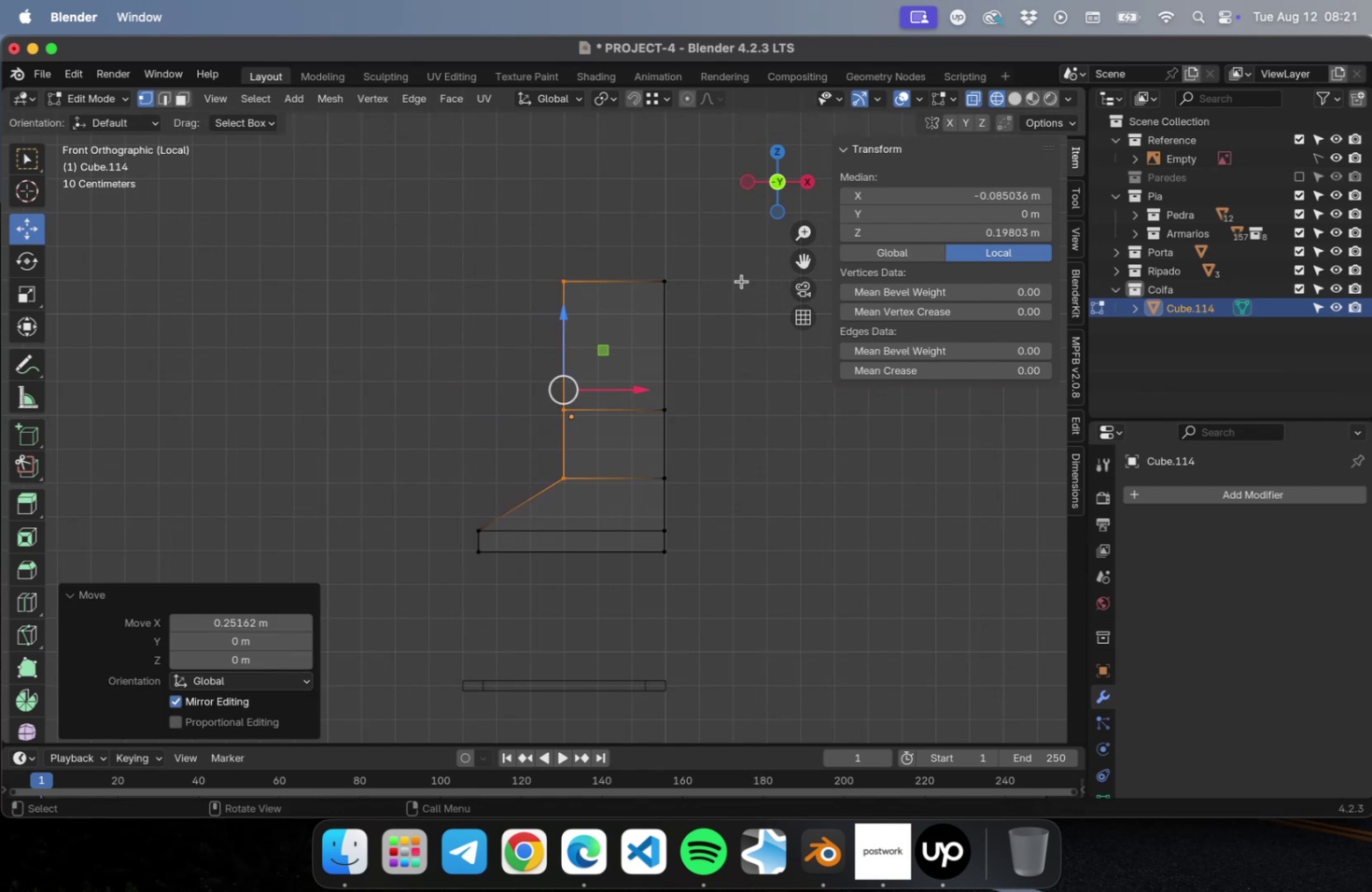 
left_click_drag(start_coordinate=[740, 258], to_coordinate=[654, 446])
 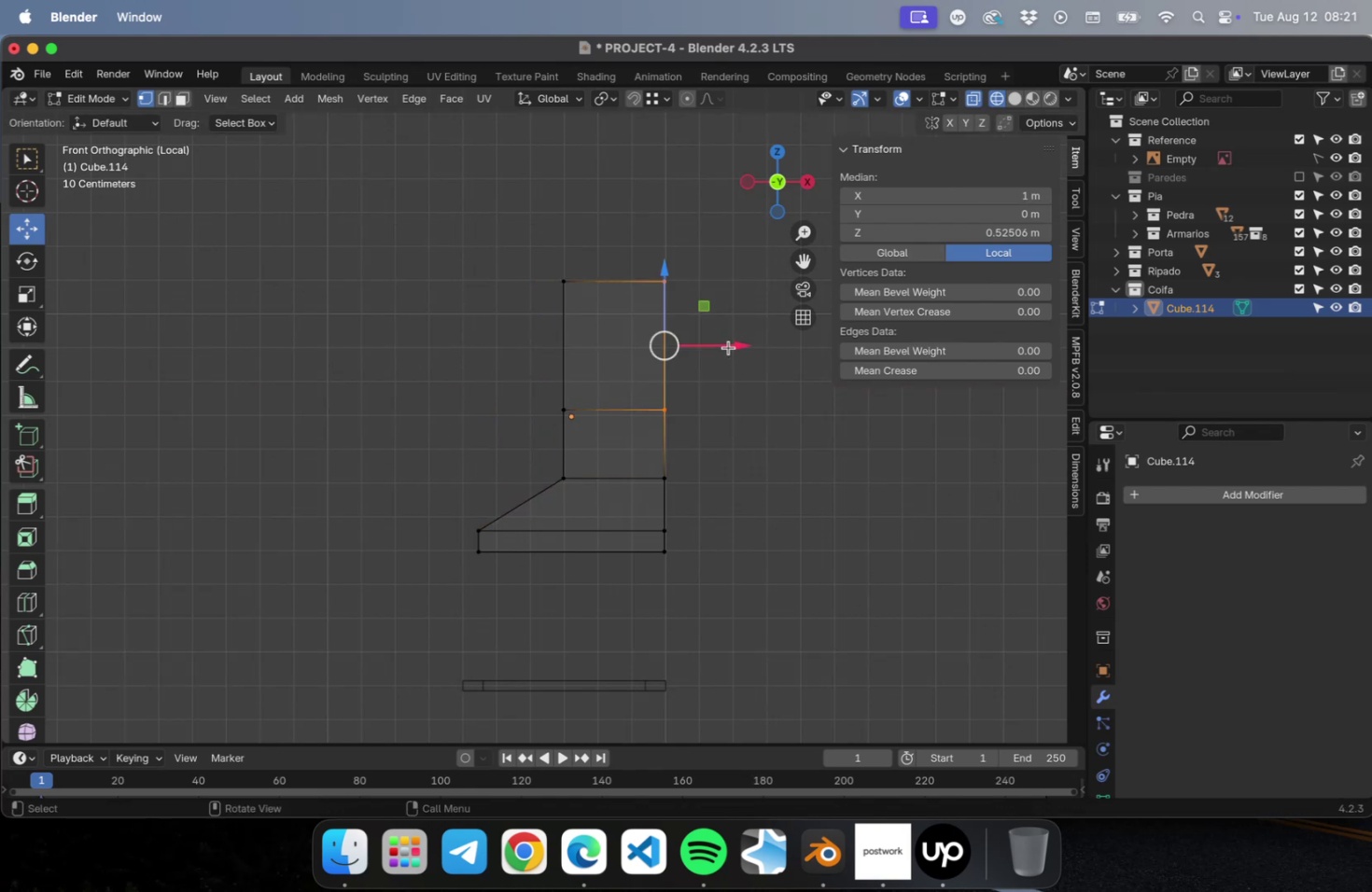 
left_click_drag(start_coordinate=[728, 347], to_coordinate=[709, 355])
 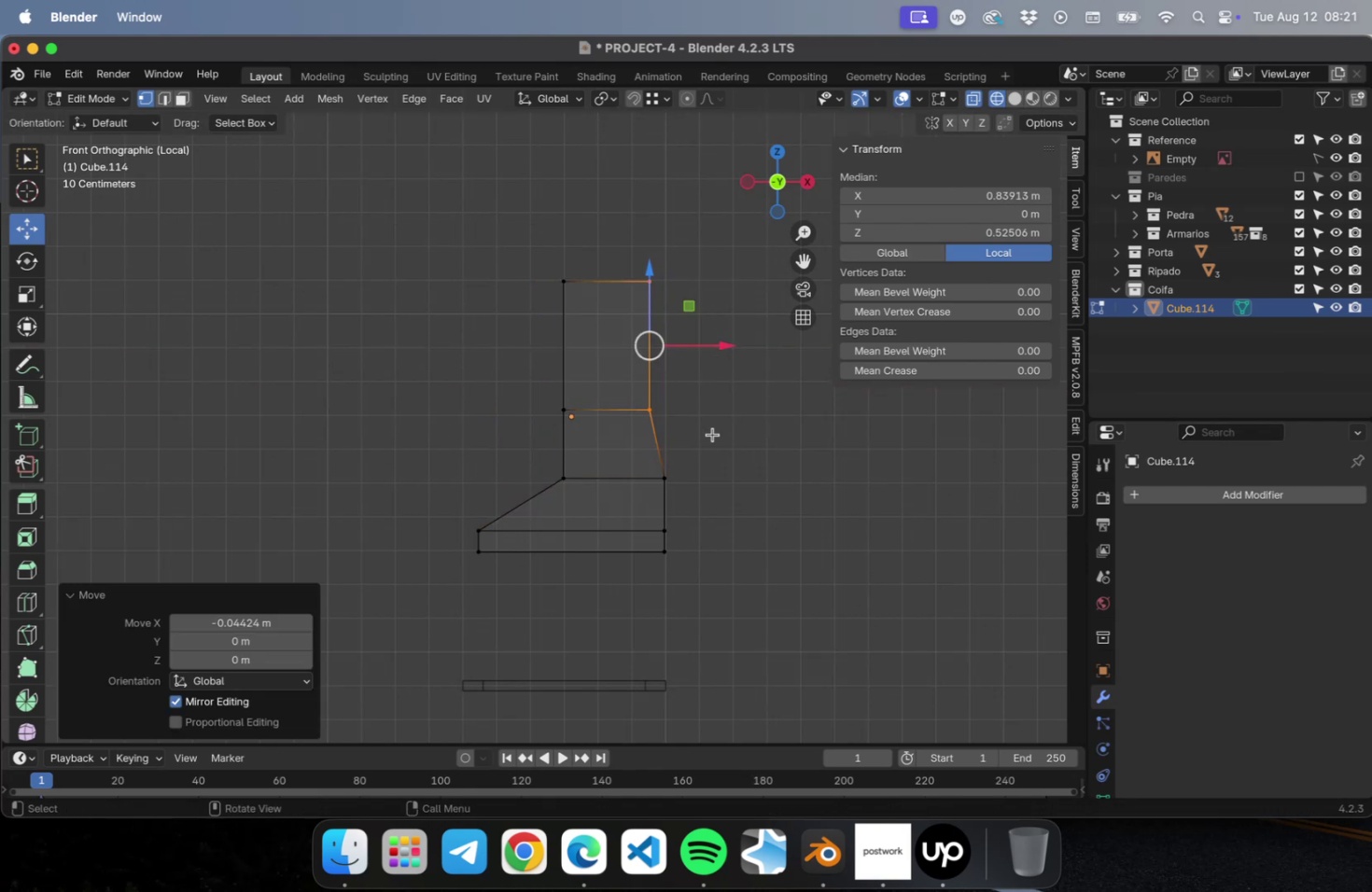 
key(Meta+Z)
 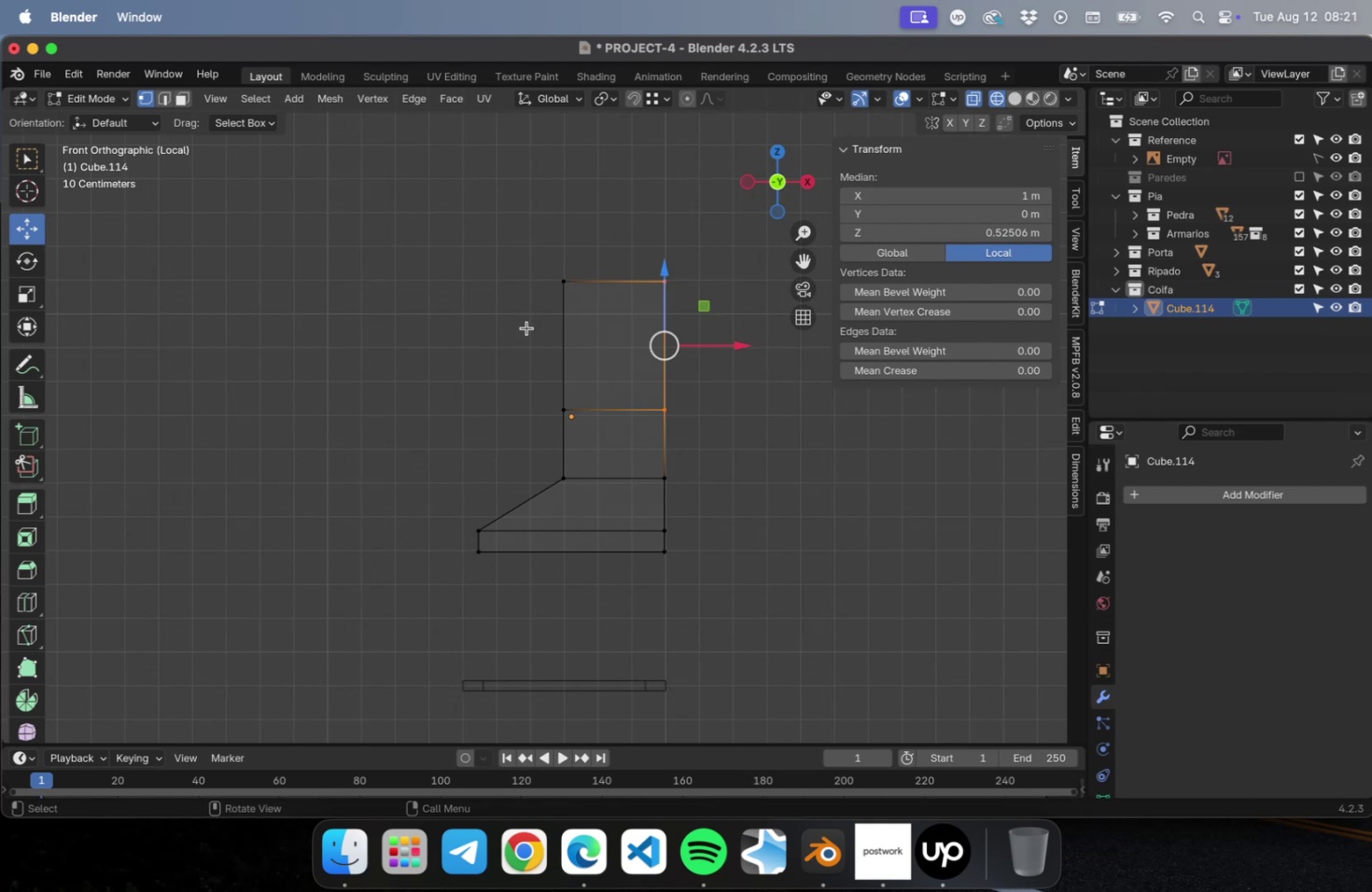 
left_click_drag(start_coordinate=[527, 226], to_coordinate=[619, 377])
 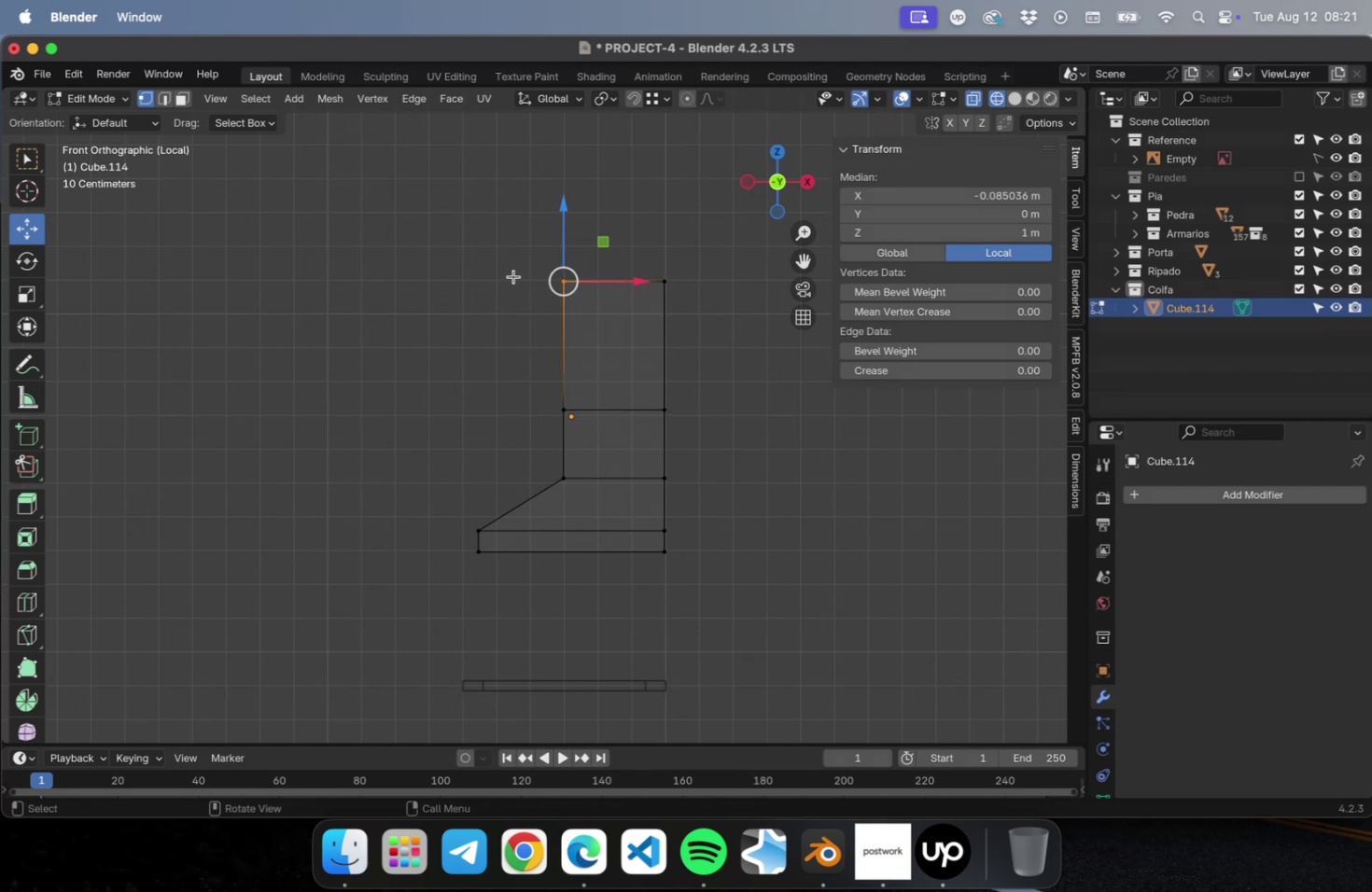 
left_click_drag(start_coordinate=[522, 258], to_coordinate=[603, 431])
 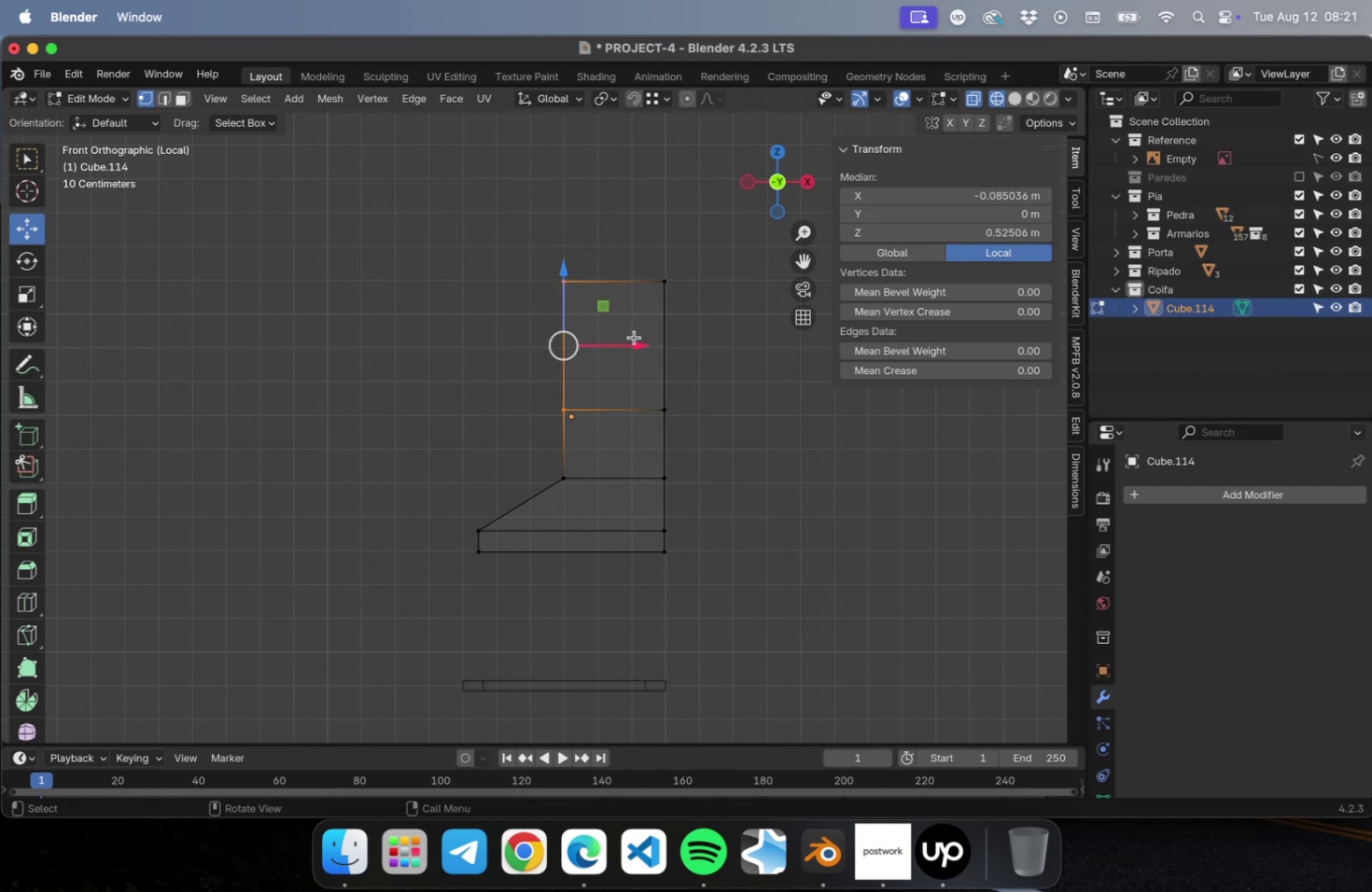 
left_click_drag(start_coordinate=[637, 348], to_coordinate=[688, 350])
 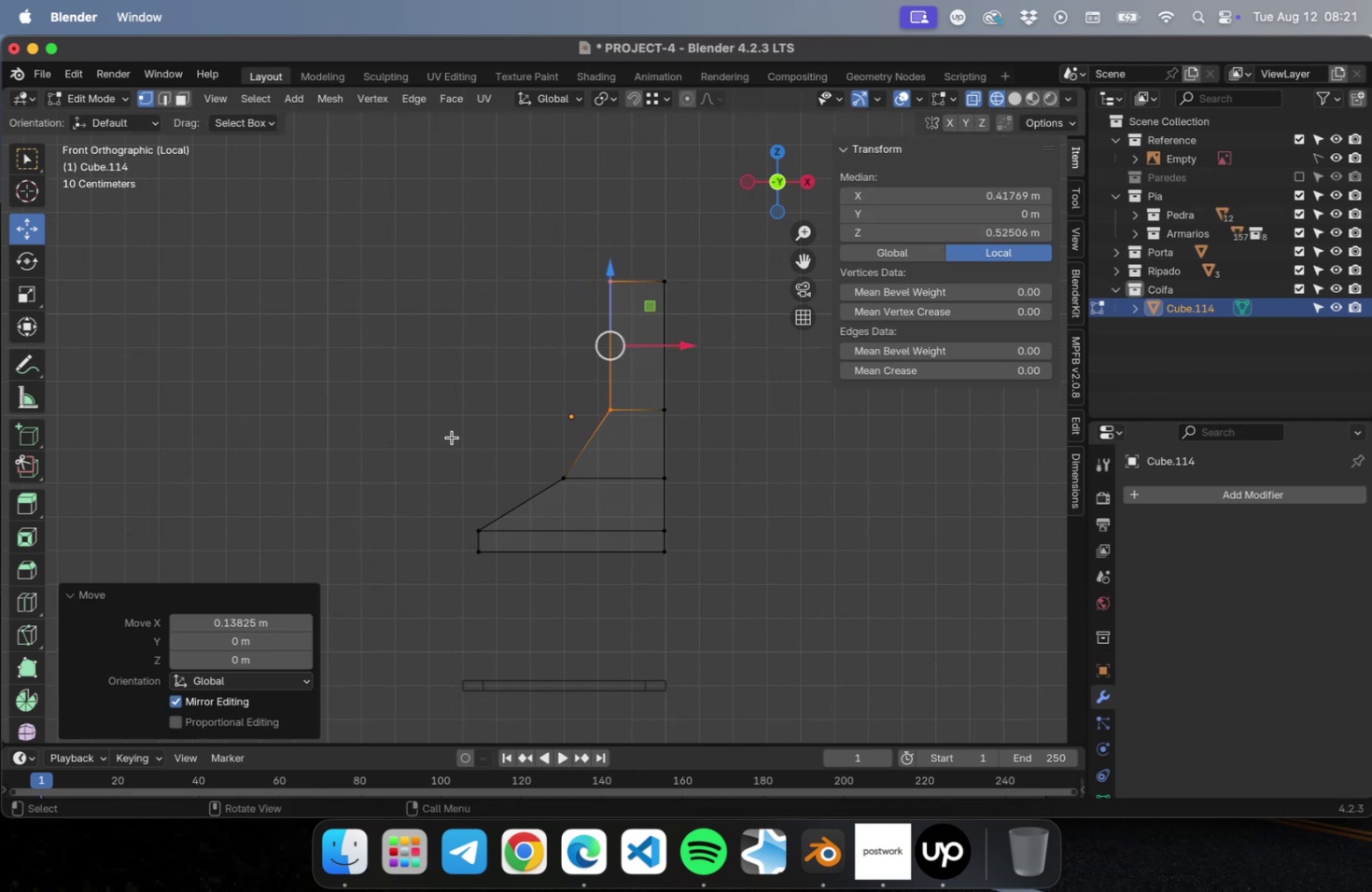 
left_click_drag(start_coordinate=[470, 439], to_coordinate=[745, 493])
 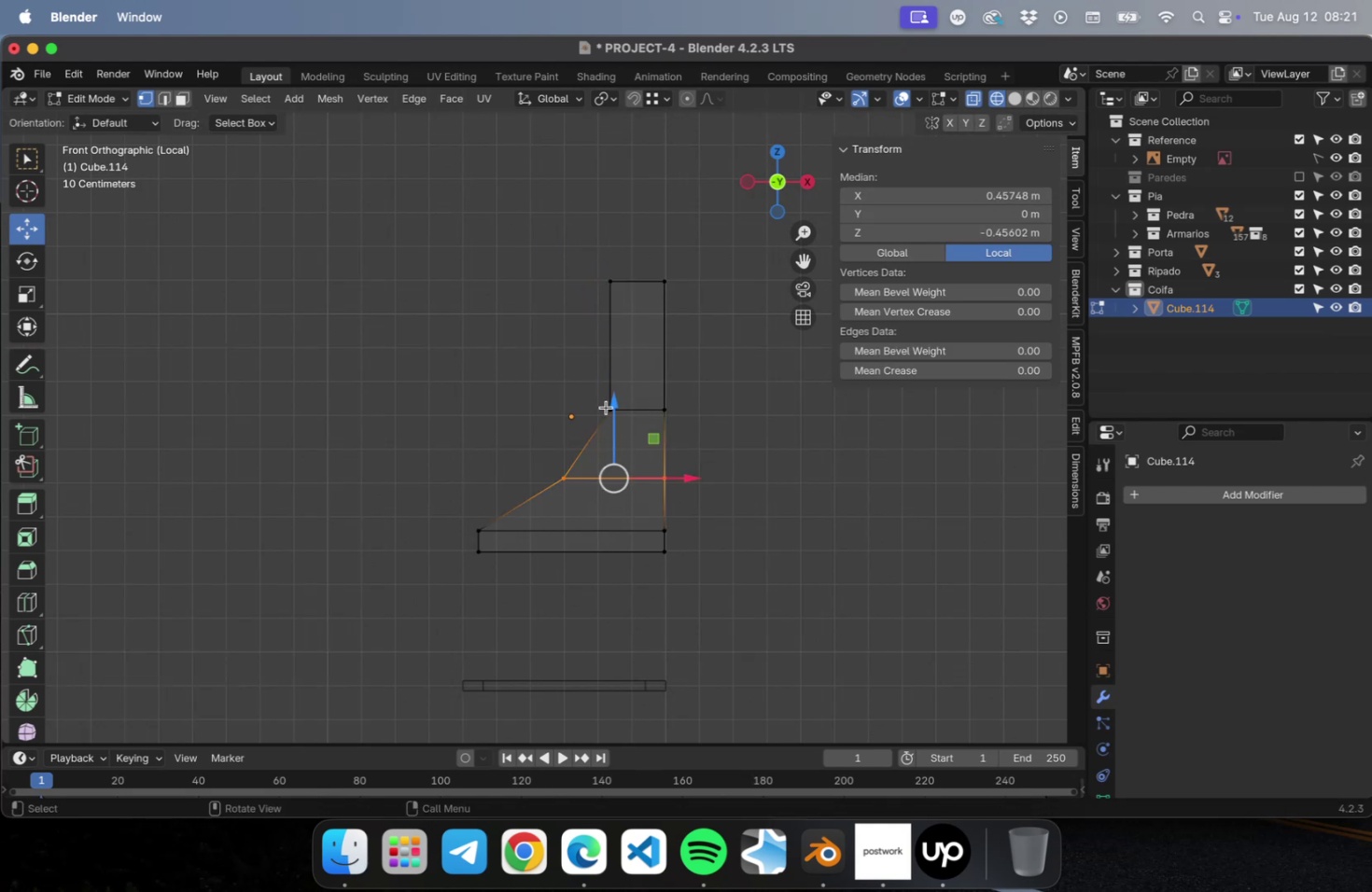 
left_click_drag(start_coordinate=[613, 403], to_coordinate=[609, 428])
 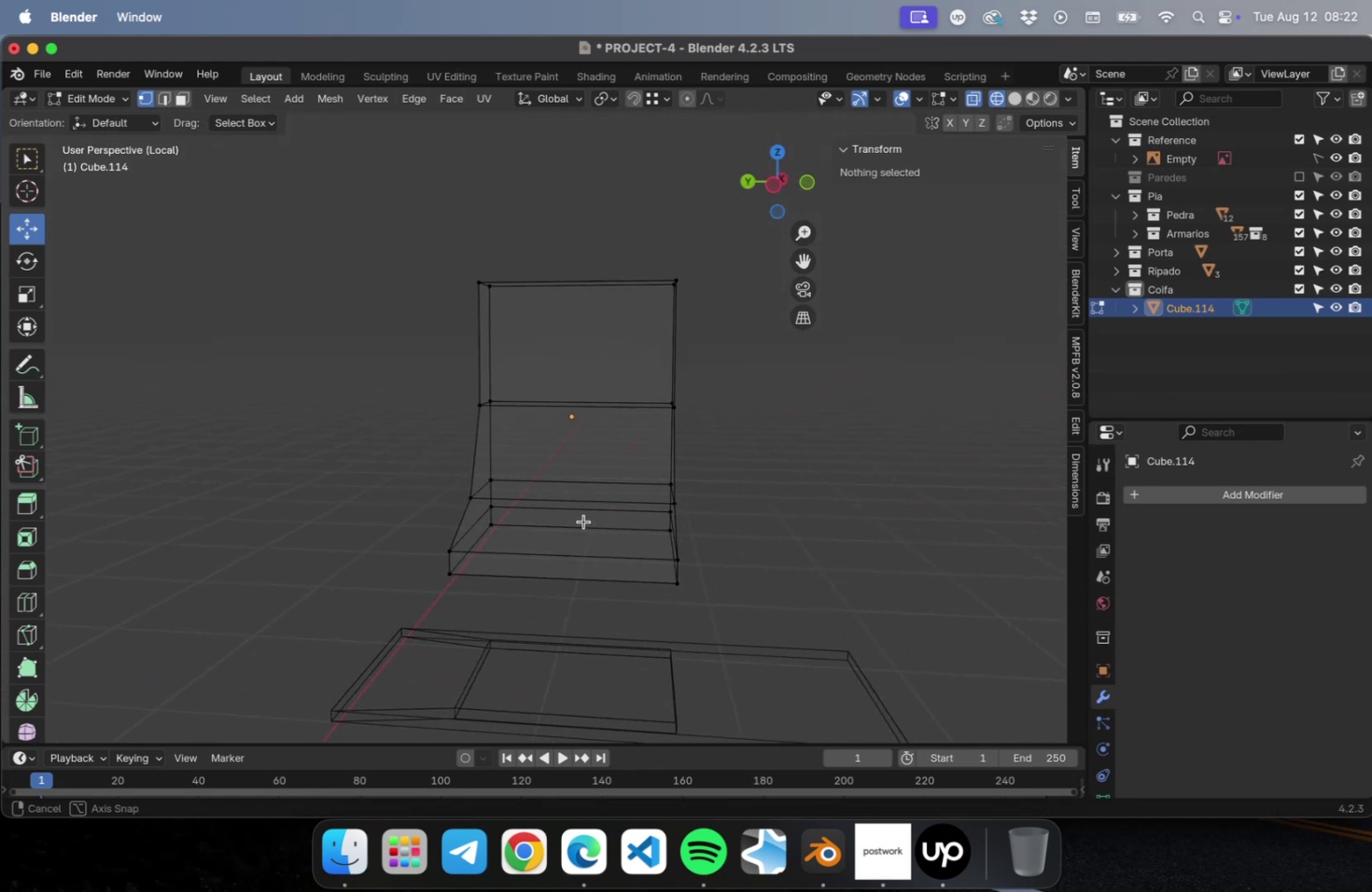 
wait(5.7)
 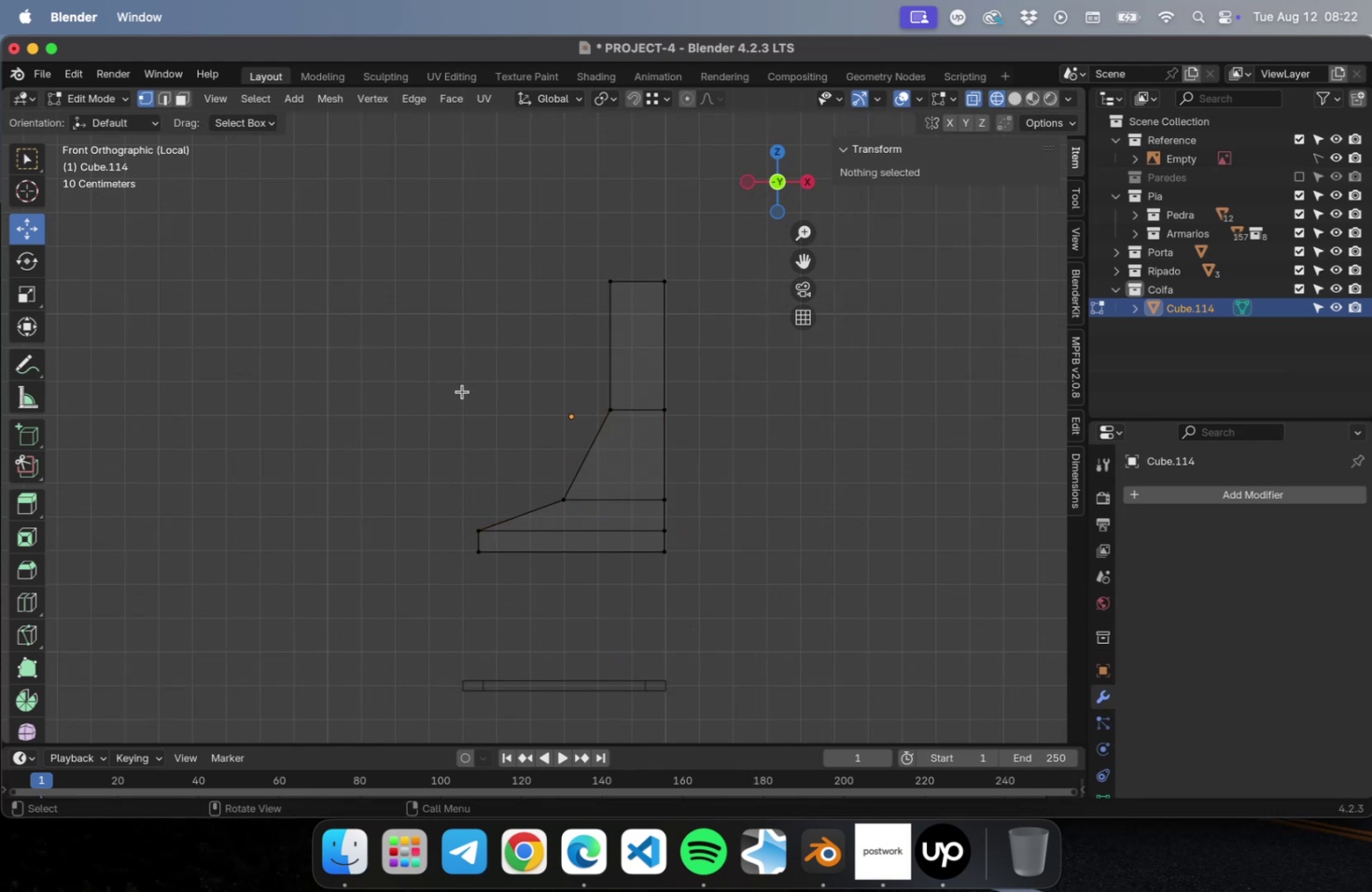 
key(Numpad1)
 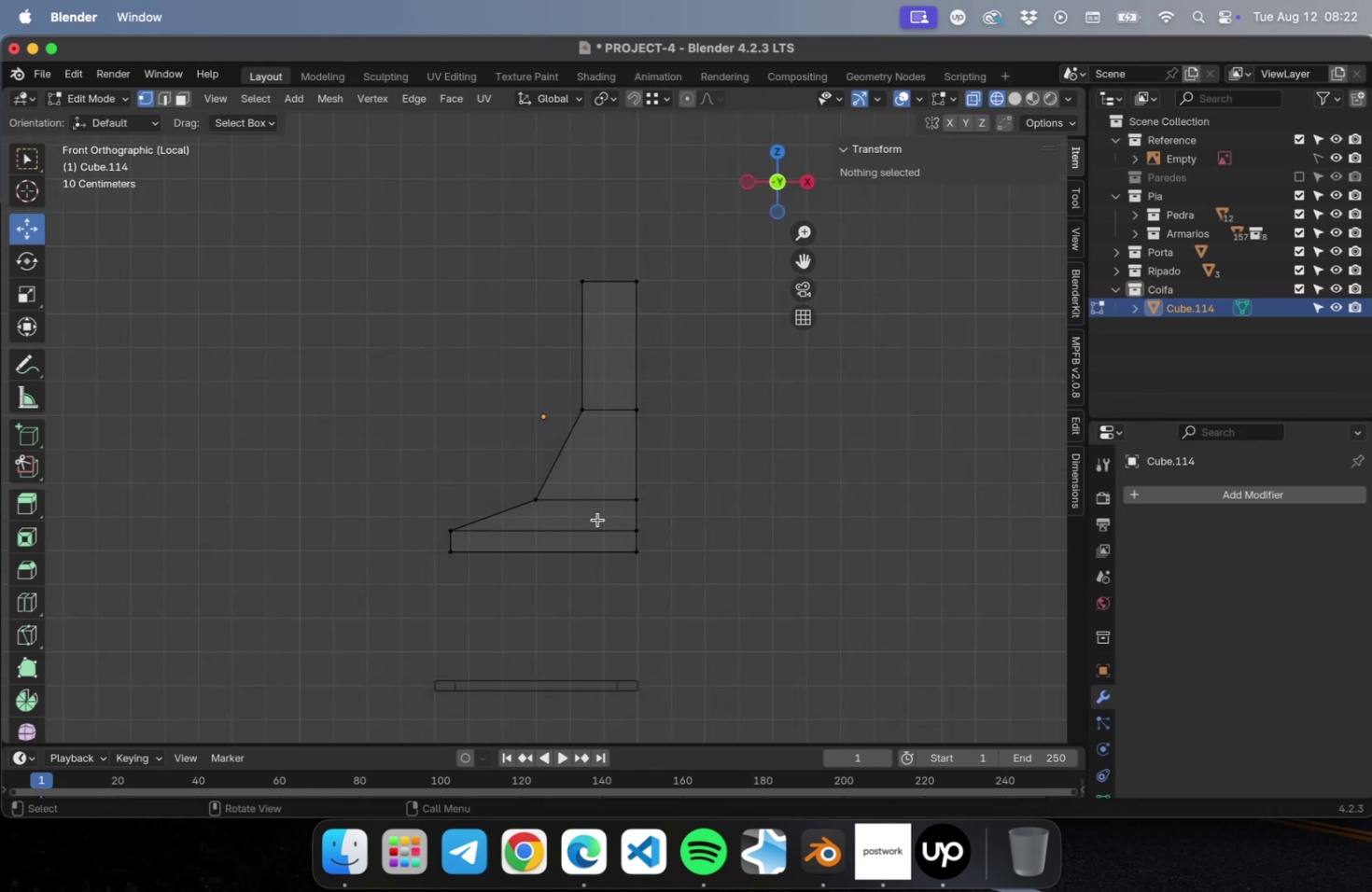 
key(Numpad3)
 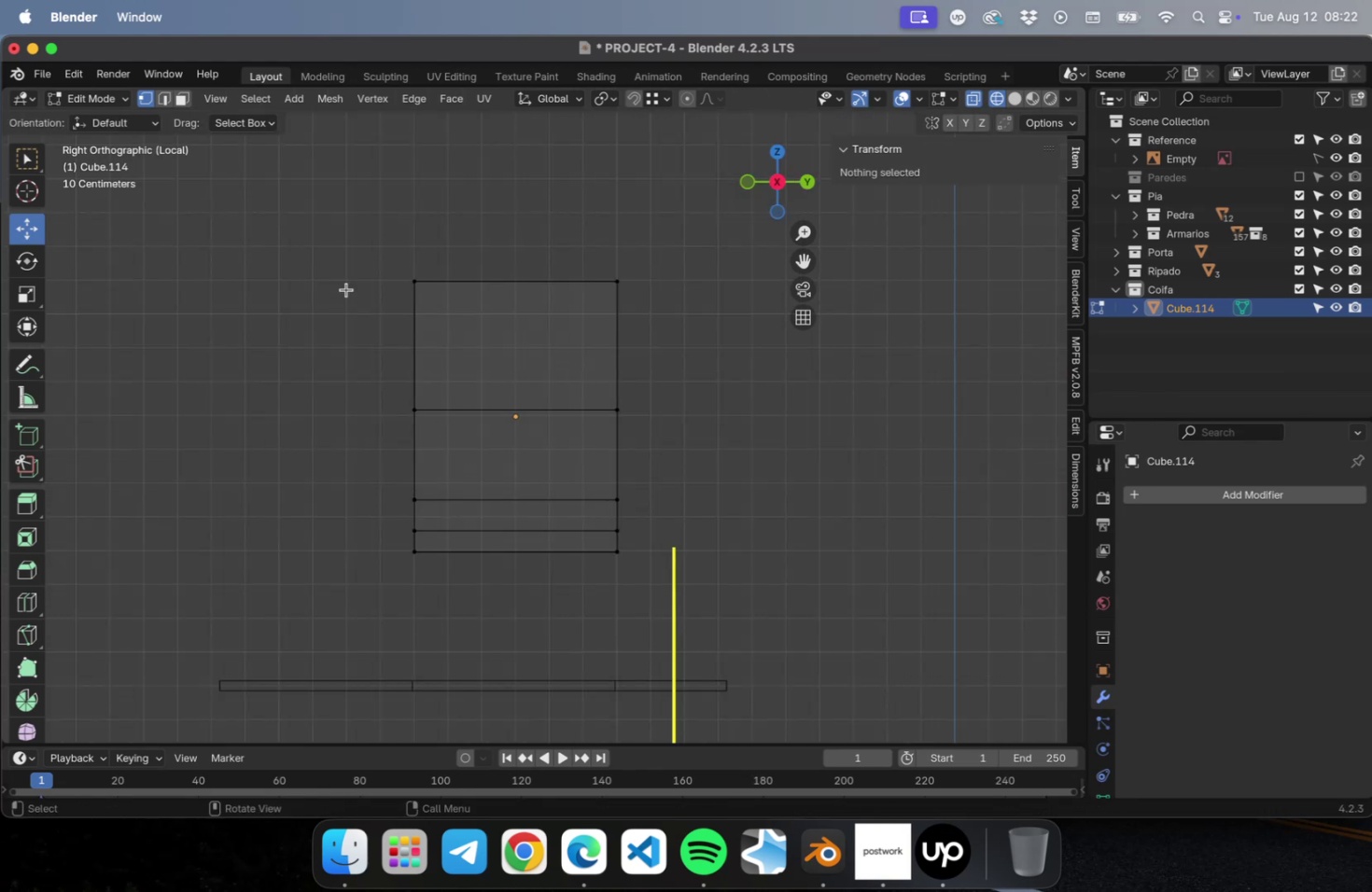 
left_click_drag(start_coordinate=[342, 228], to_coordinate=[659, 453])
 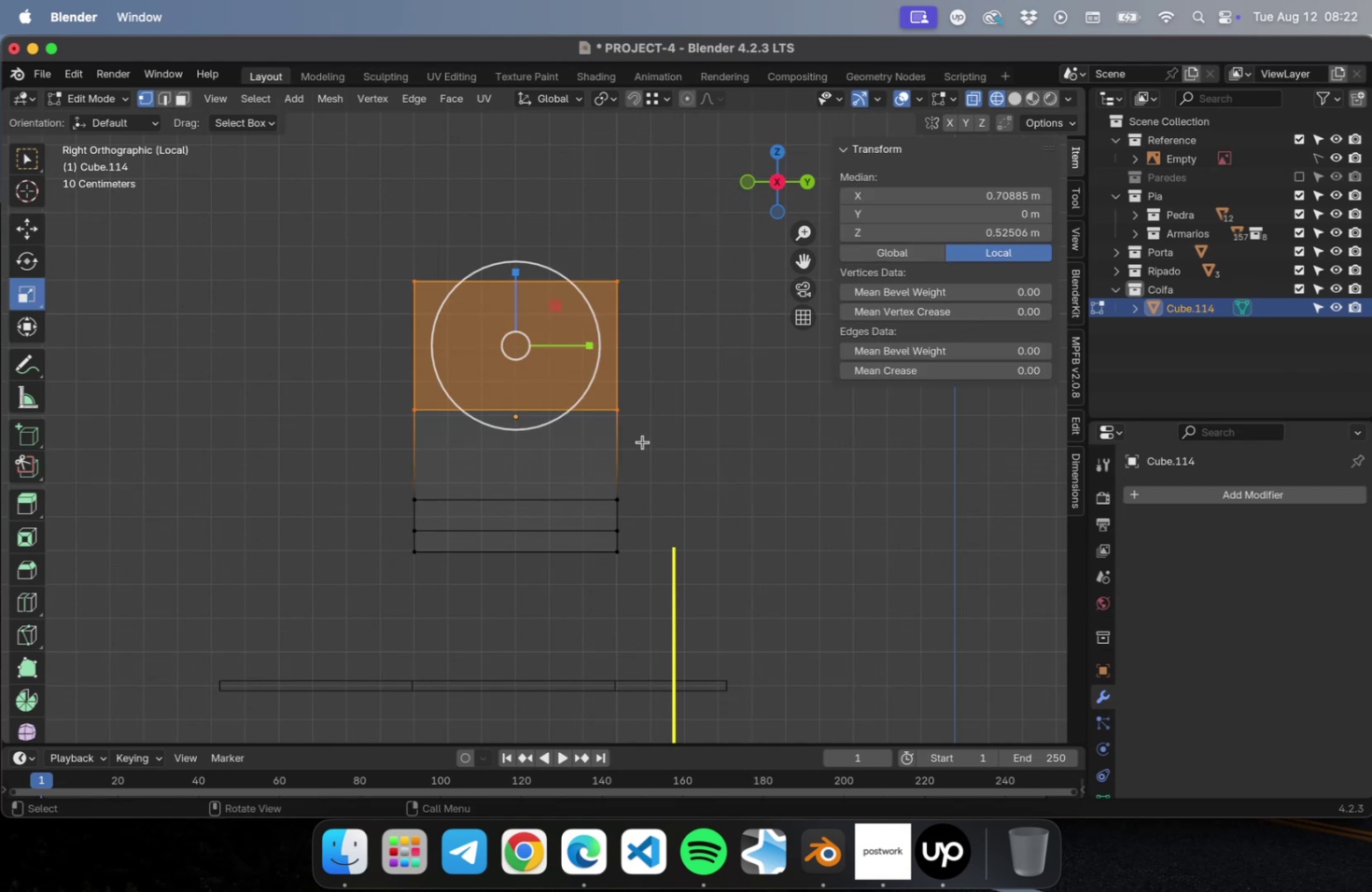 
left_click_drag(start_coordinate=[583, 345], to_coordinate=[528, 355])
 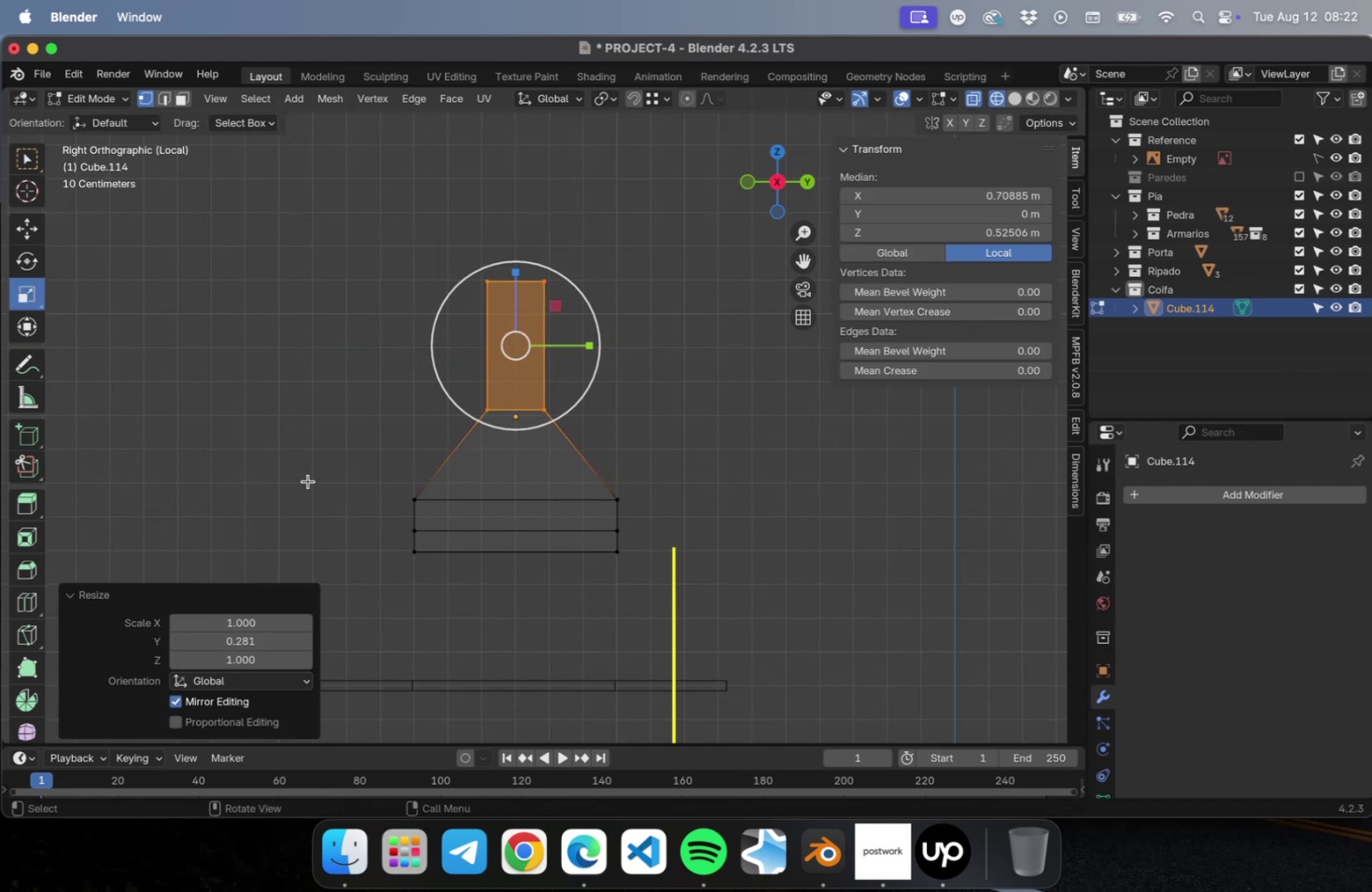 
left_click_drag(start_coordinate=[311, 479], to_coordinate=[697, 507])
 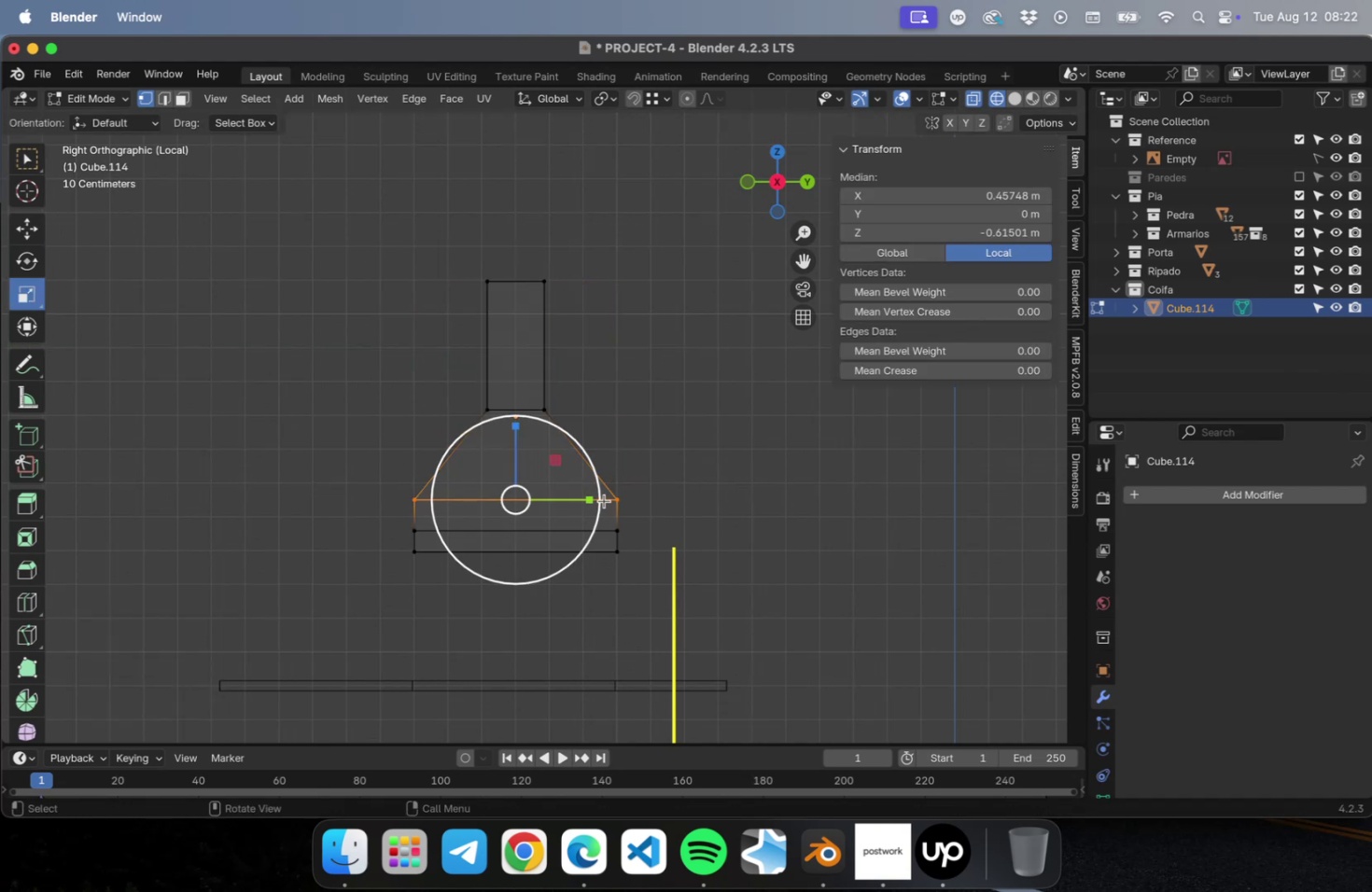 
left_click_drag(start_coordinate=[575, 495], to_coordinate=[551, 500])
 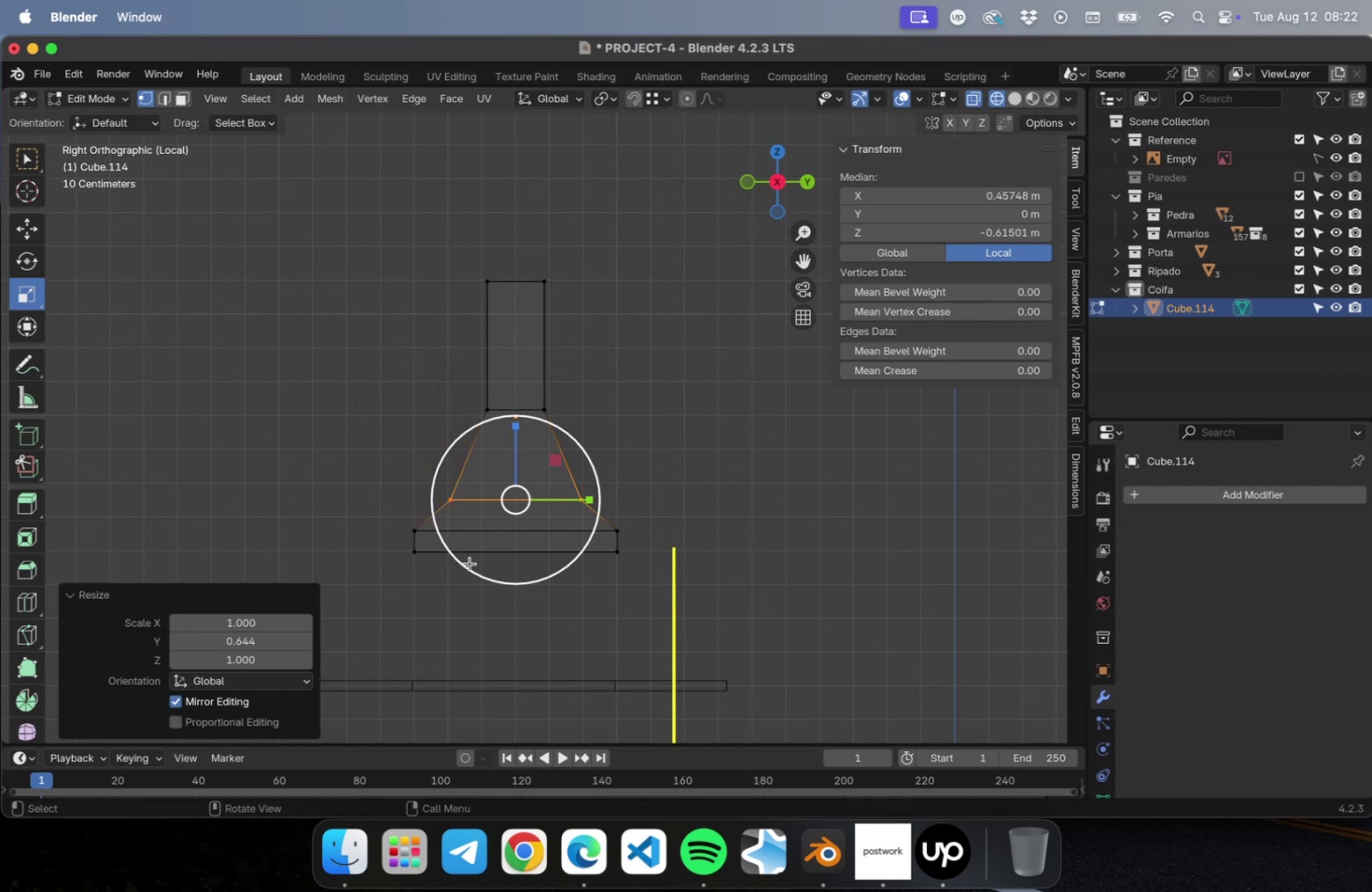 
key(Tab)
 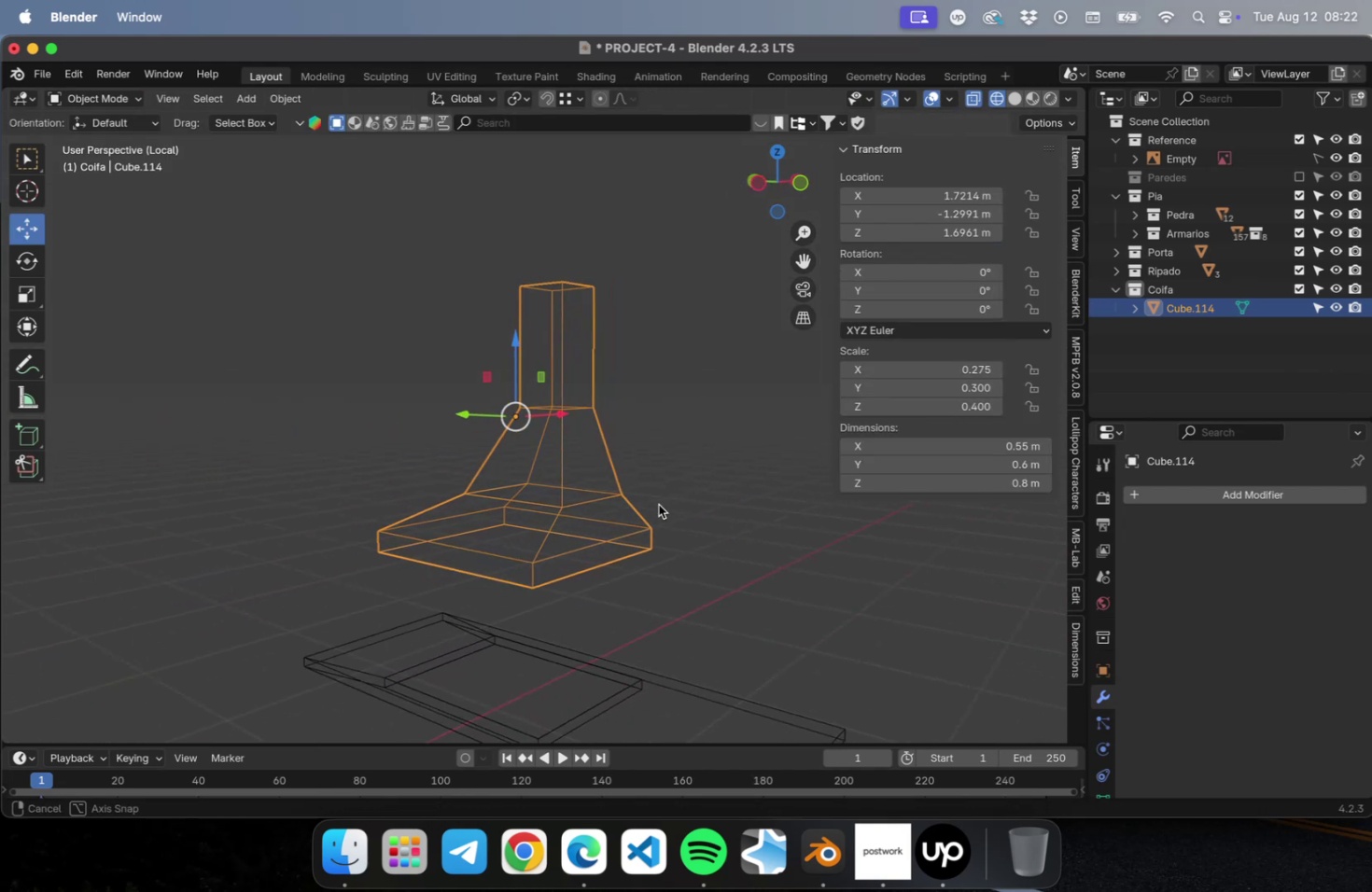 
key(Tab)
 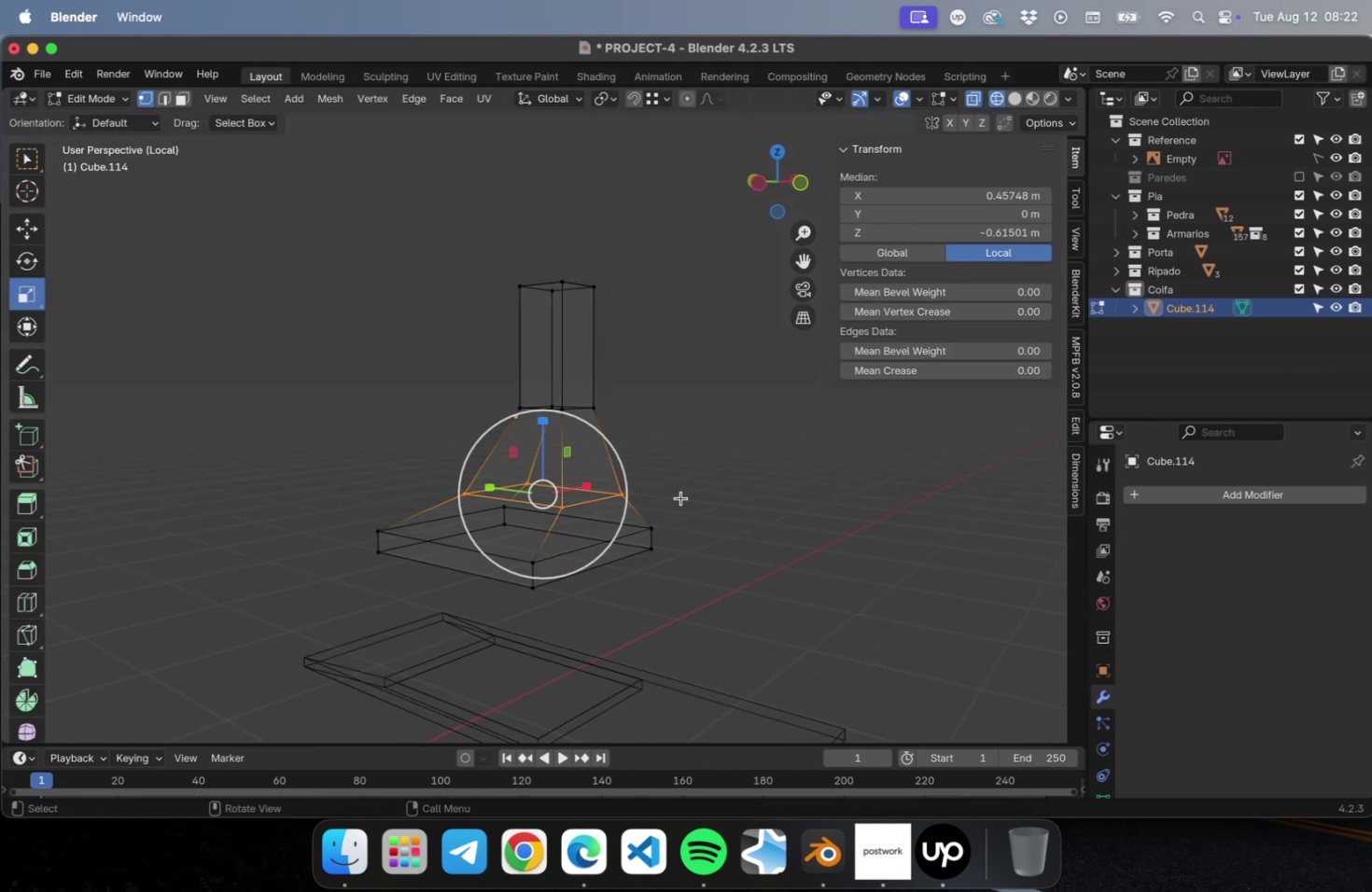 
key(Tab)
 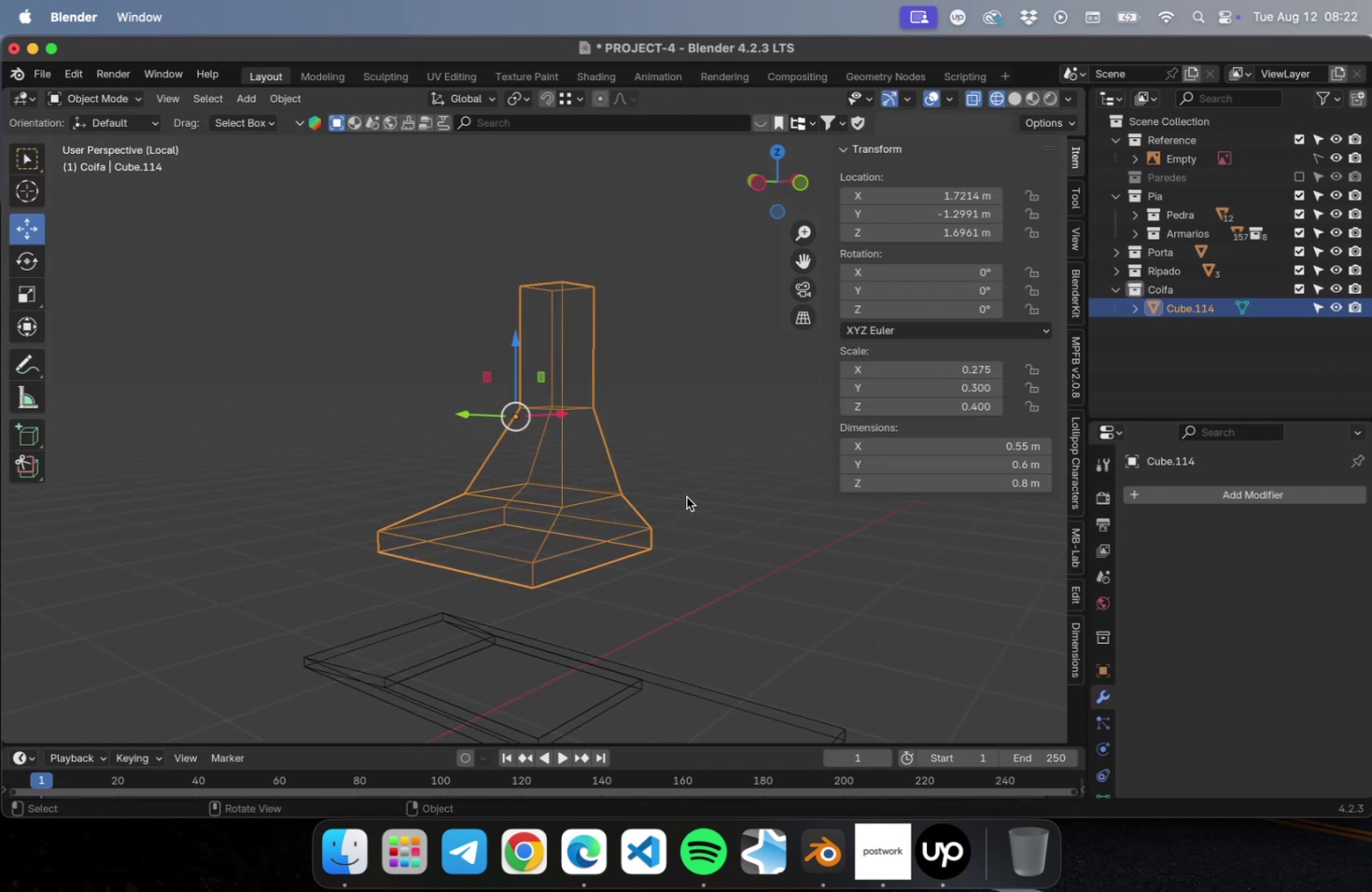 
left_click([687, 496])
 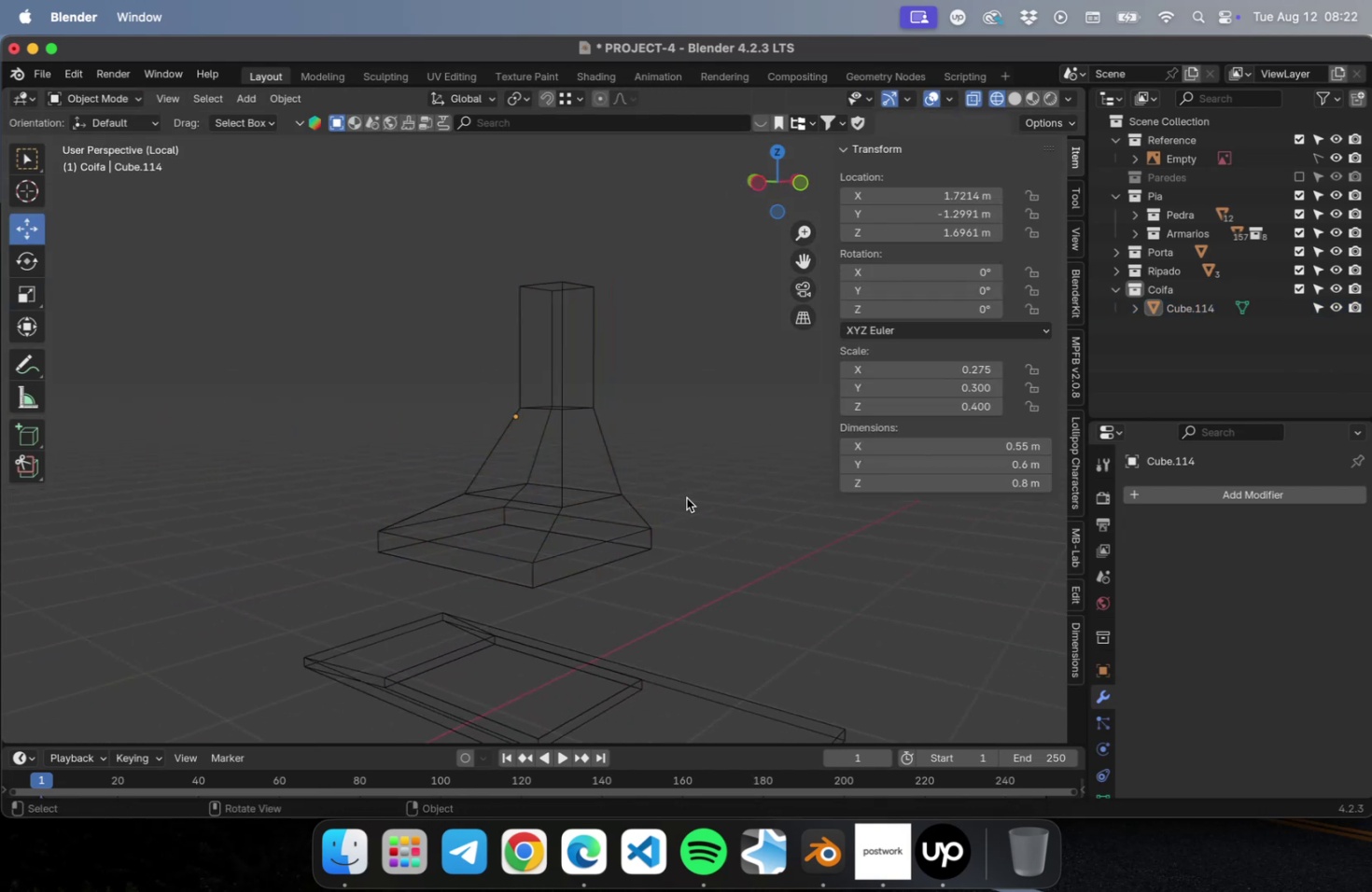 
key(Meta+S)
 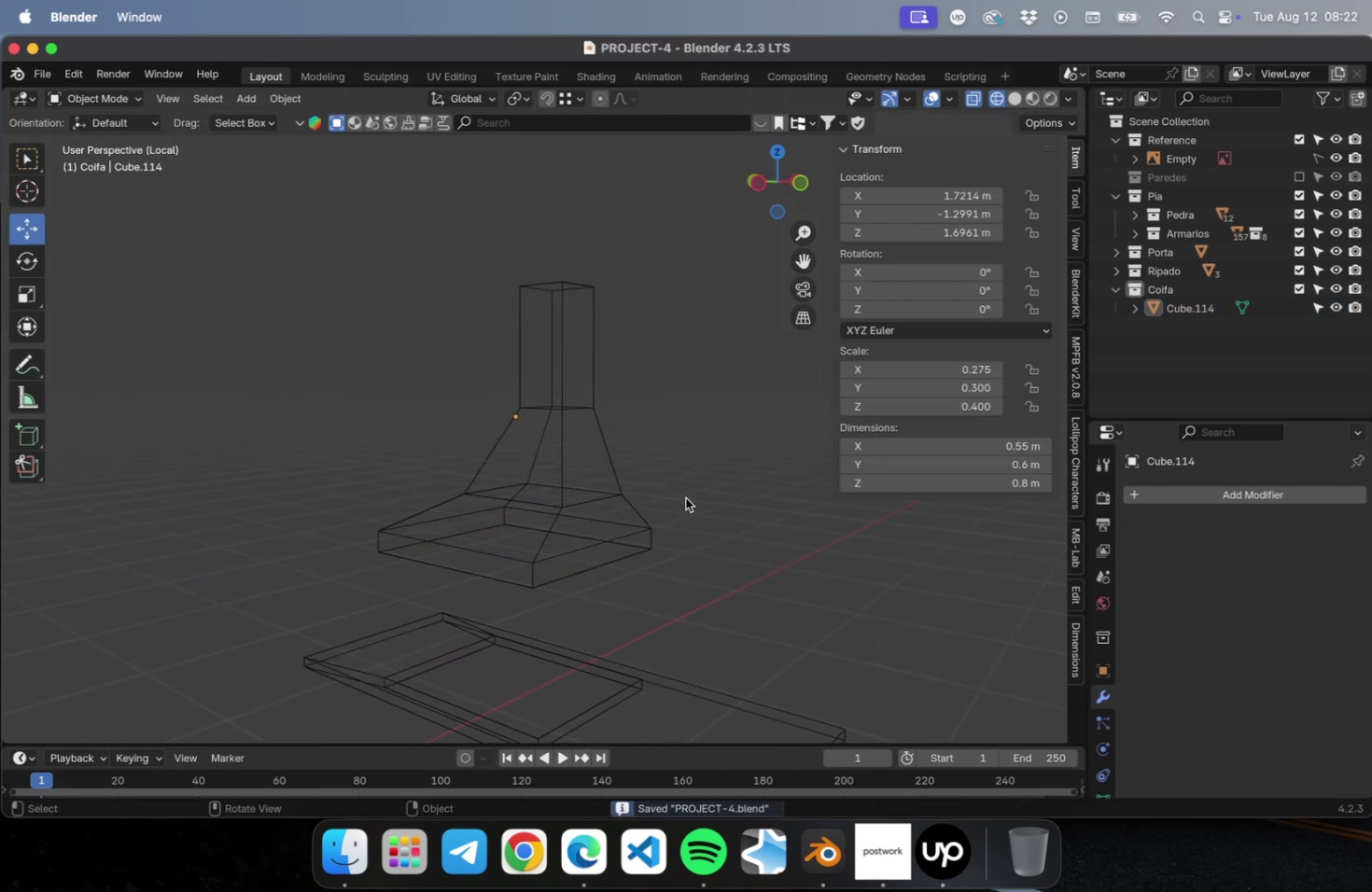 
scroll: coordinate [681, 501], scroll_direction: down, amount: 2.0
 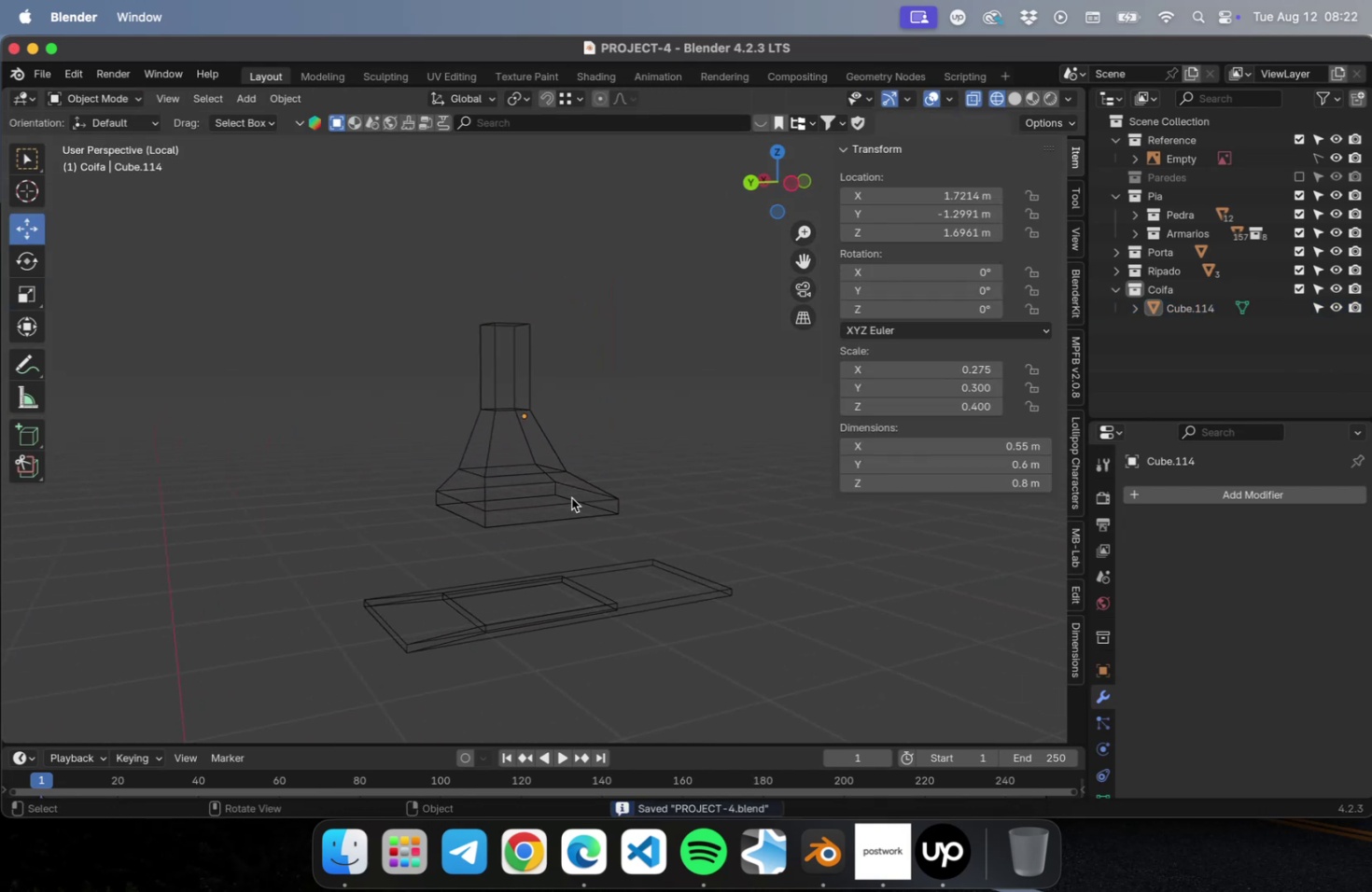 
left_click([558, 495])
 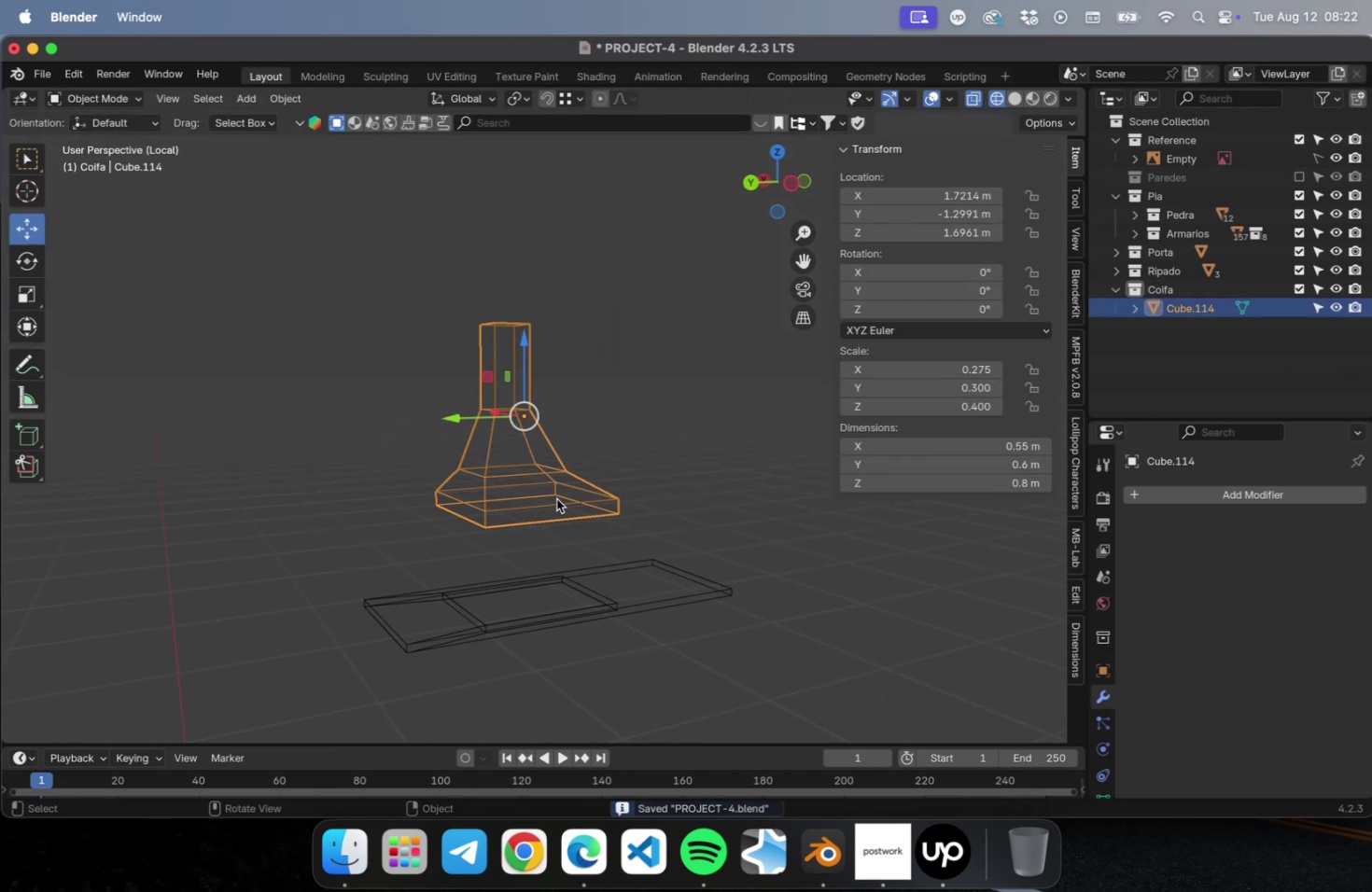 
scroll: coordinate [564, 506], scroll_direction: up, amount: 5.0
 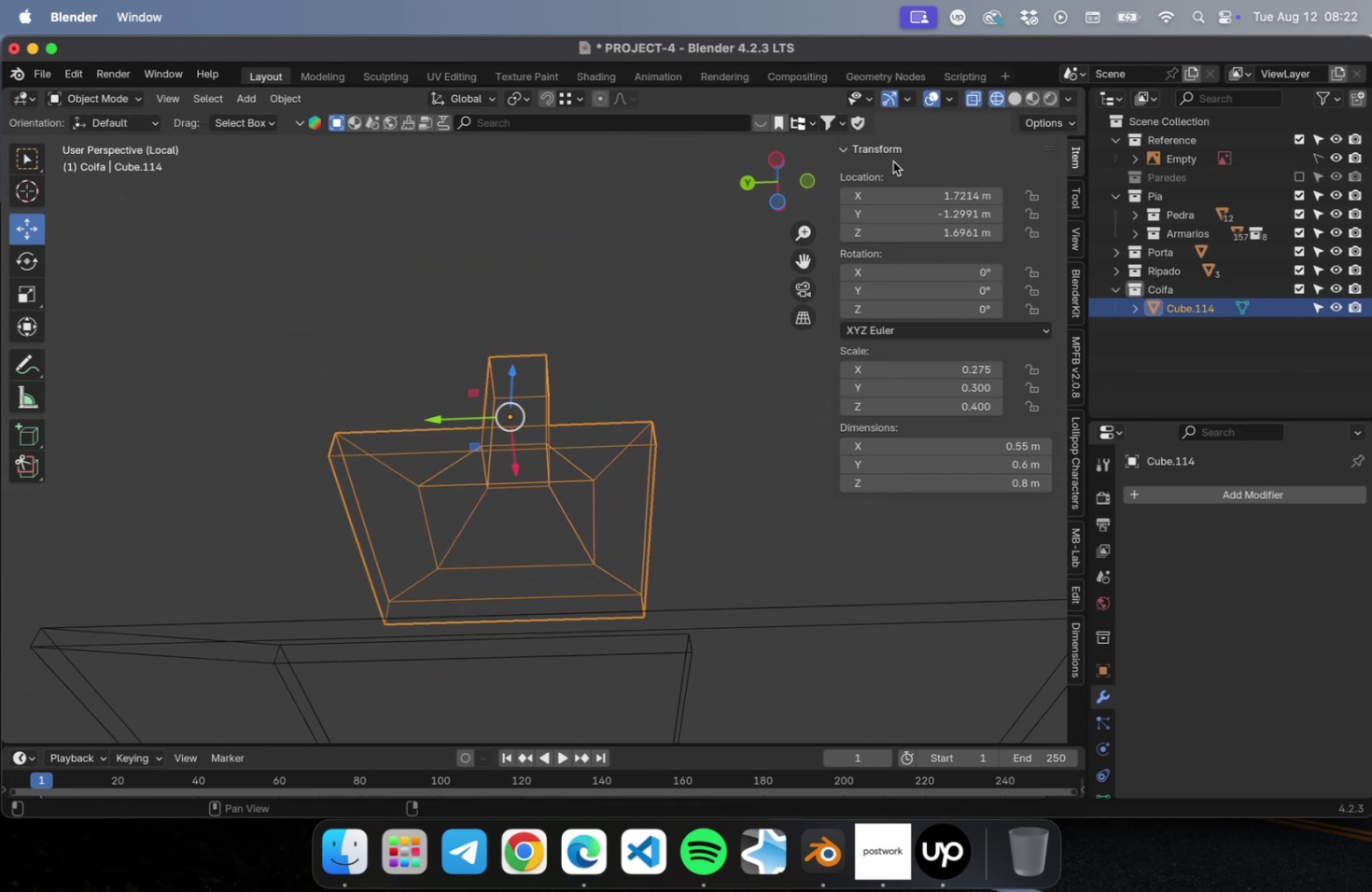 
wait(6.41)
 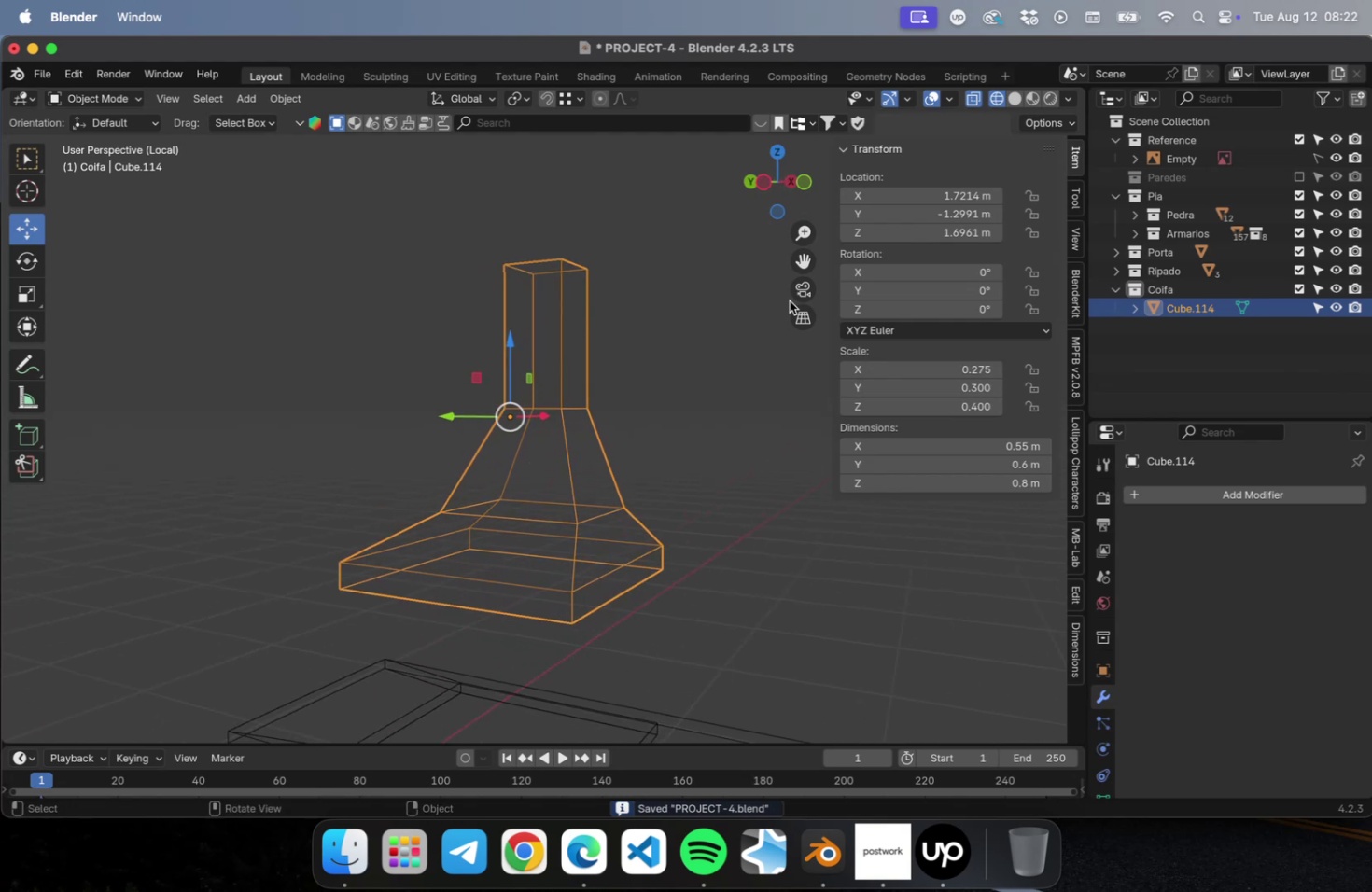 
left_click([552, 502])
 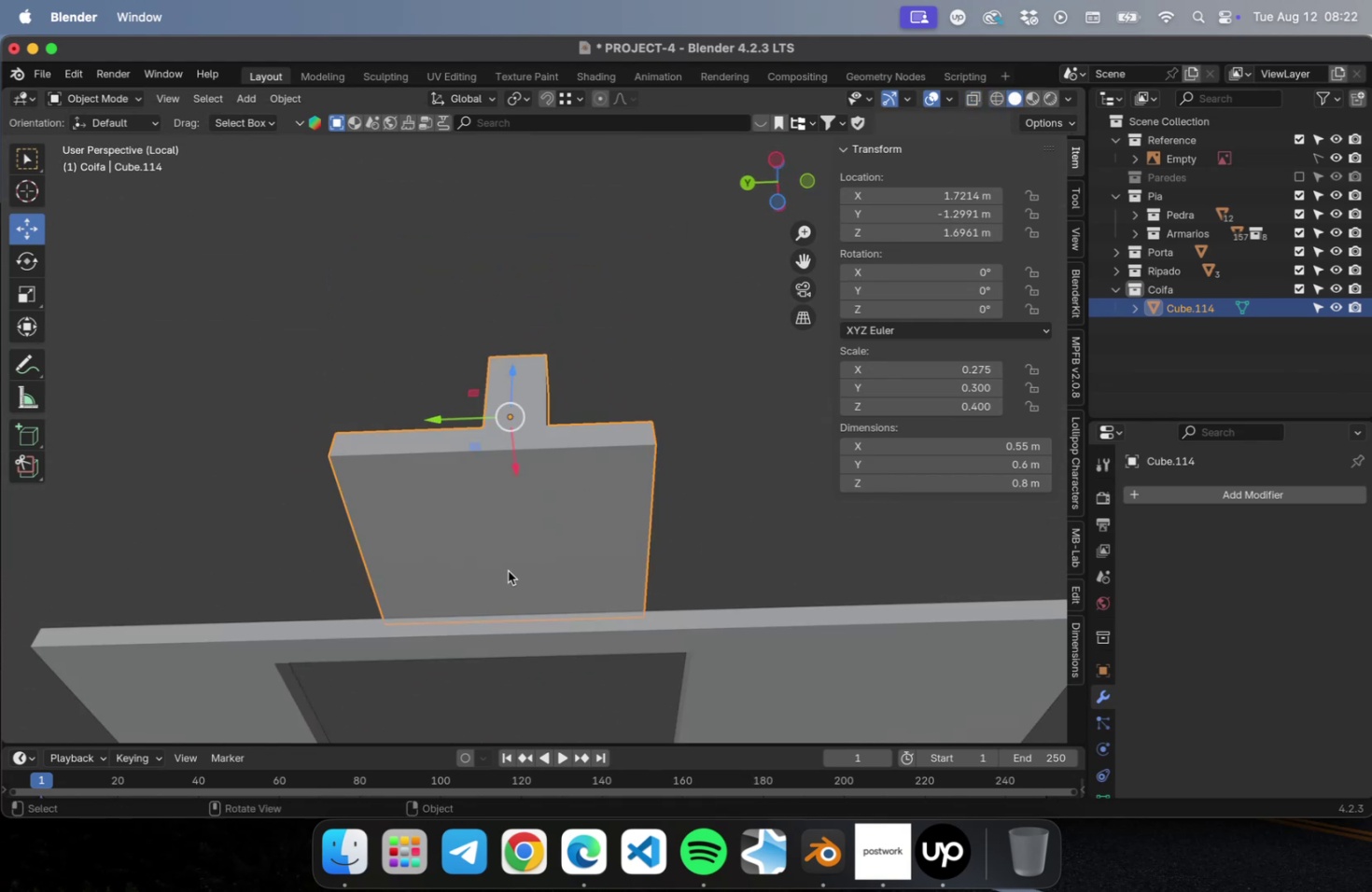 
key(Tab)
 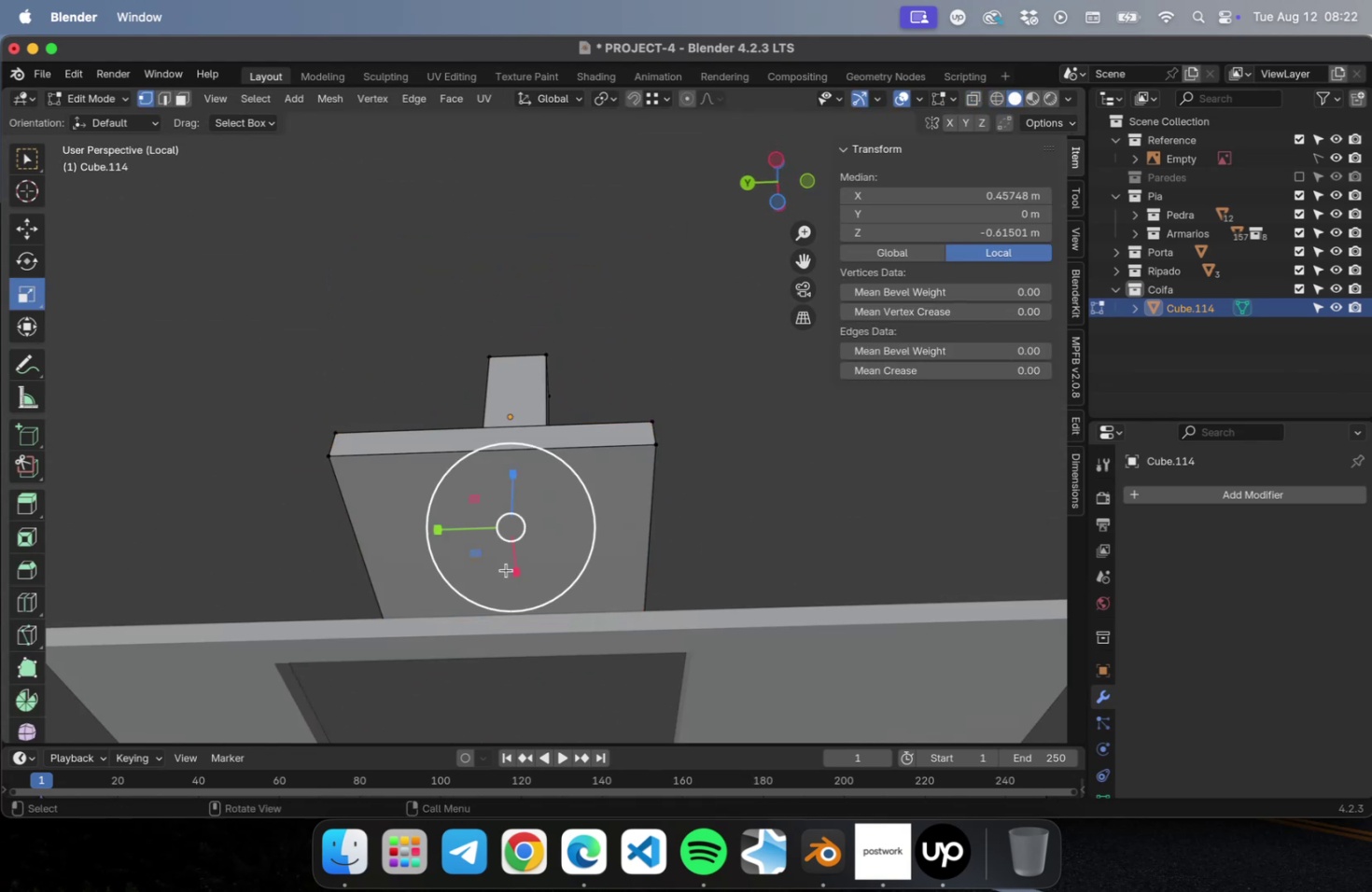 
key(3)
 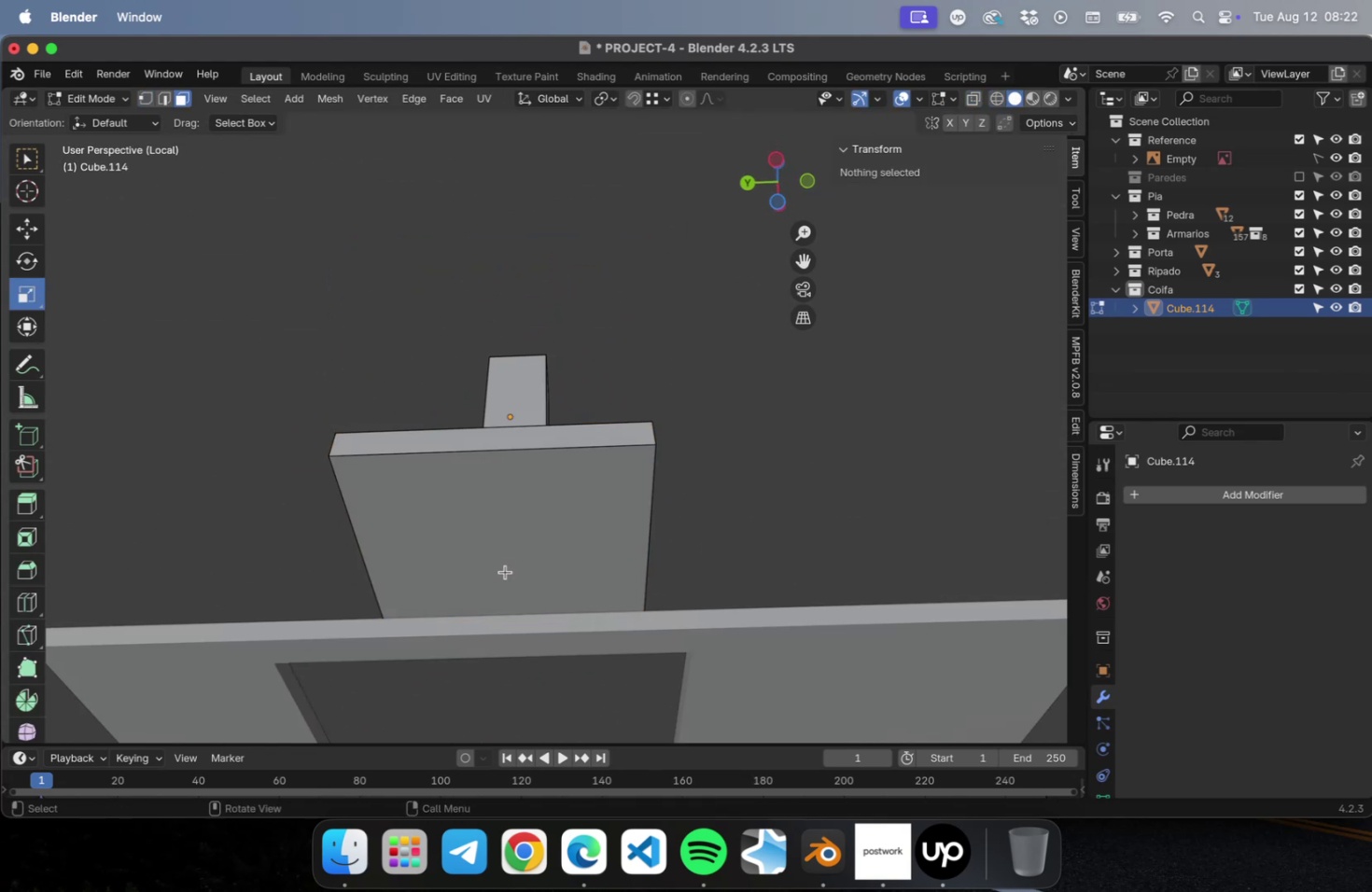 
left_click([505, 571])
 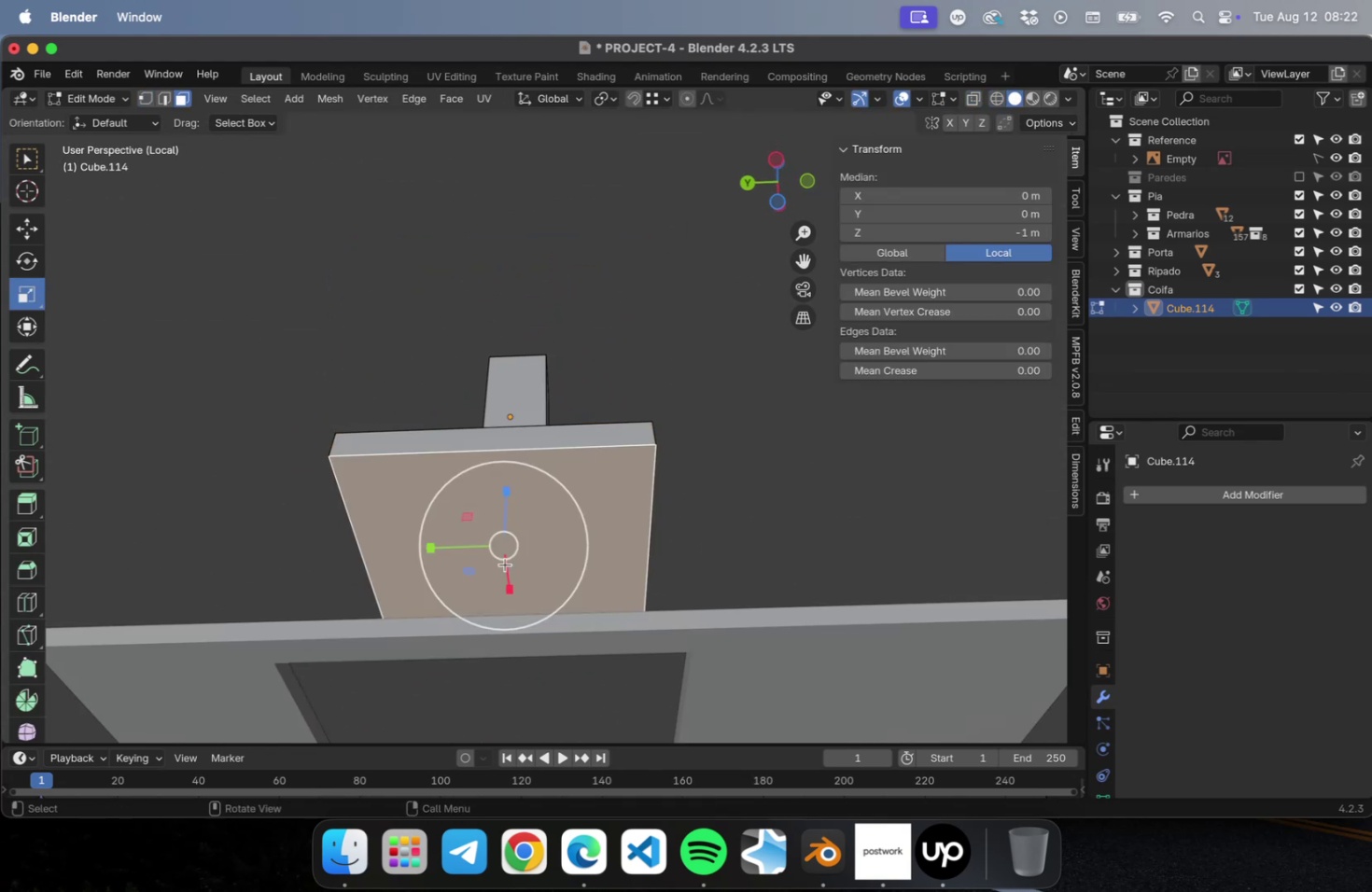 
scroll: coordinate [510, 550], scroll_direction: up, amount: 1.0
 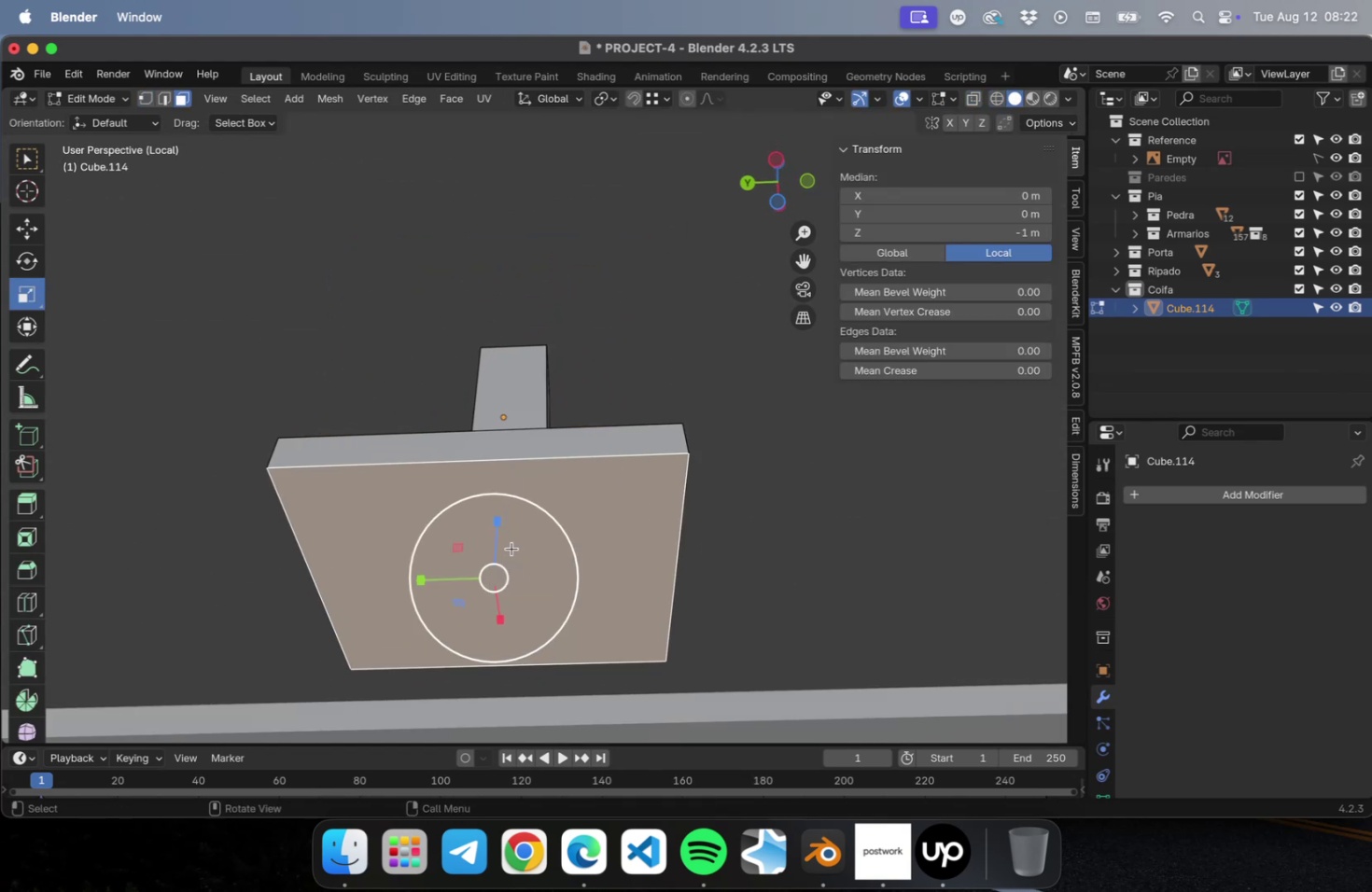 
key(I)
 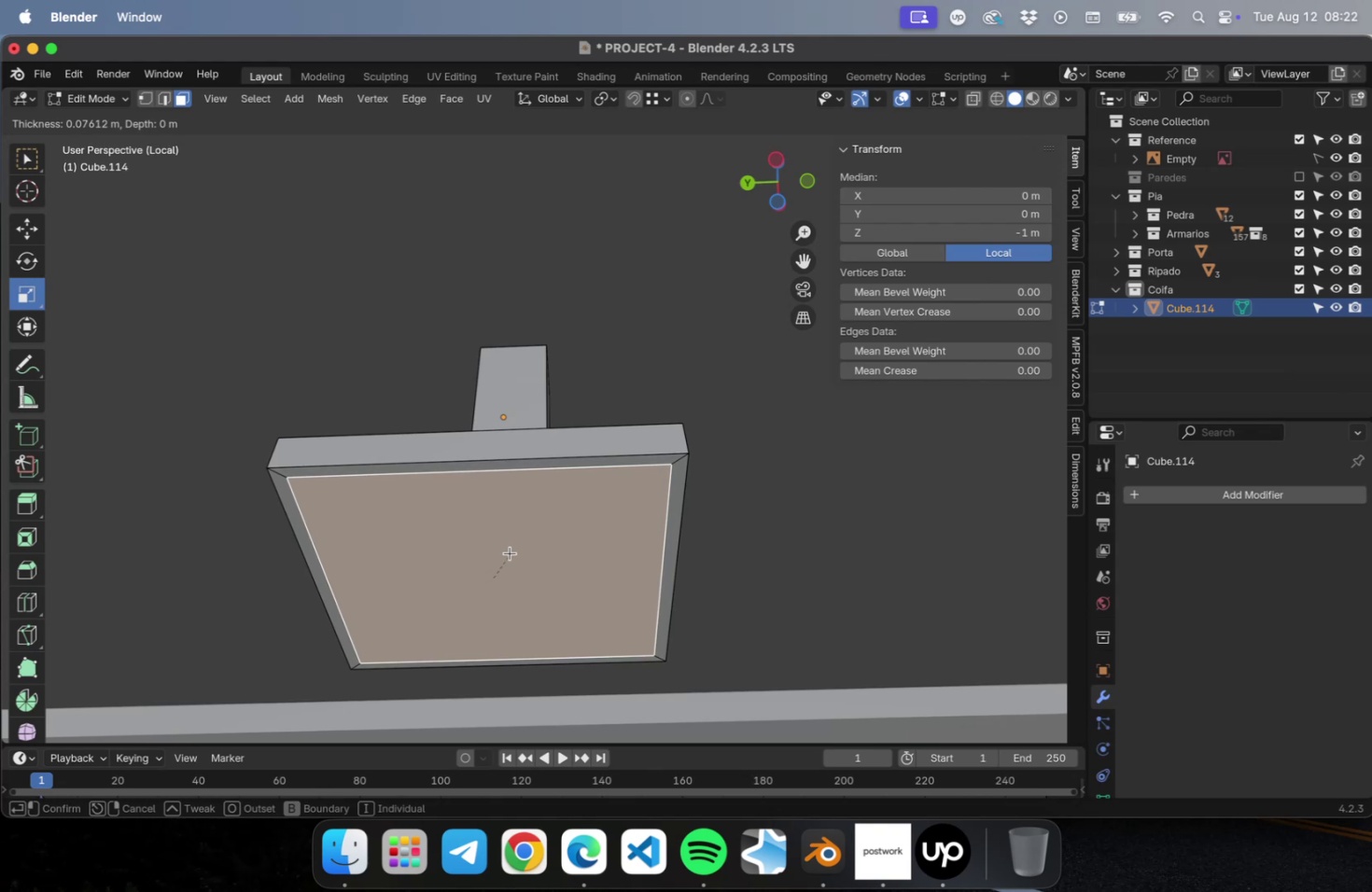 
left_click([510, 552])
 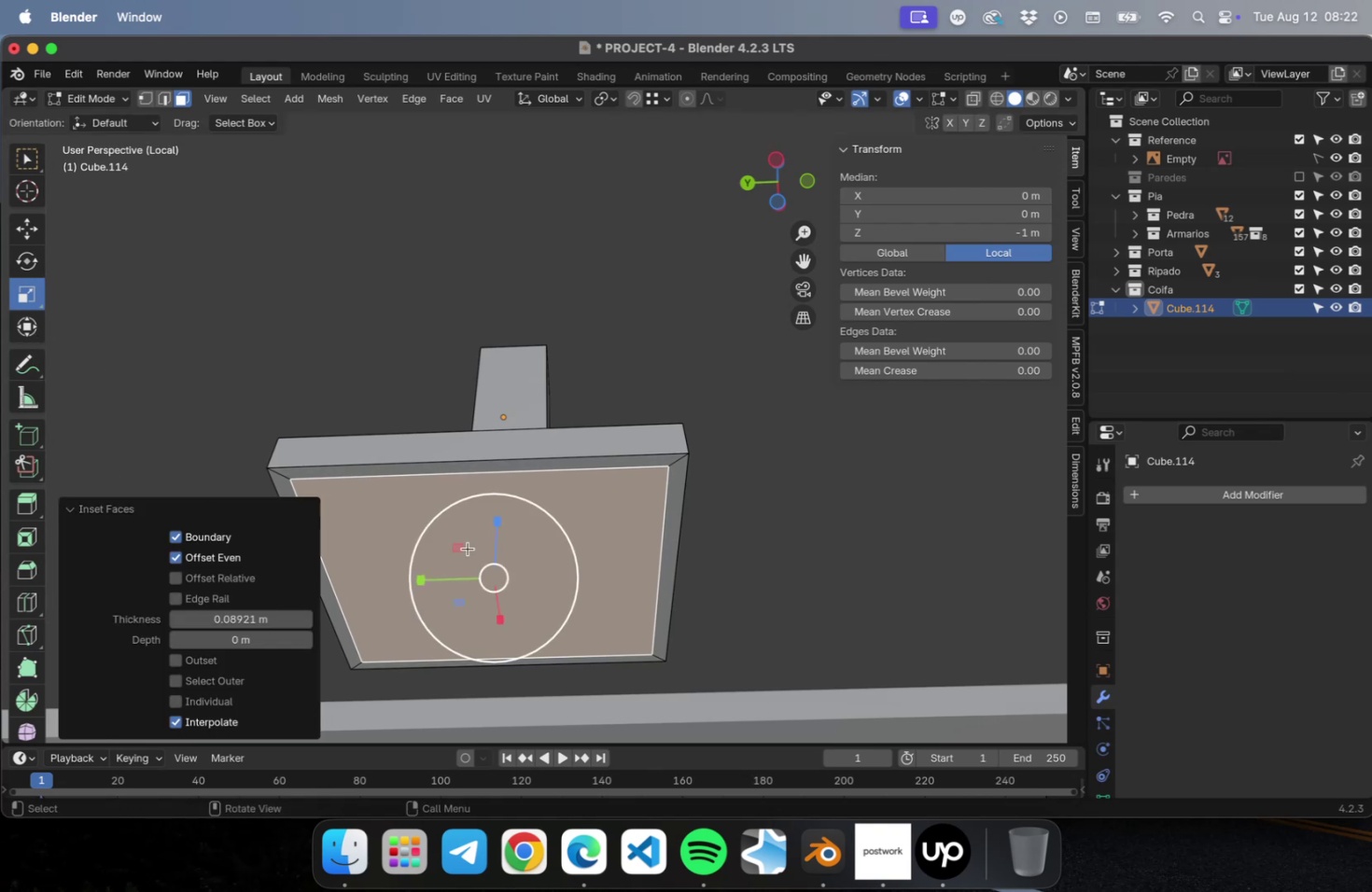 
key(E)
 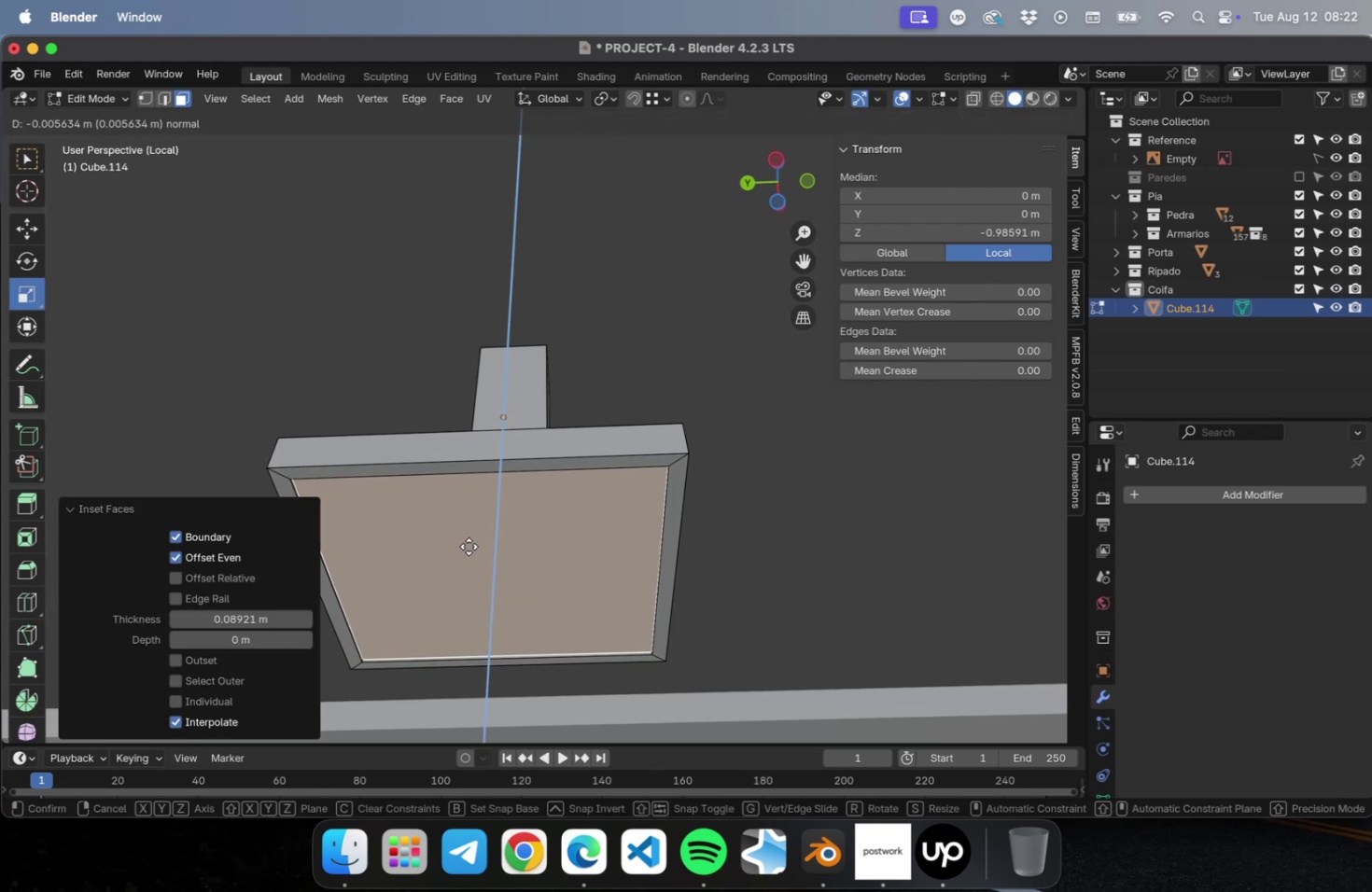 
left_click([469, 544])
 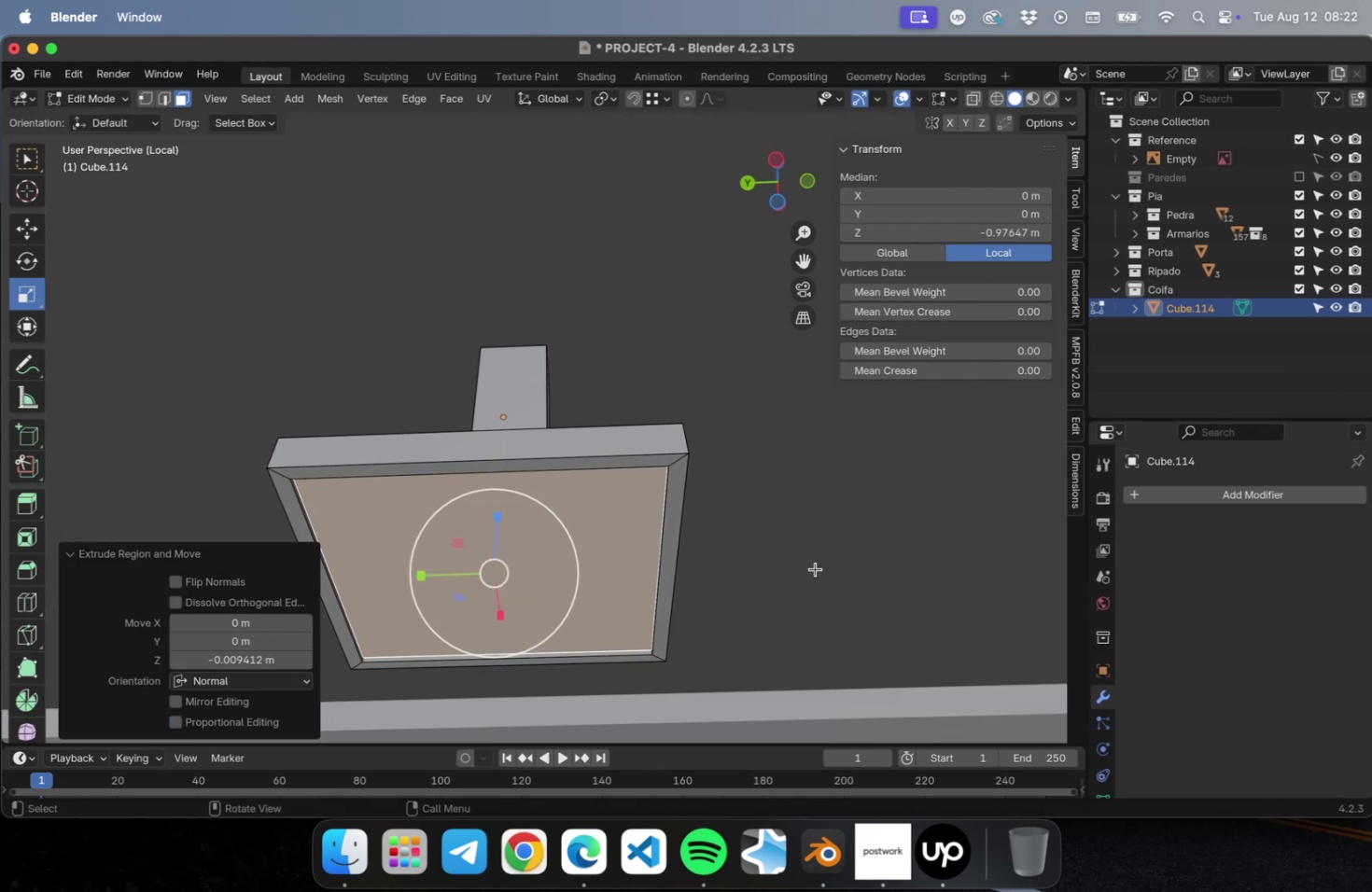 
key(Tab)
 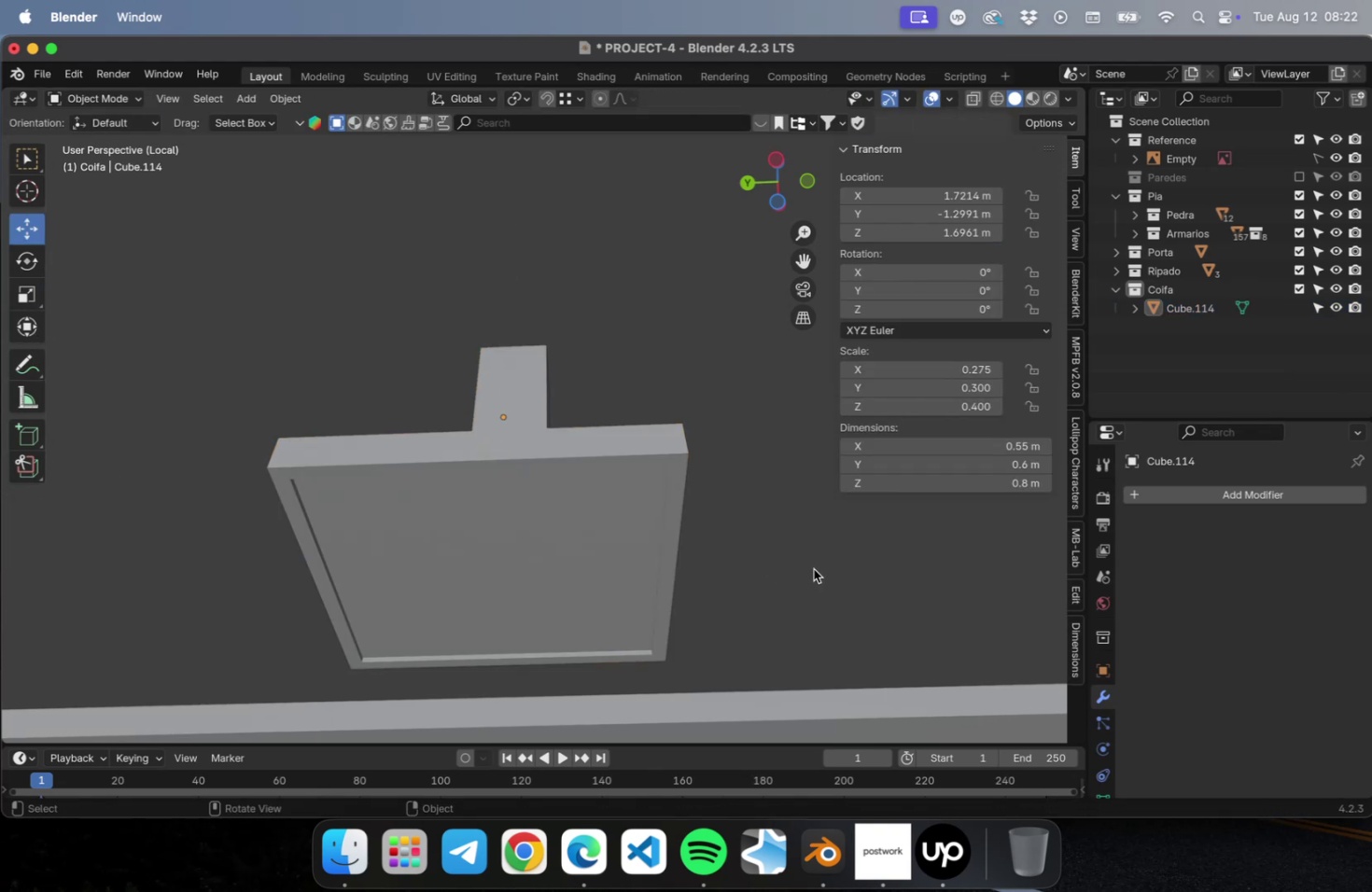 
key(Meta+CommandLeft)
 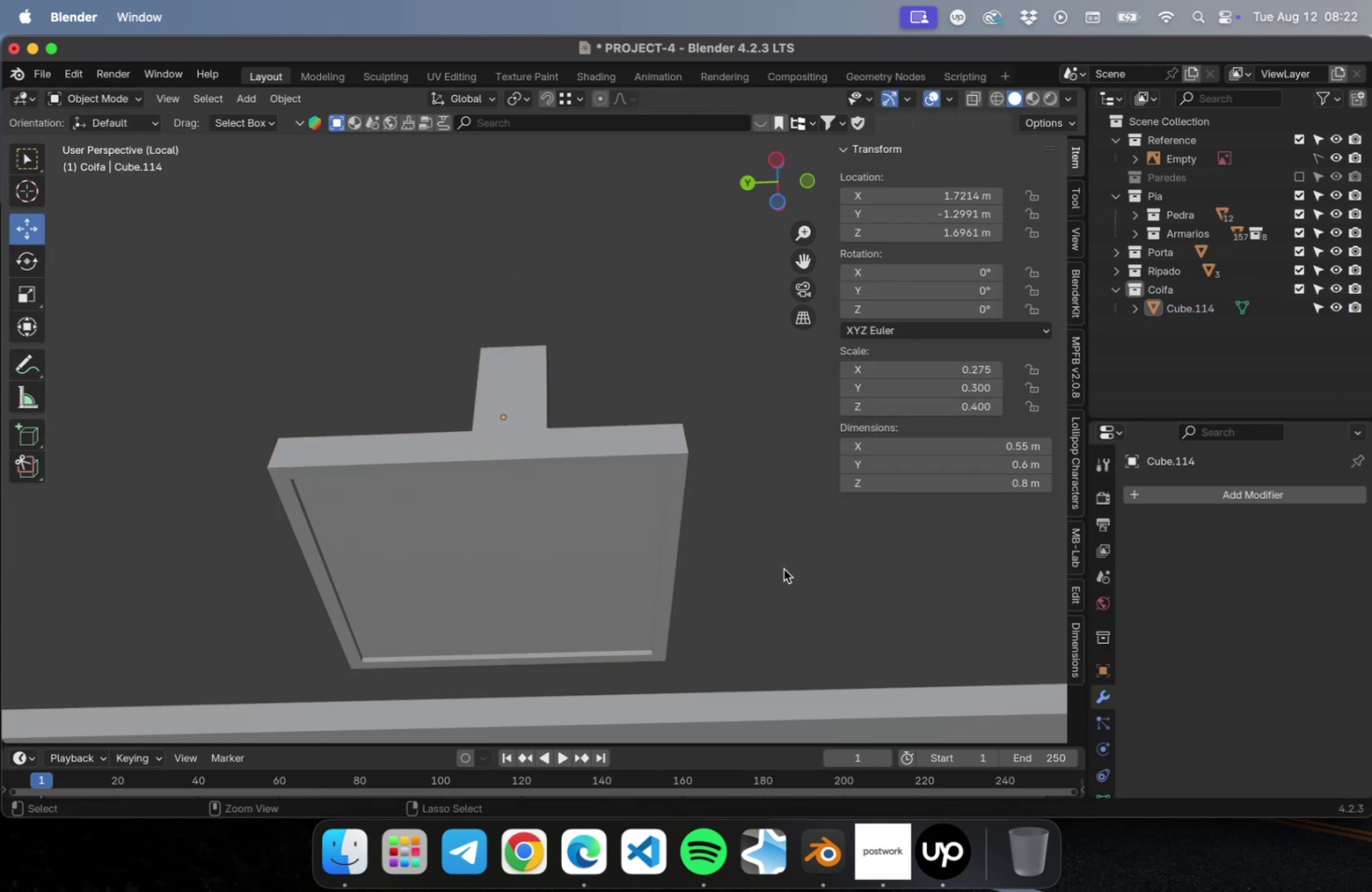 
key(Meta+S)
 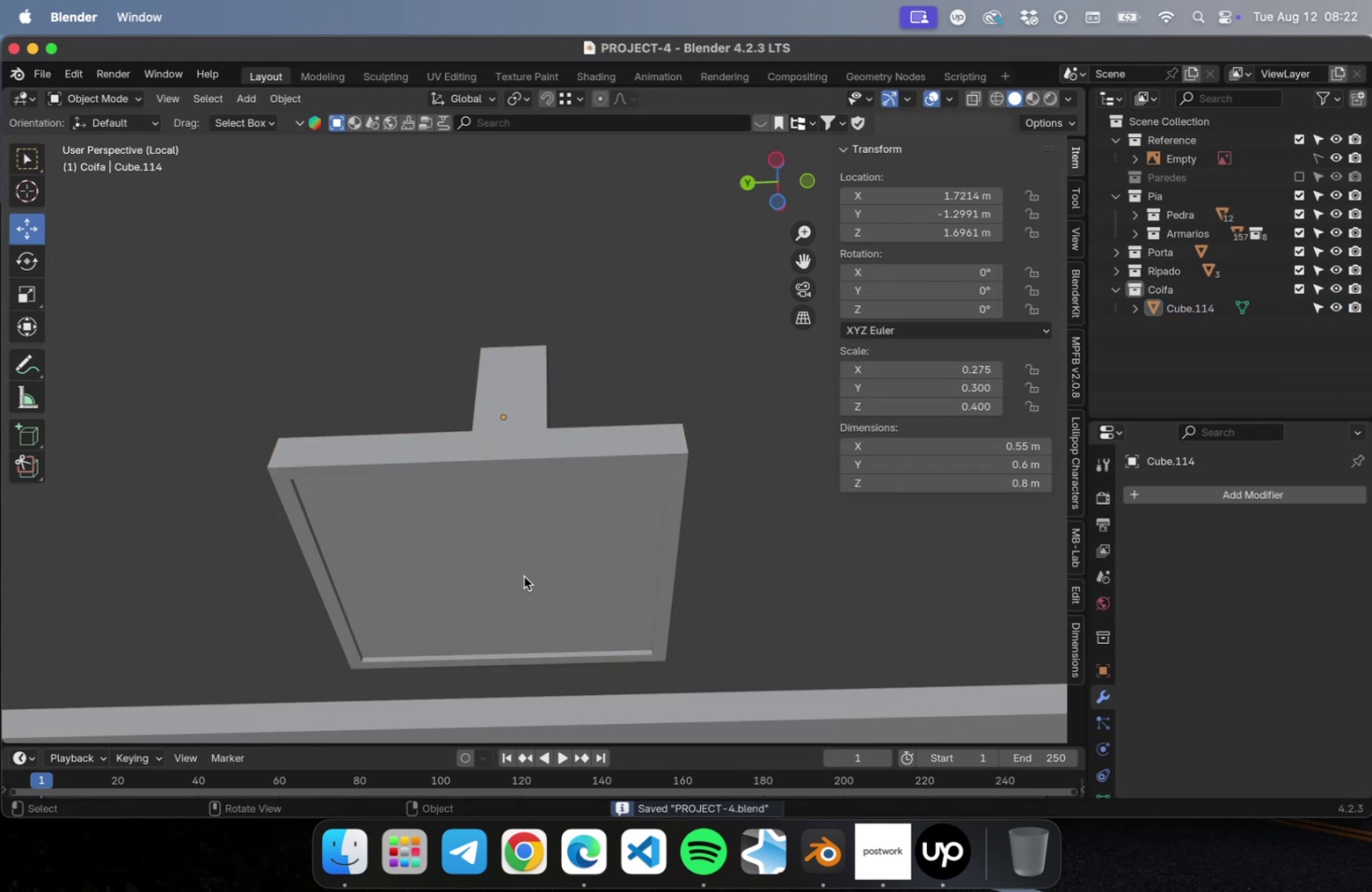 
left_click([524, 575])
 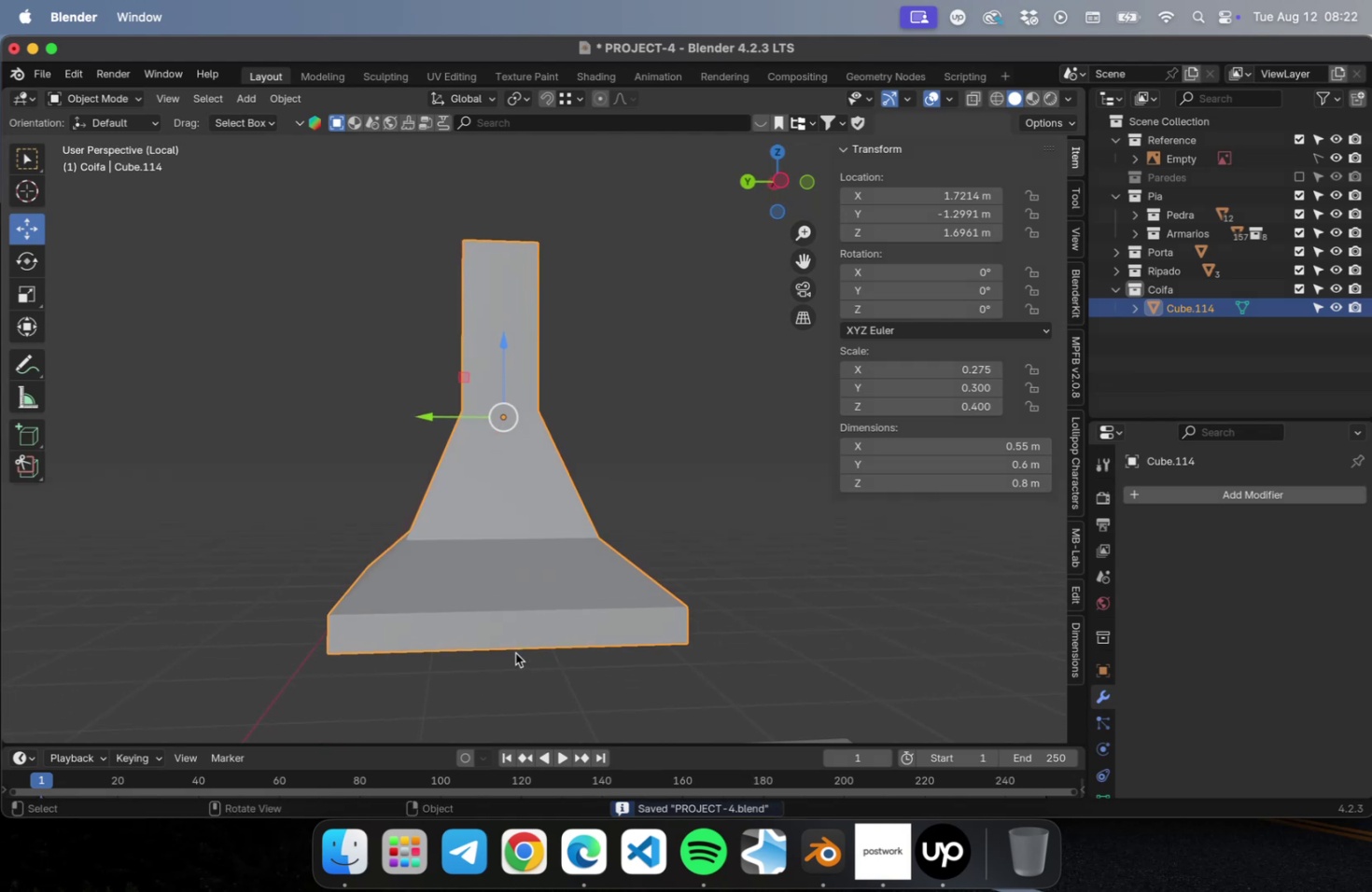 
wait(5.32)
 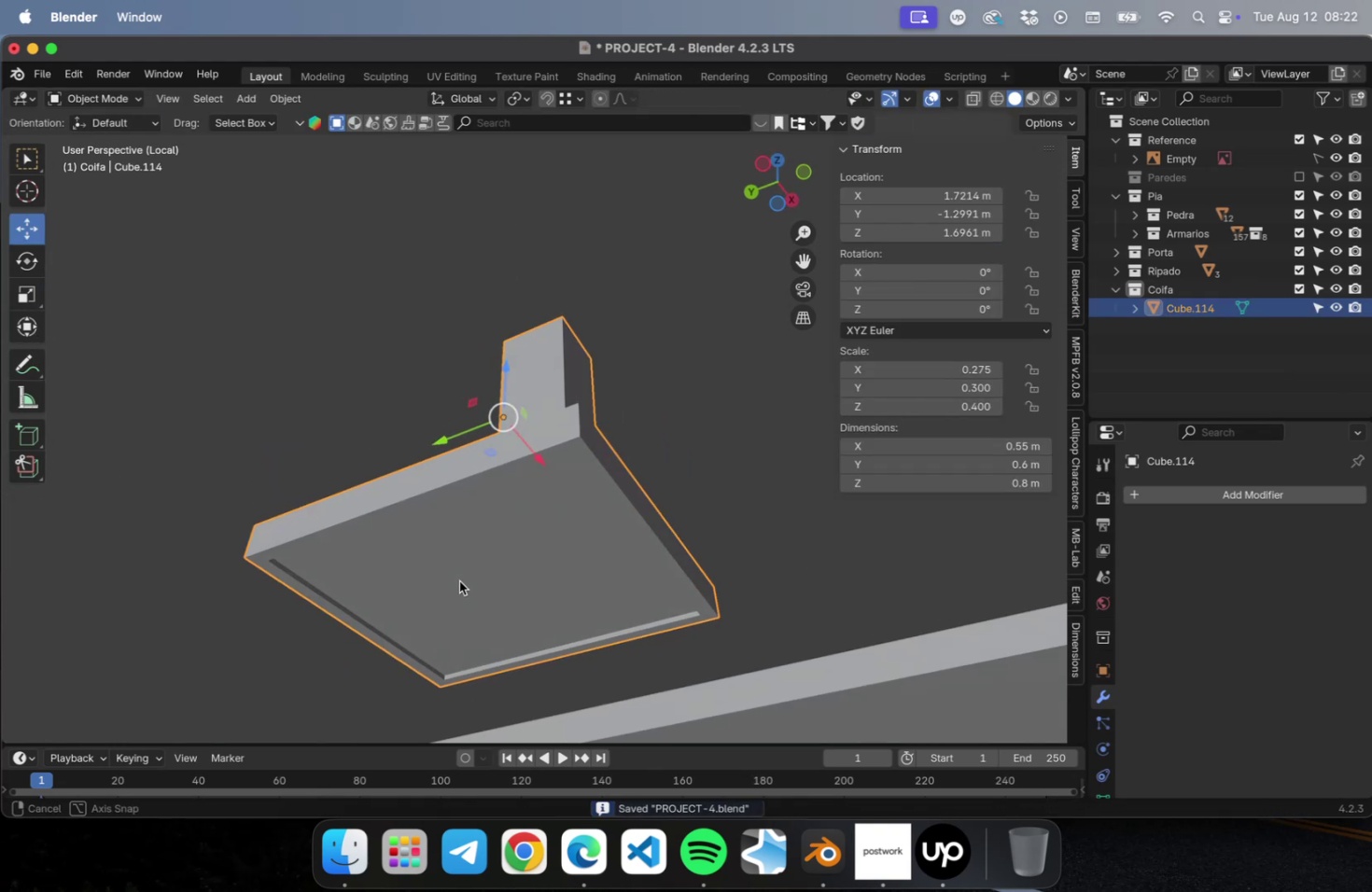 
left_click([484, 610])
 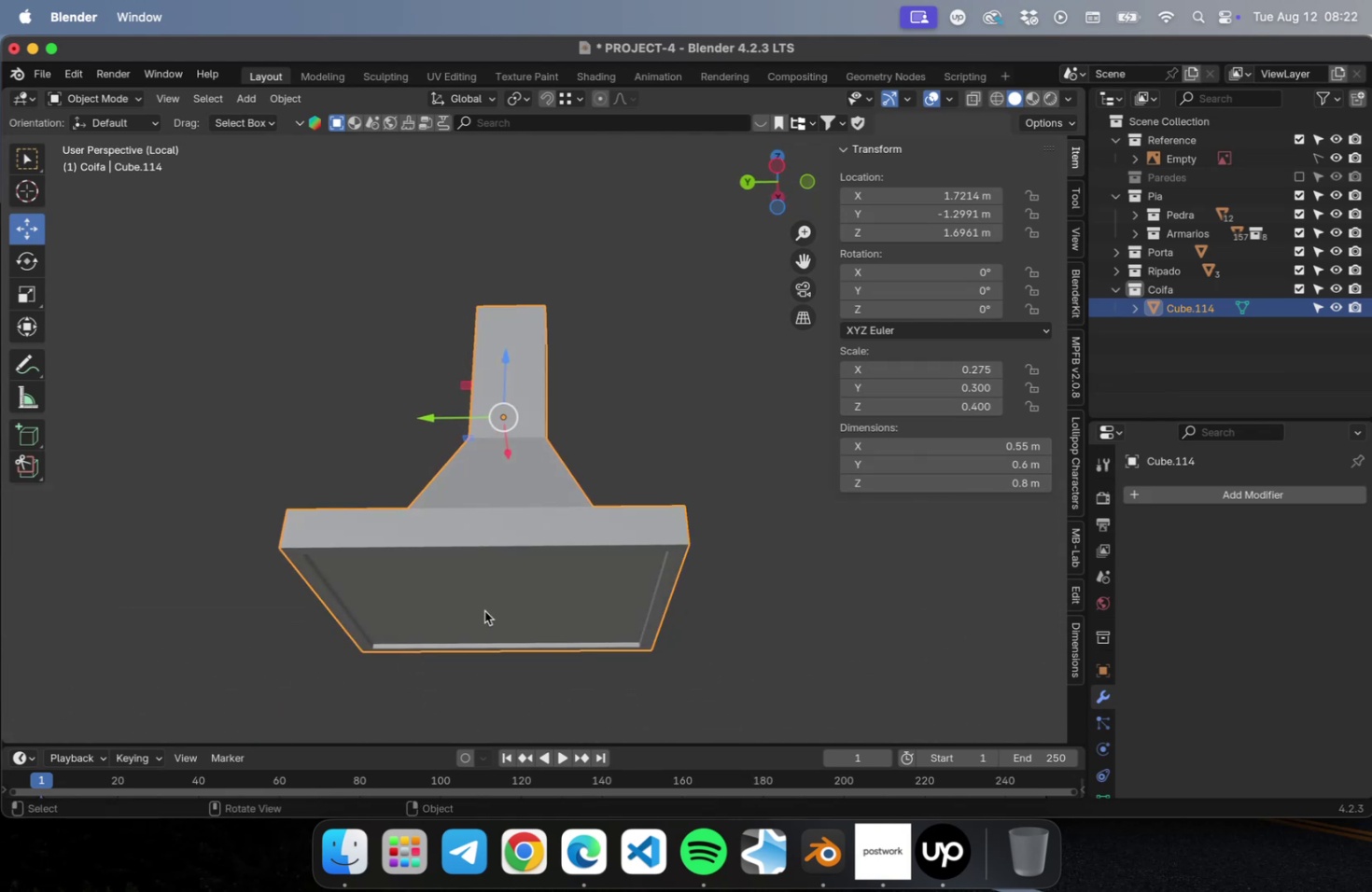 
key(Tab)
 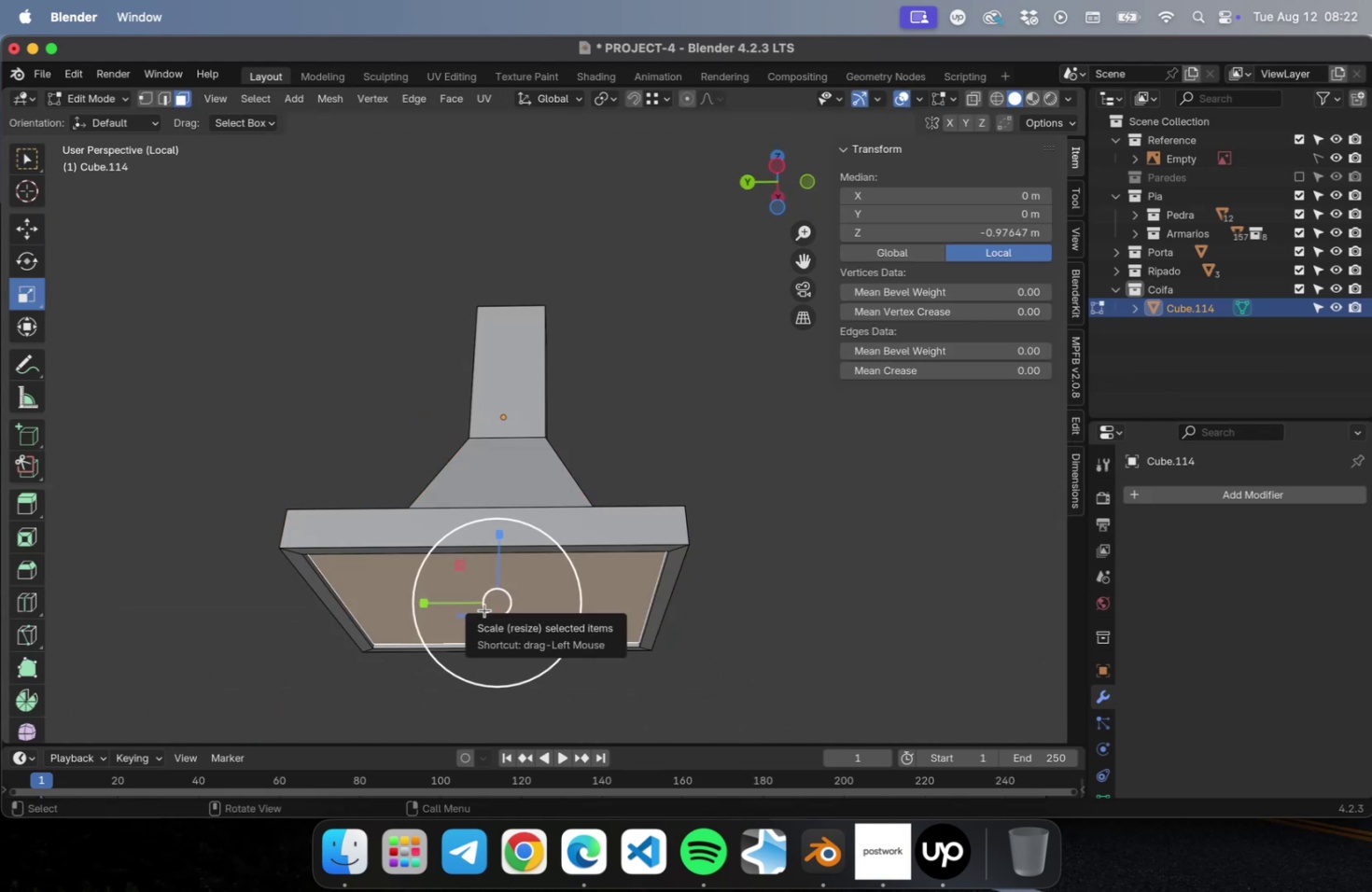 
right_click([484, 609])
 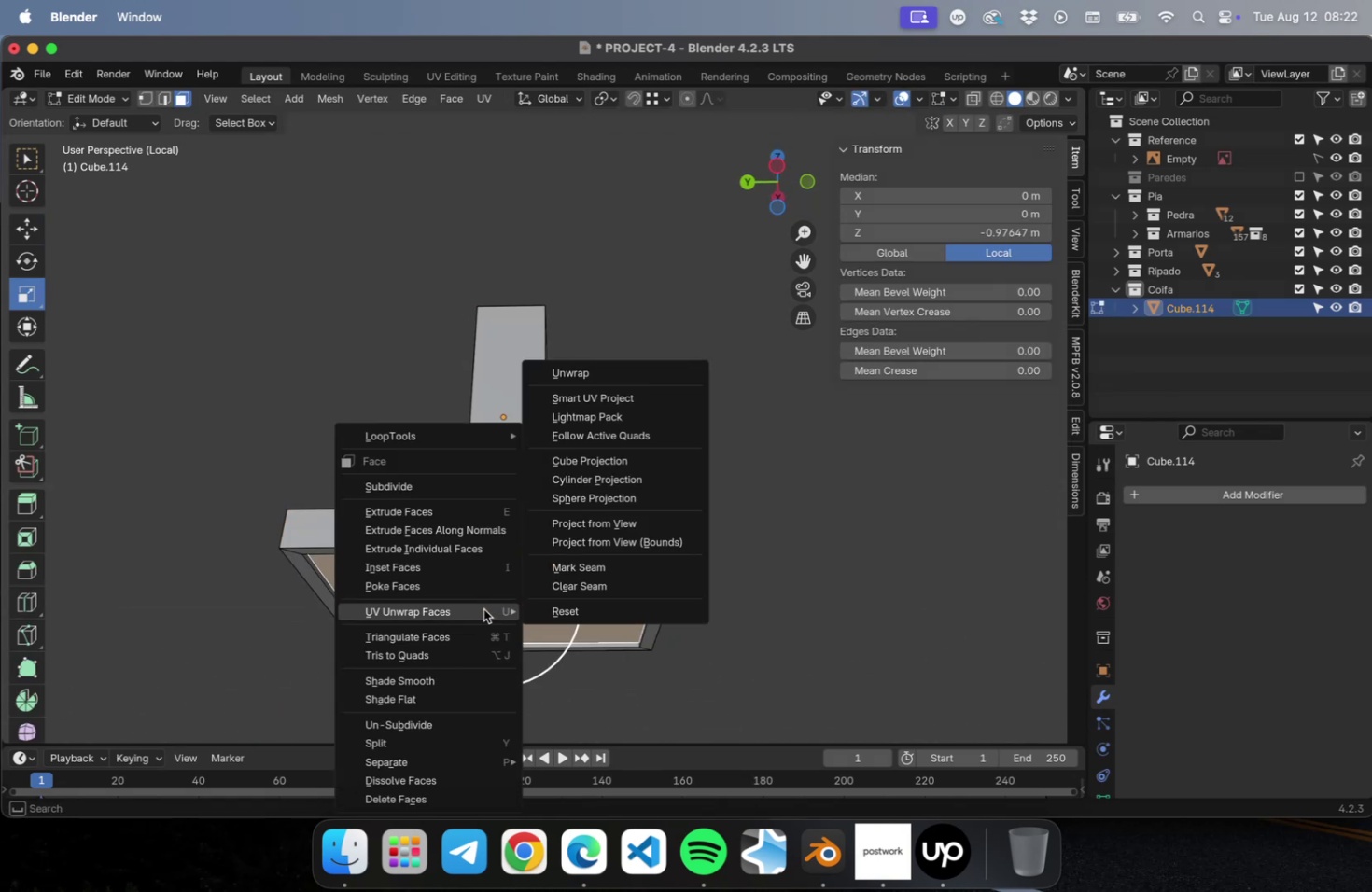 
mouse_move([473, 770])
 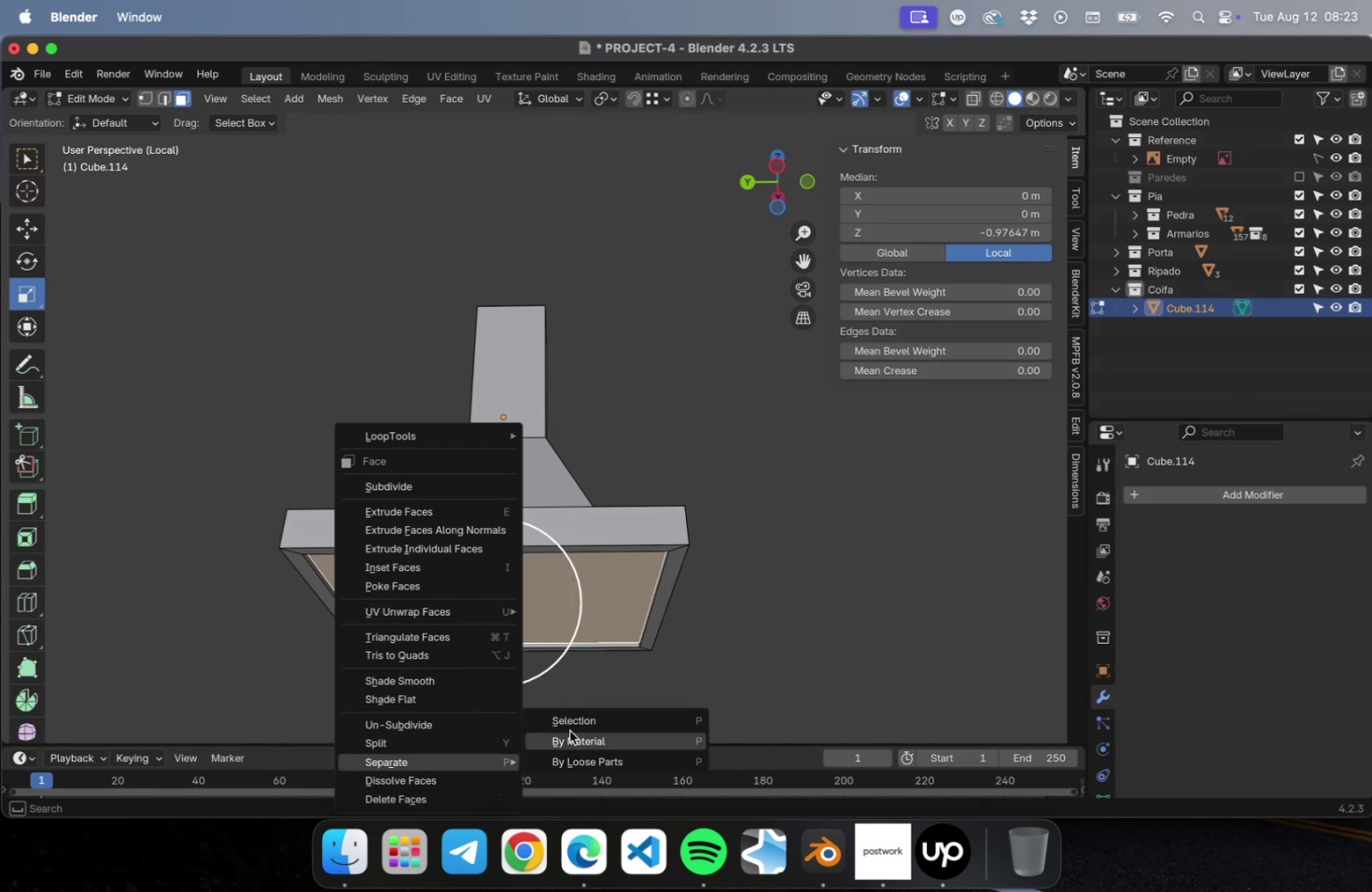 
left_click([568, 724])
 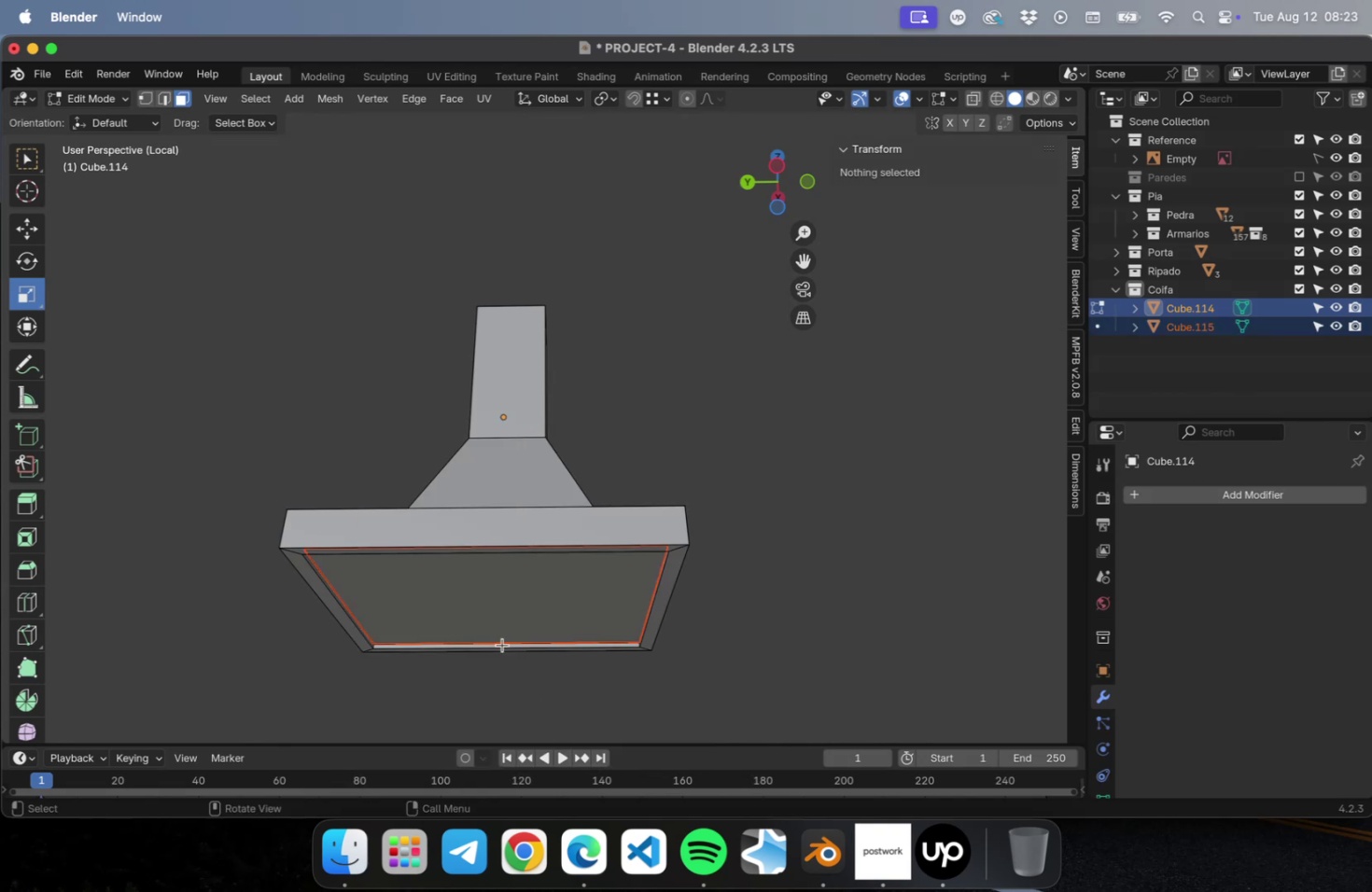 
key(Tab)
 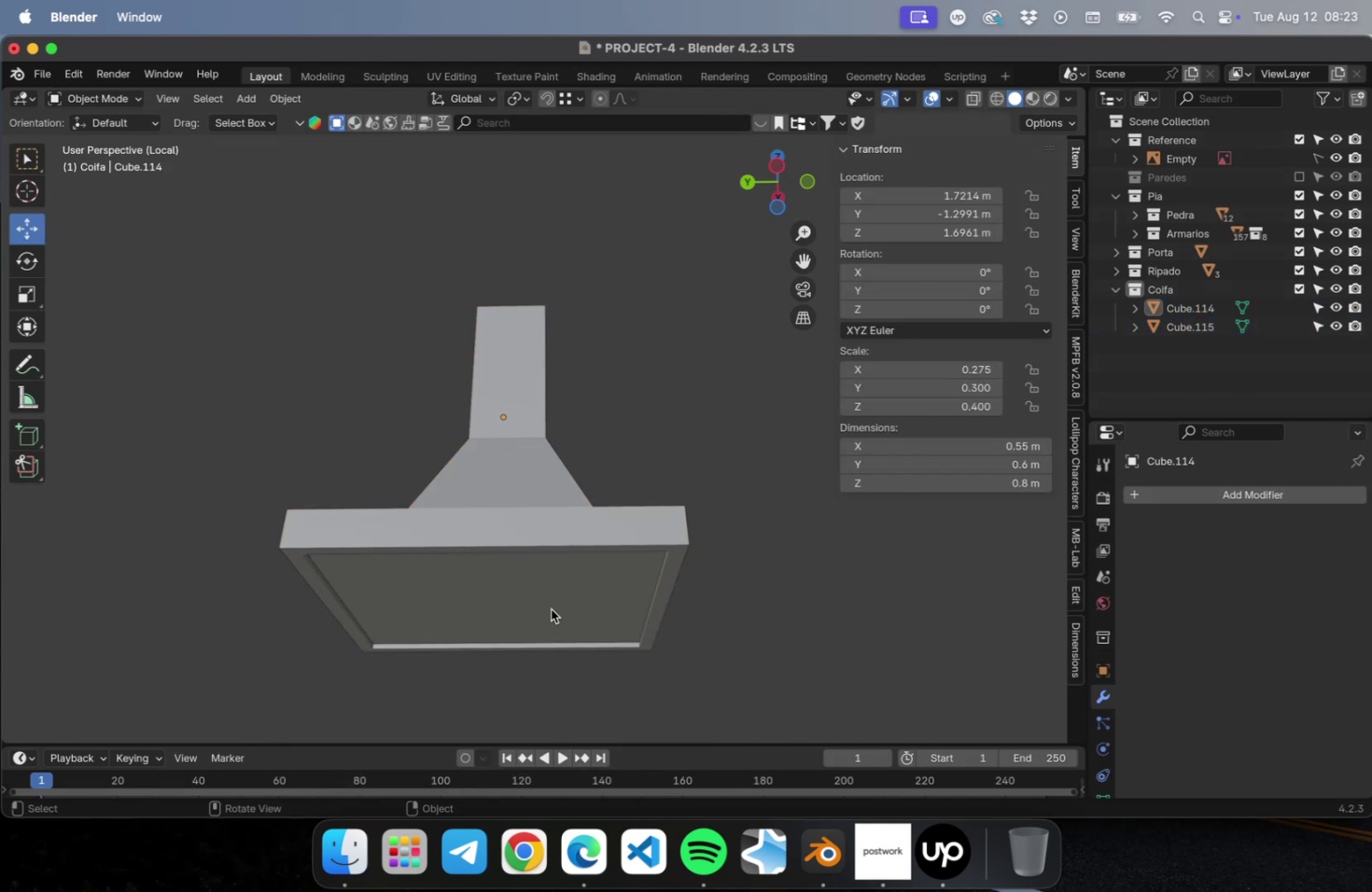 
left_click([539, 605])
 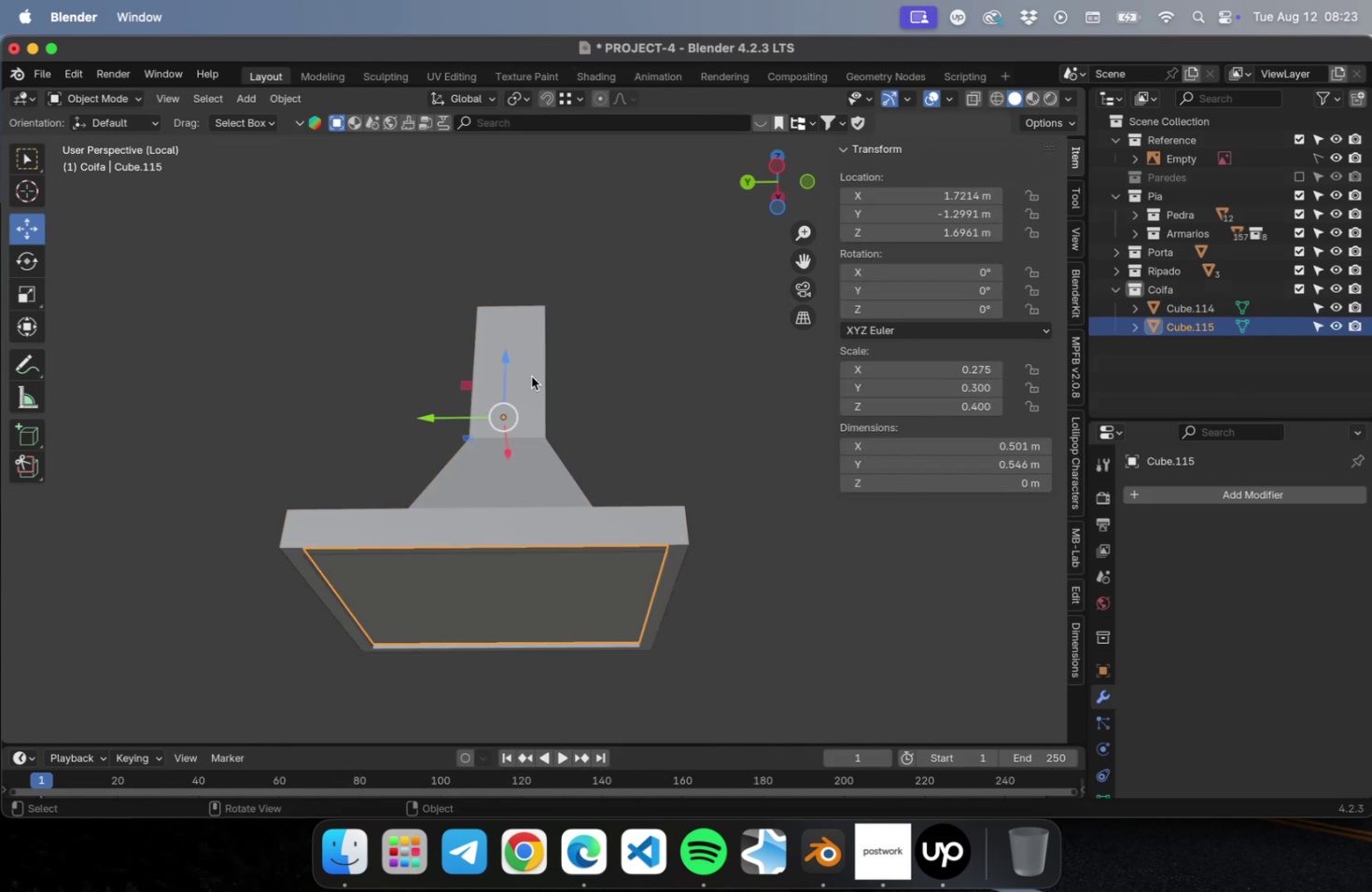 
left_click_drag(start_coordinate=[508, 364], to_coordinate=[497, 440])
 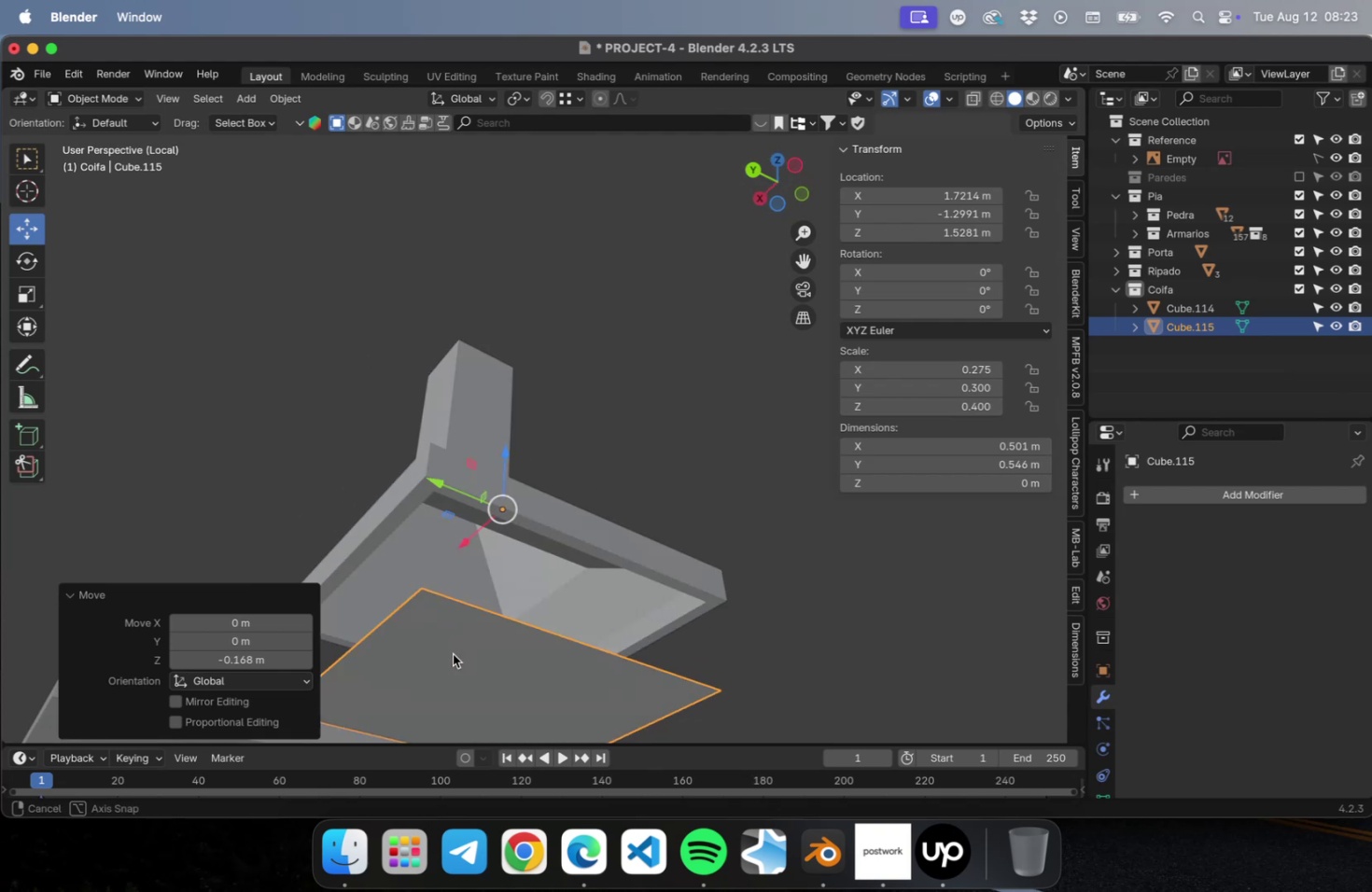 
key(Tab)
 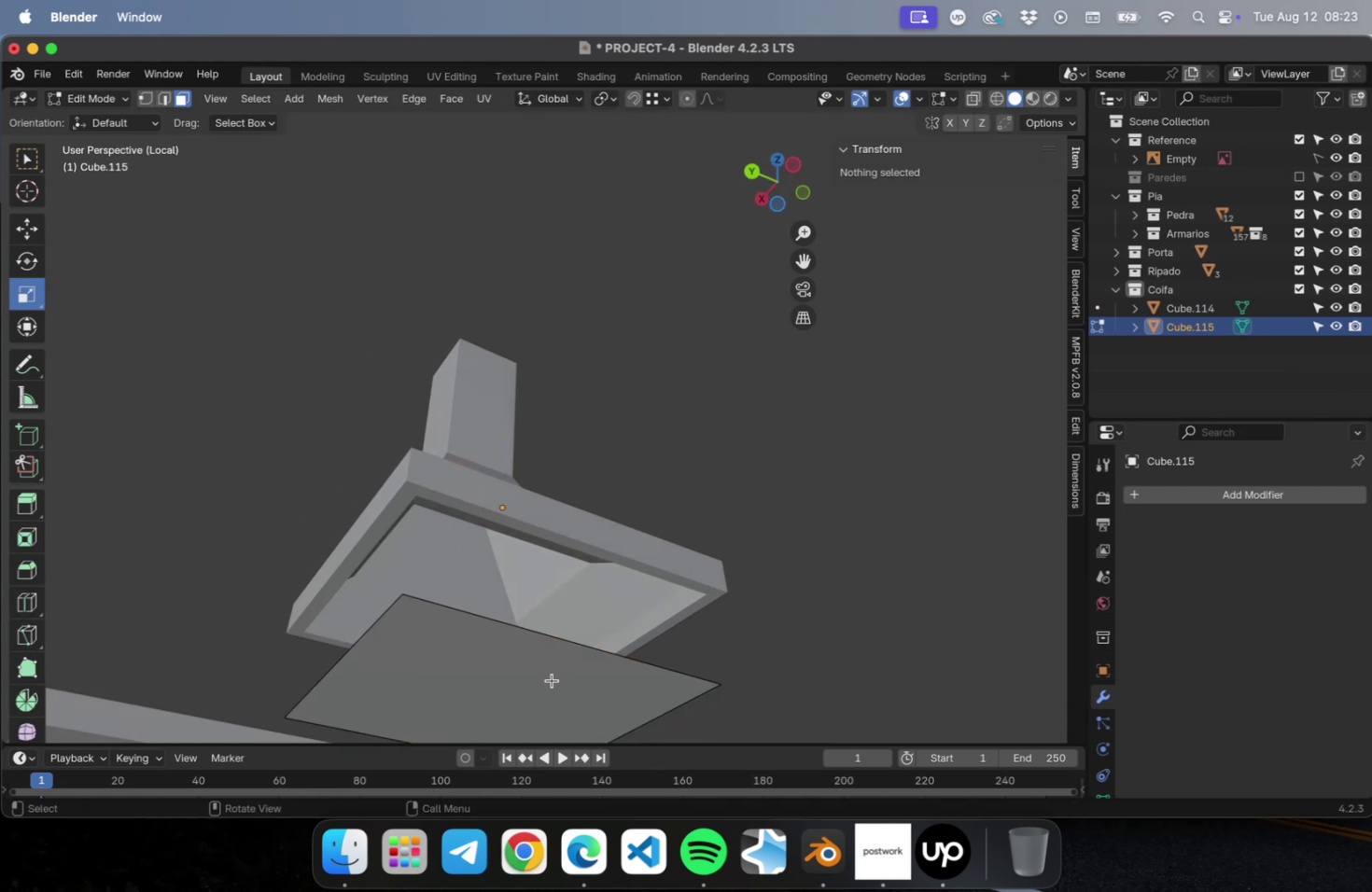 
key(A)
 